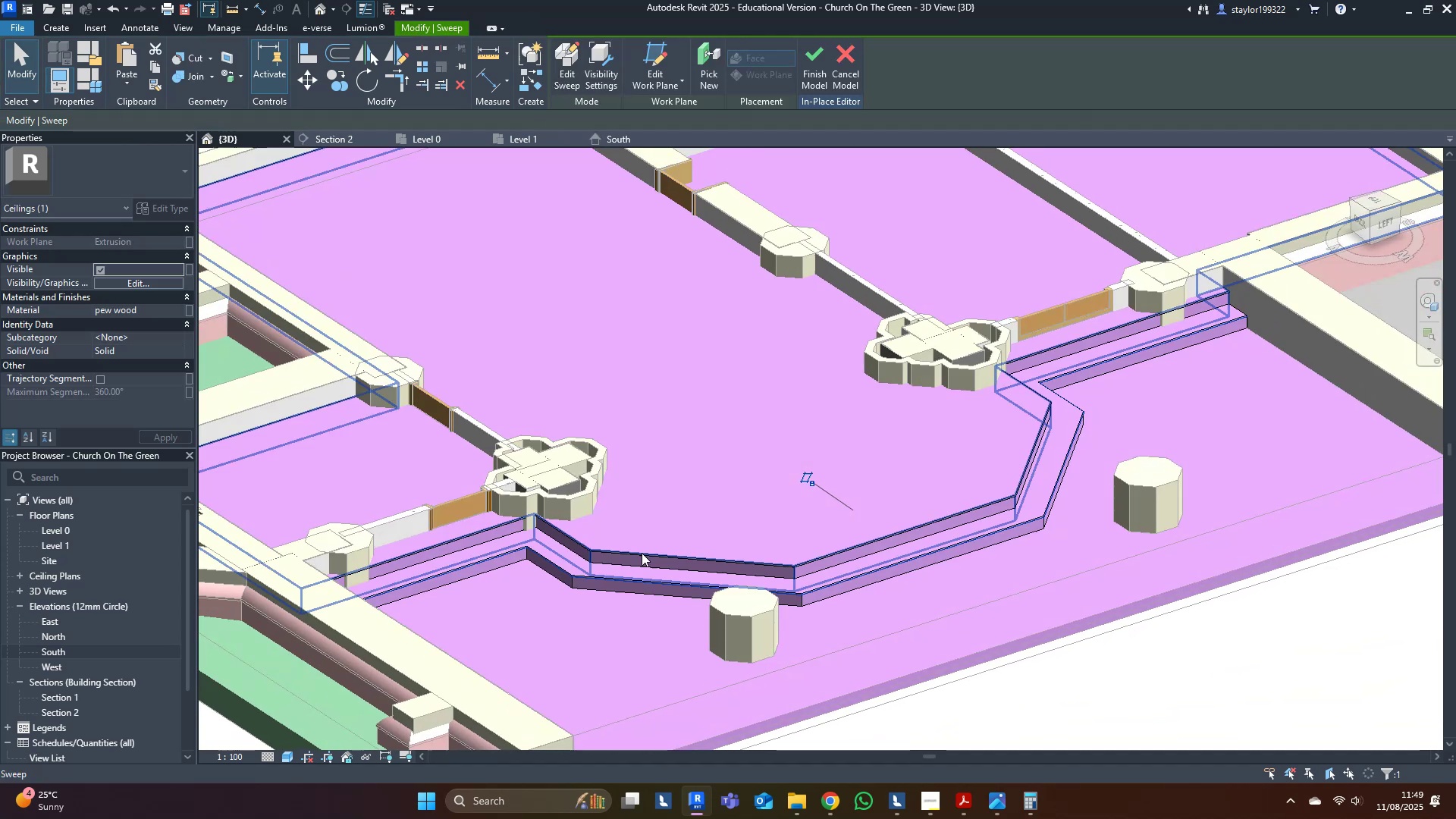 
scroll: coordinate [570, 485], scroll_direction: up, amount: 11.0
 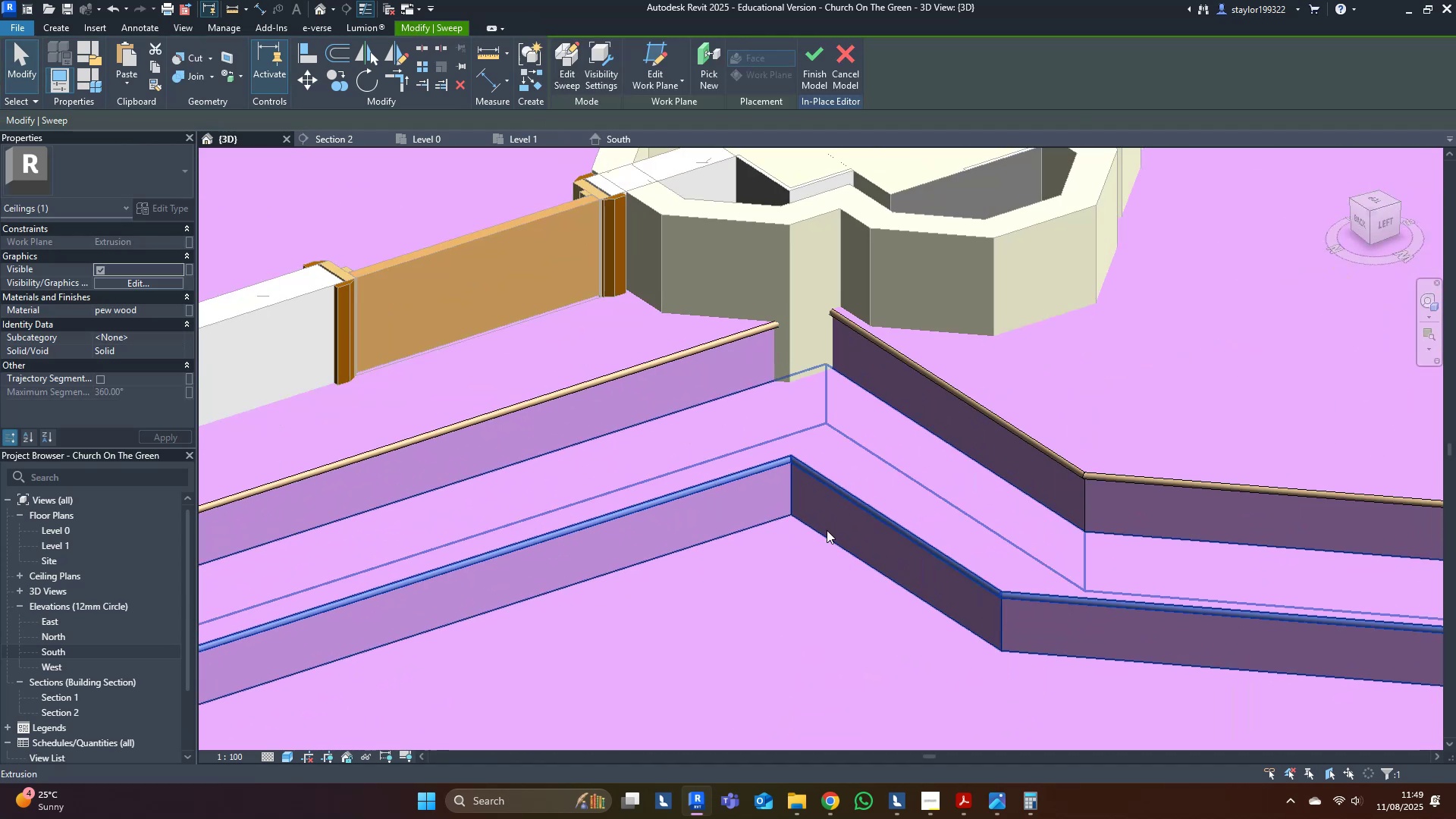 
key(Escape)
 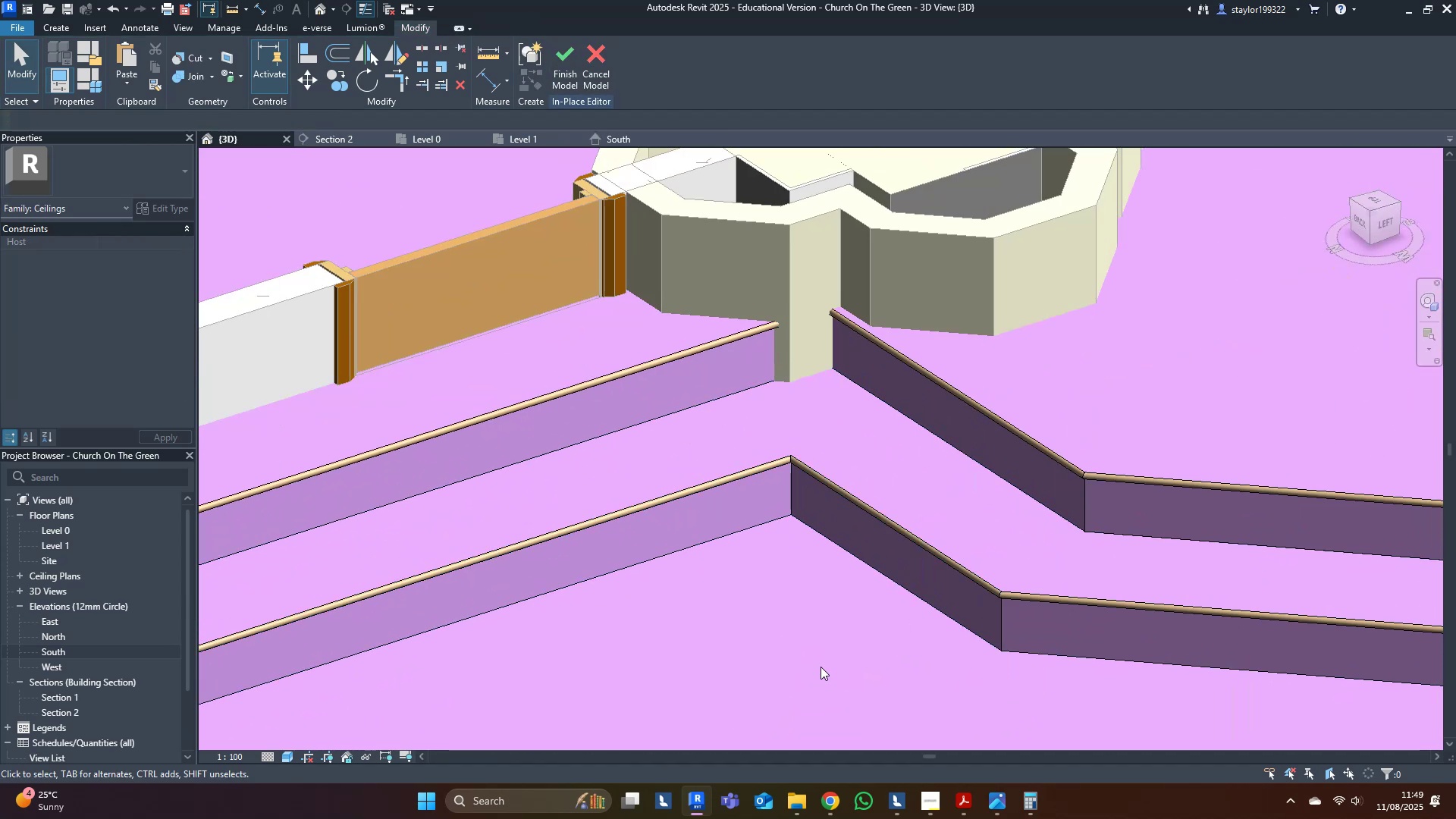 
scroll: coordinate [811, 655], scroll_direction: down, amount: 13.0
 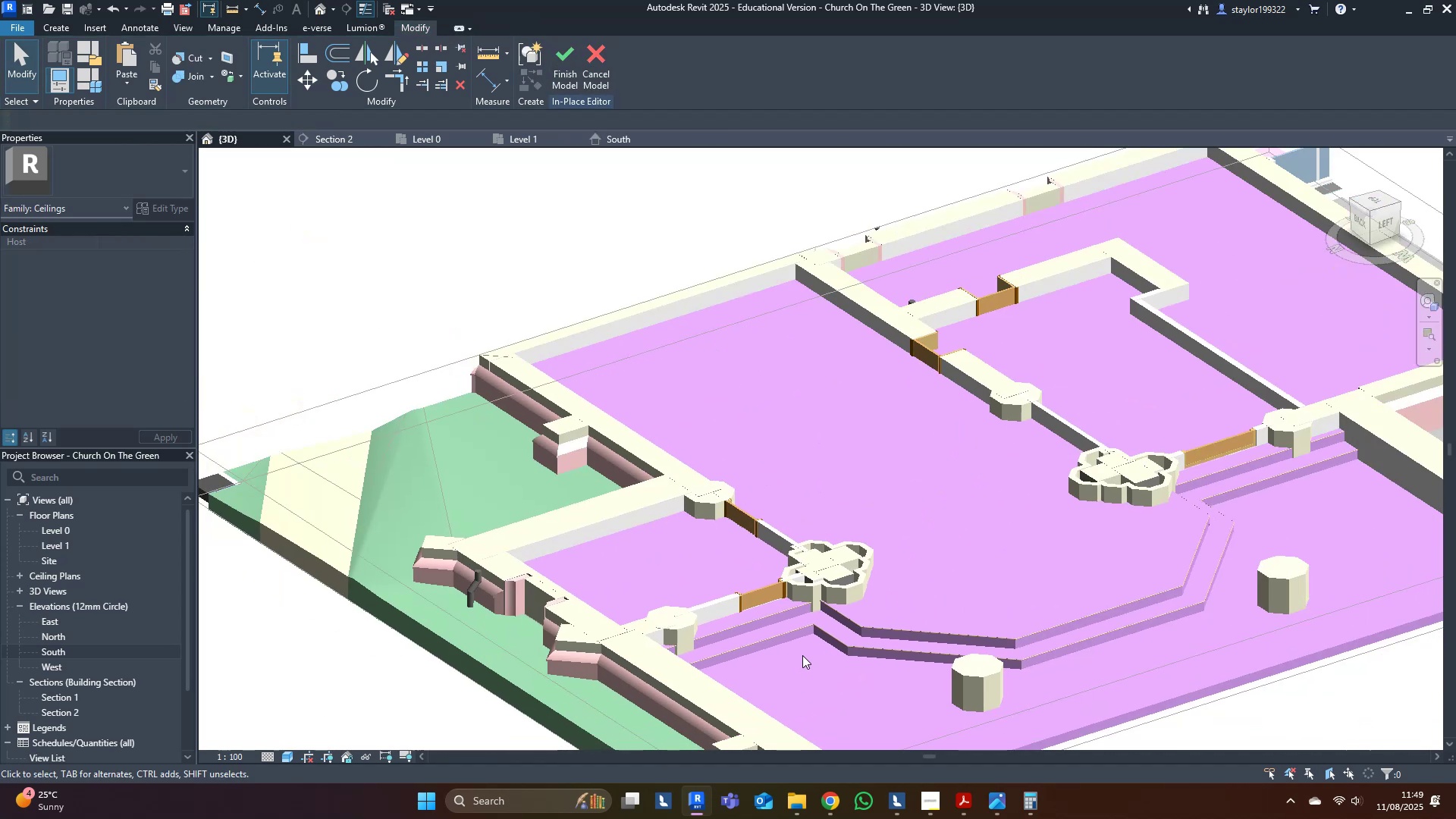 
hold_key(key=ShiftLeft, duration=0.52)
 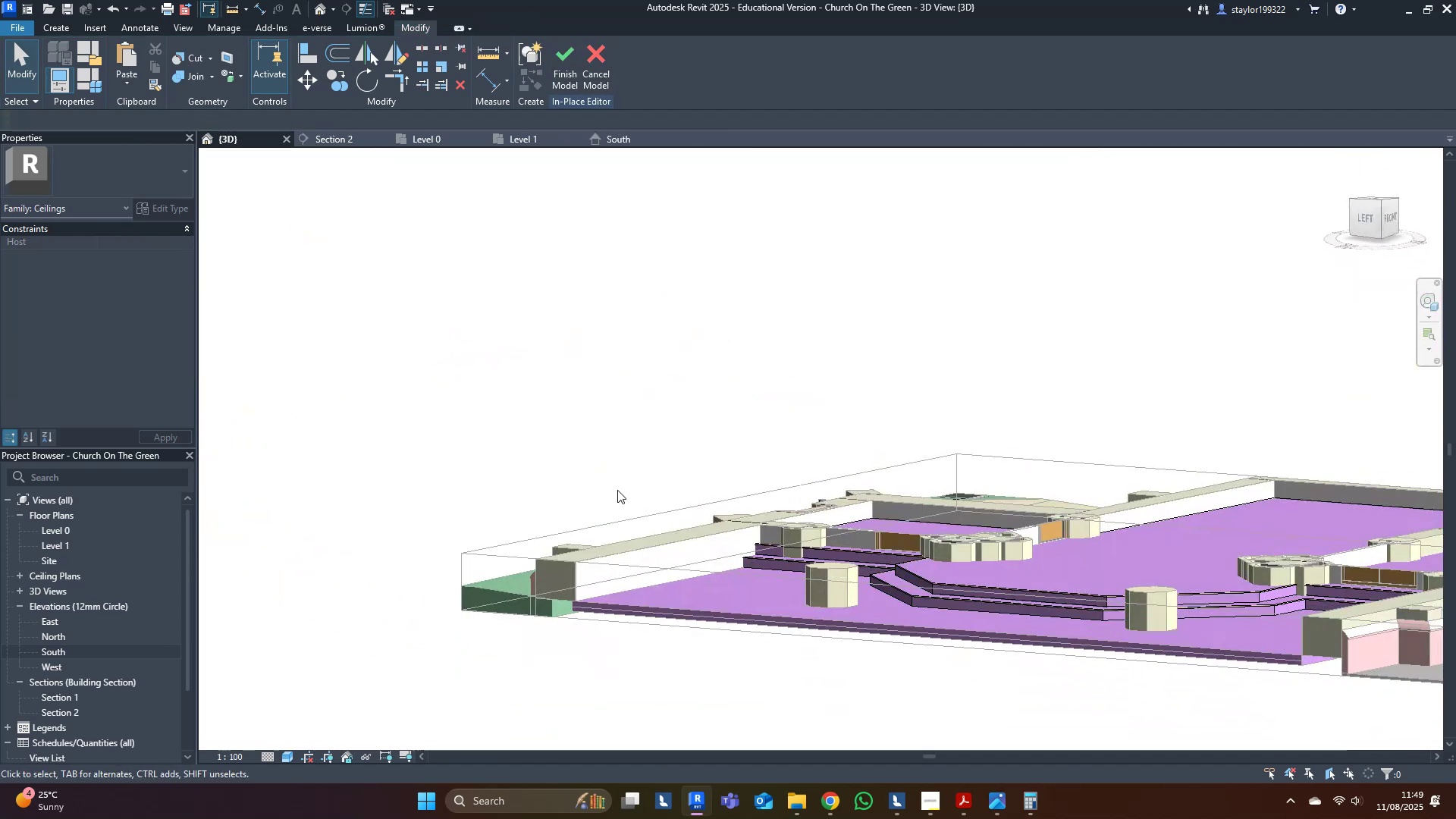 
hold_key(key=ShiftLeft, duration=0.47)
 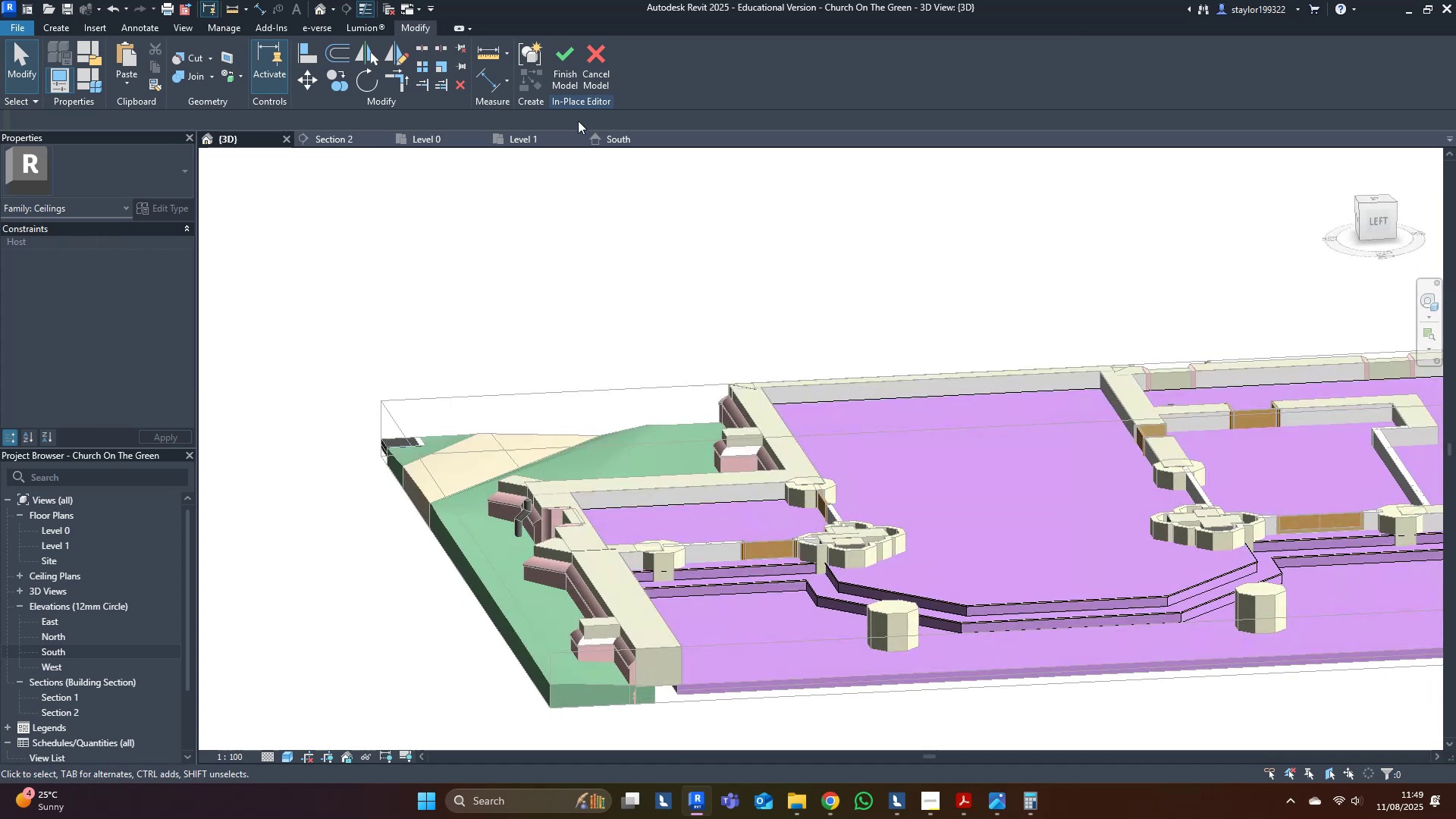 
left_click([563, 78])
 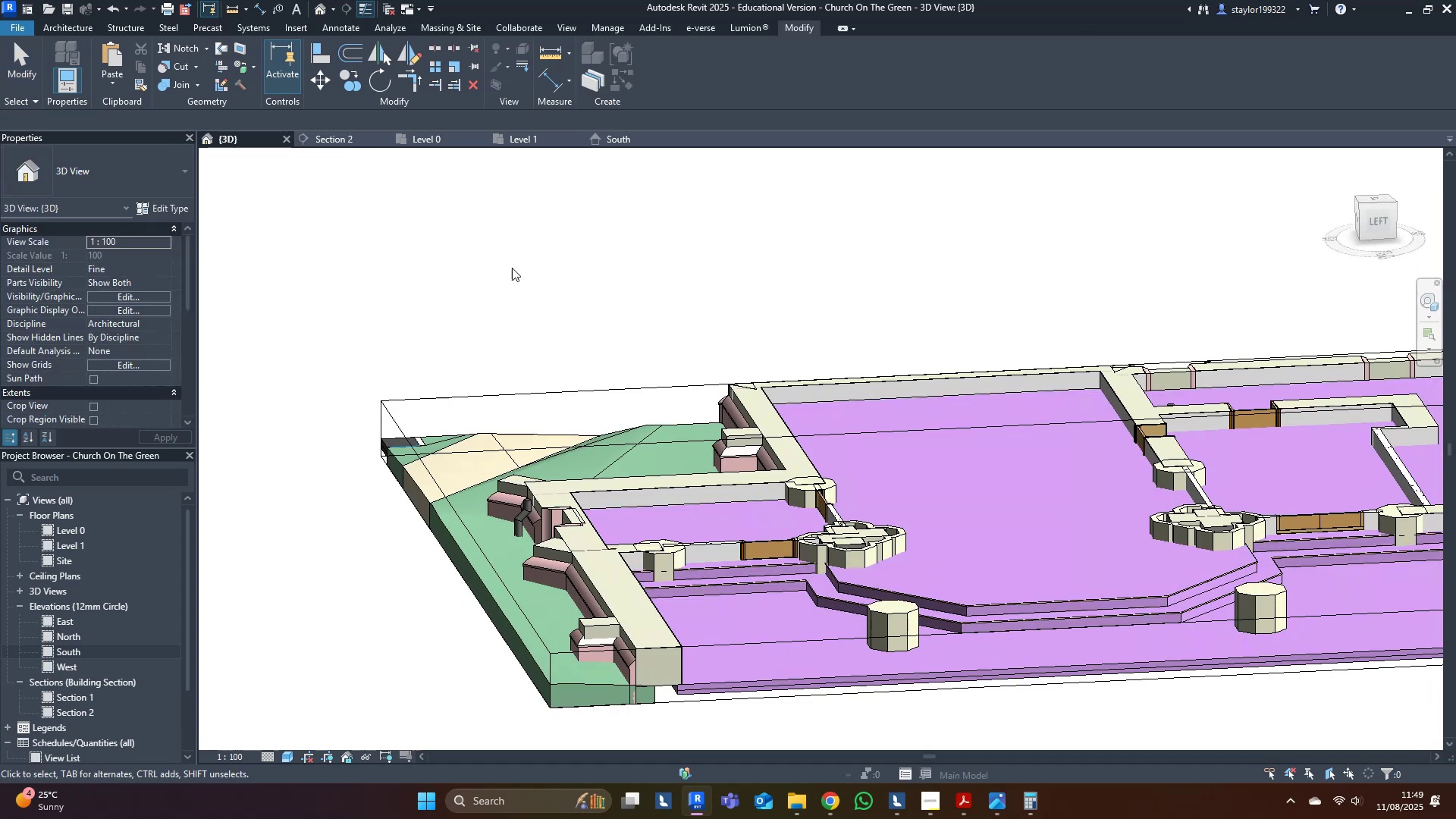 
middle_click([499, 335])
 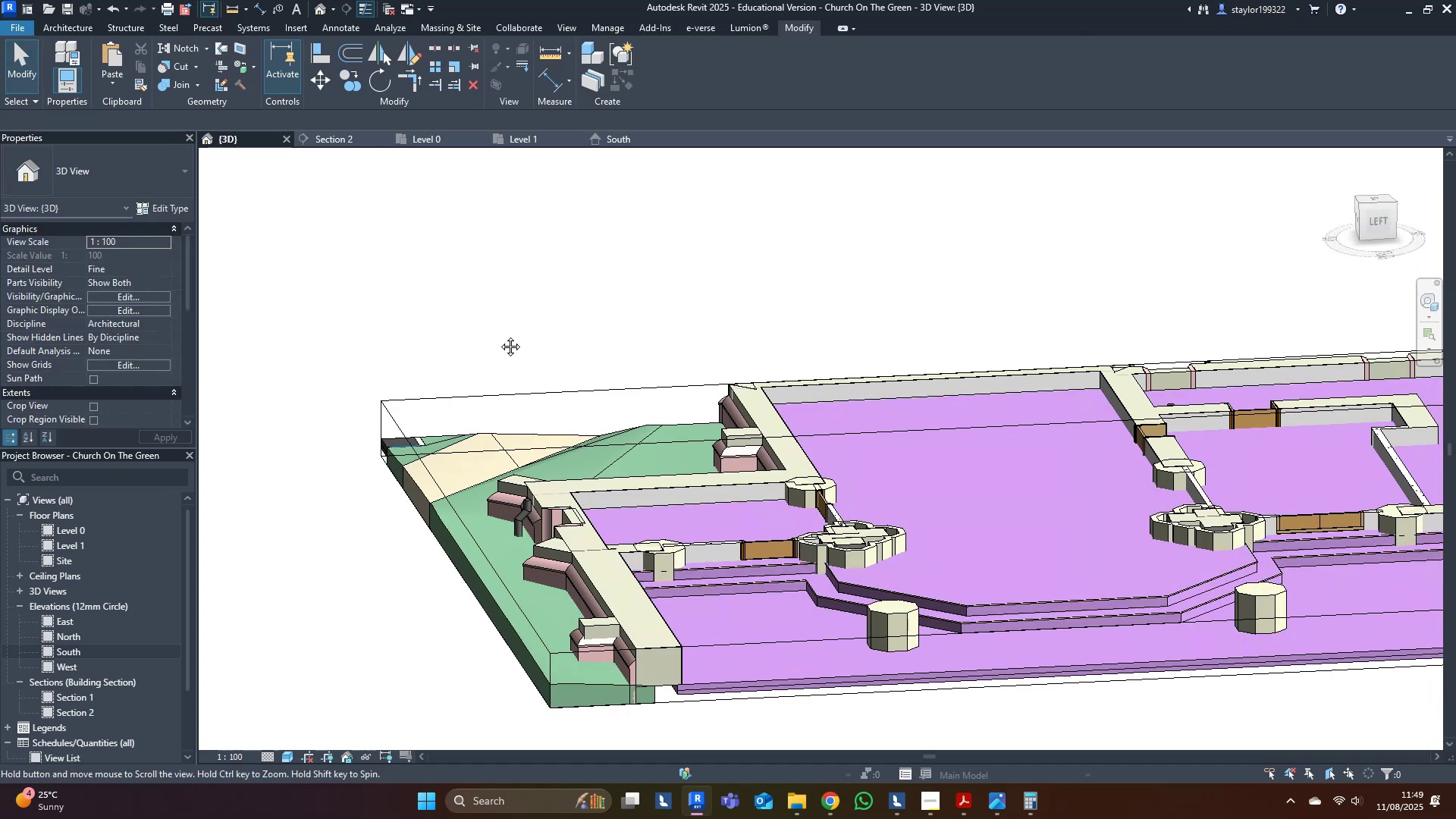 
hold_key(key=ShiftLeft, duration=0.3)
 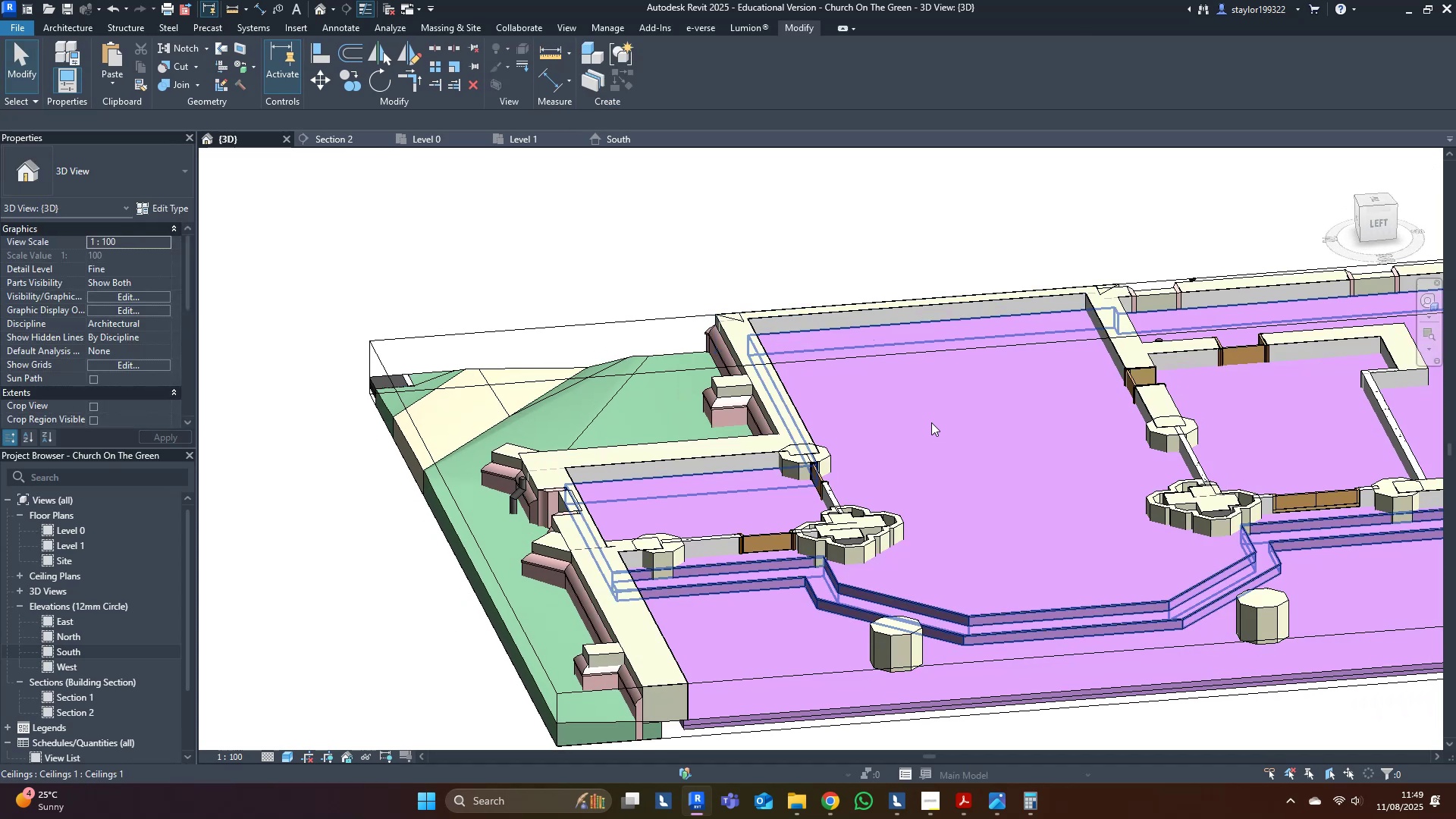 
type(hr)
 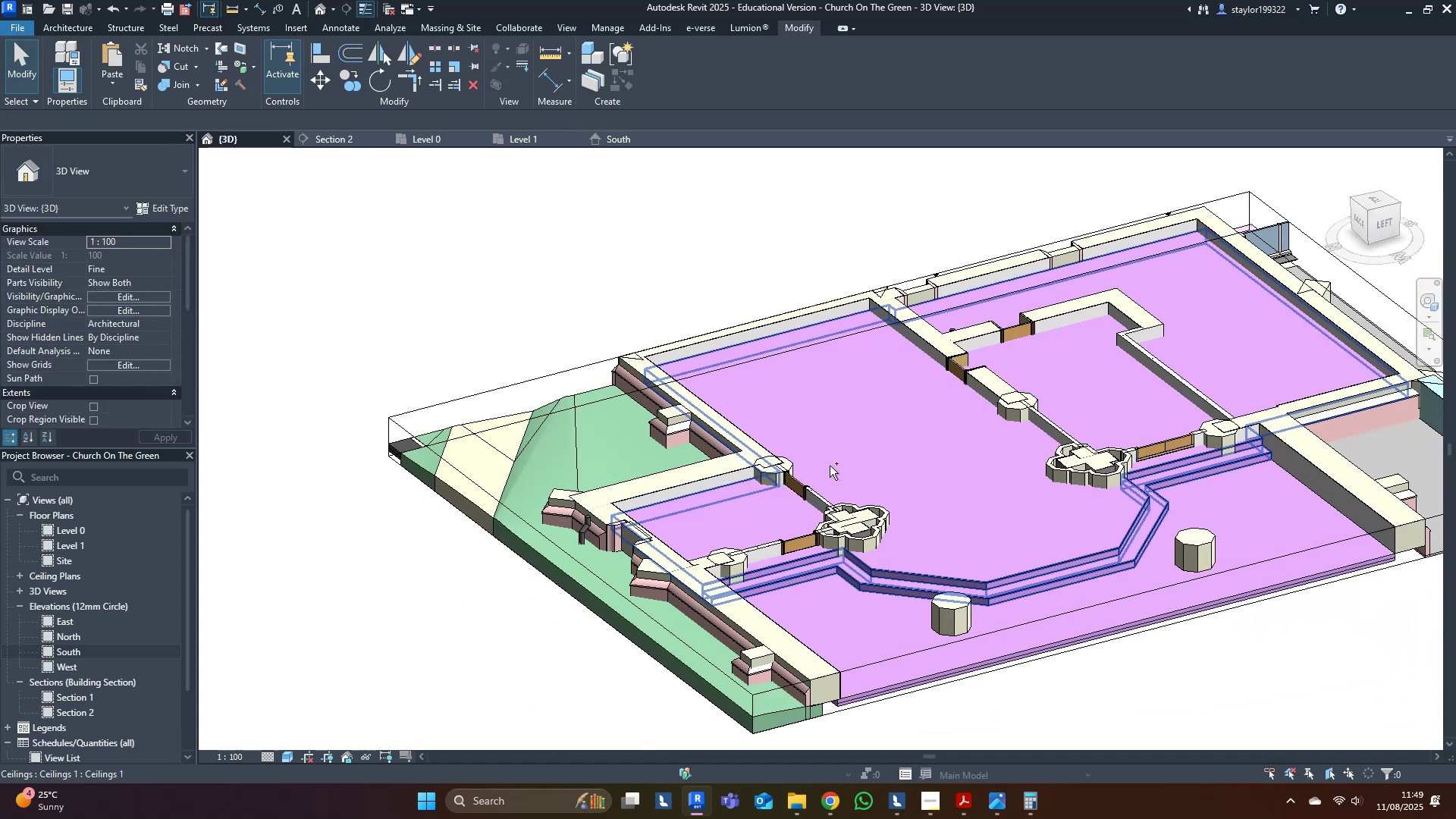 
scroll: coordinate [931, 422], scroll_direction: down, amount: 2.0
 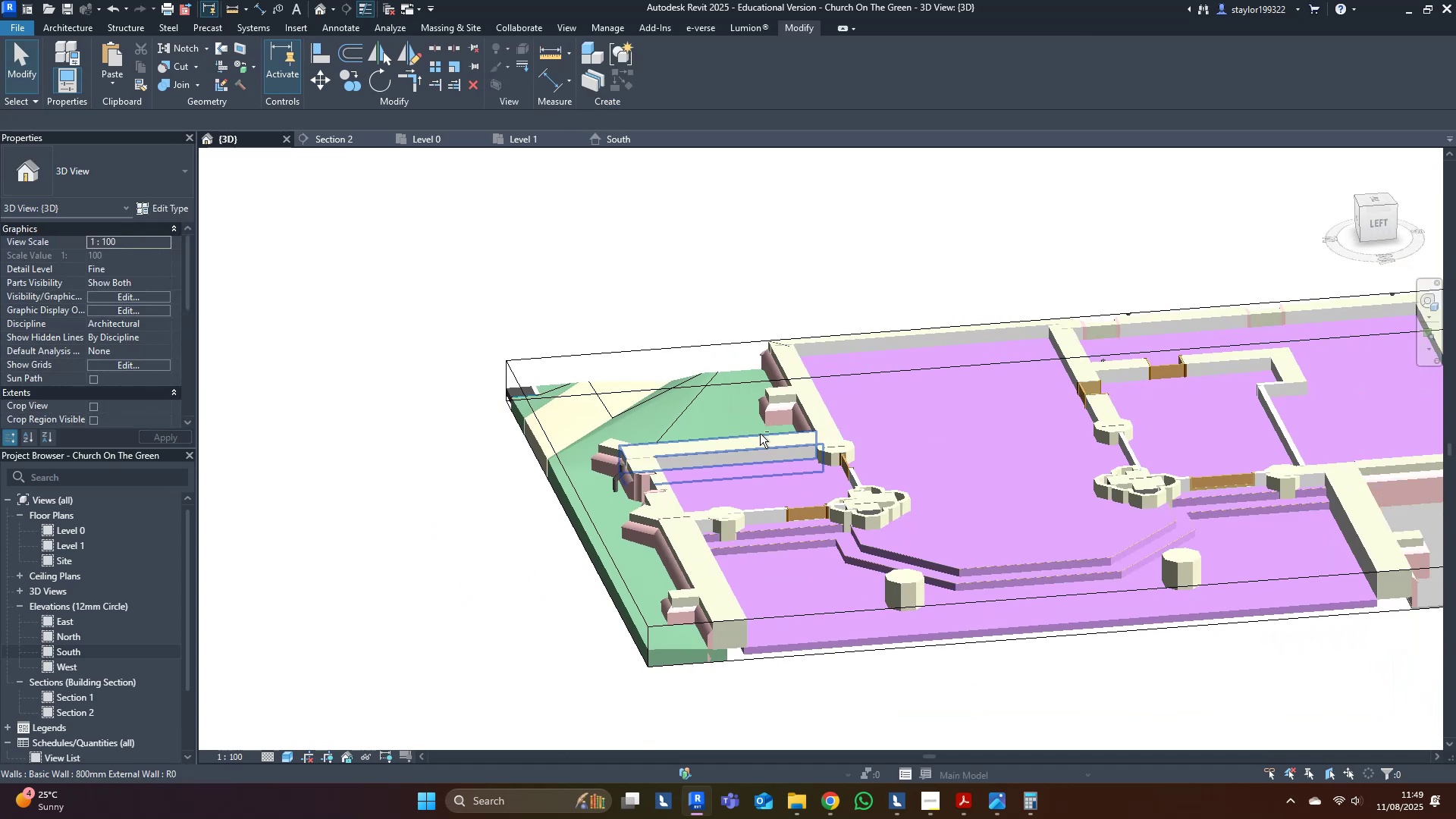 
key(Control+ControlLeft)
 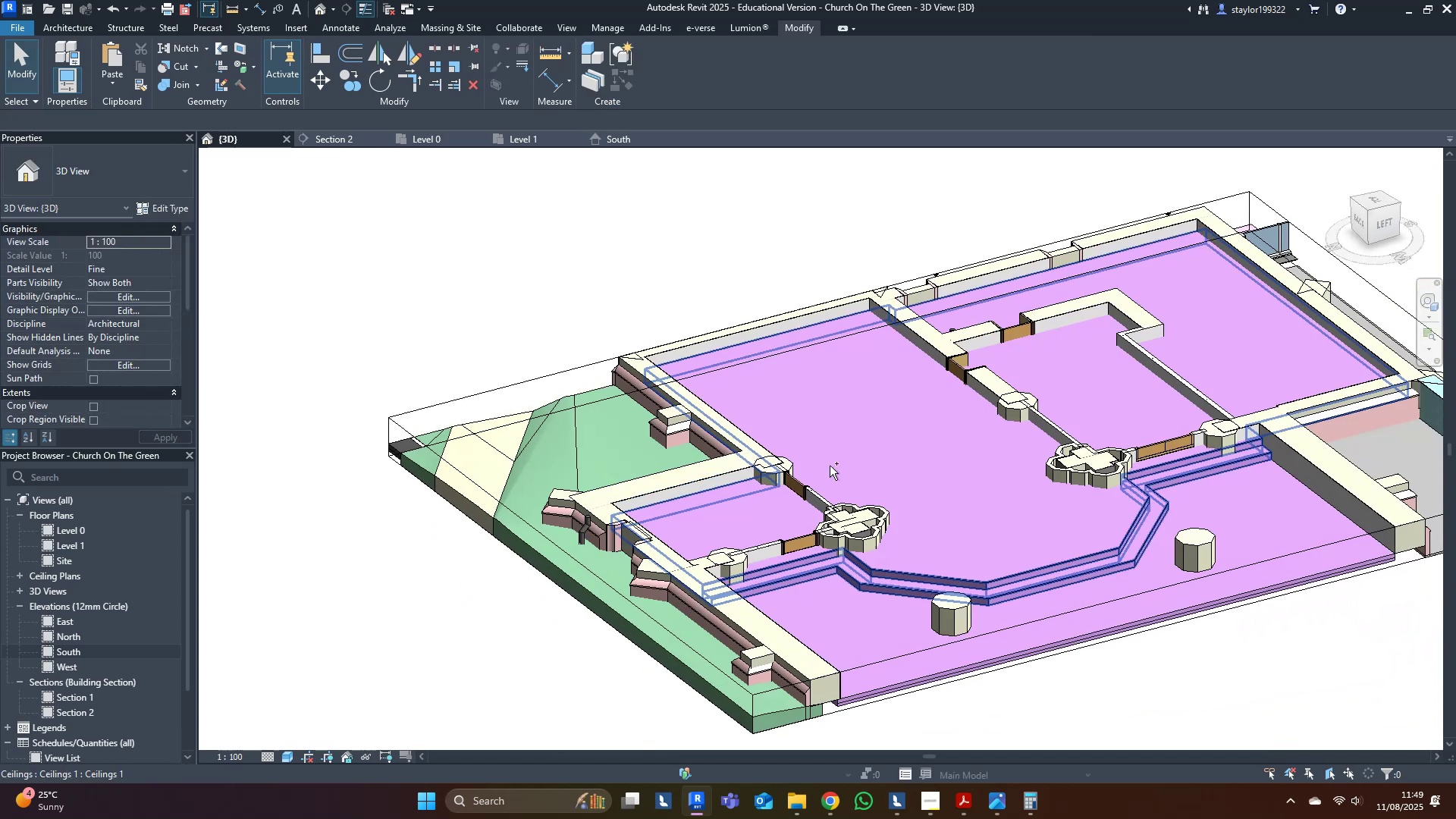 
key(Control+S)
 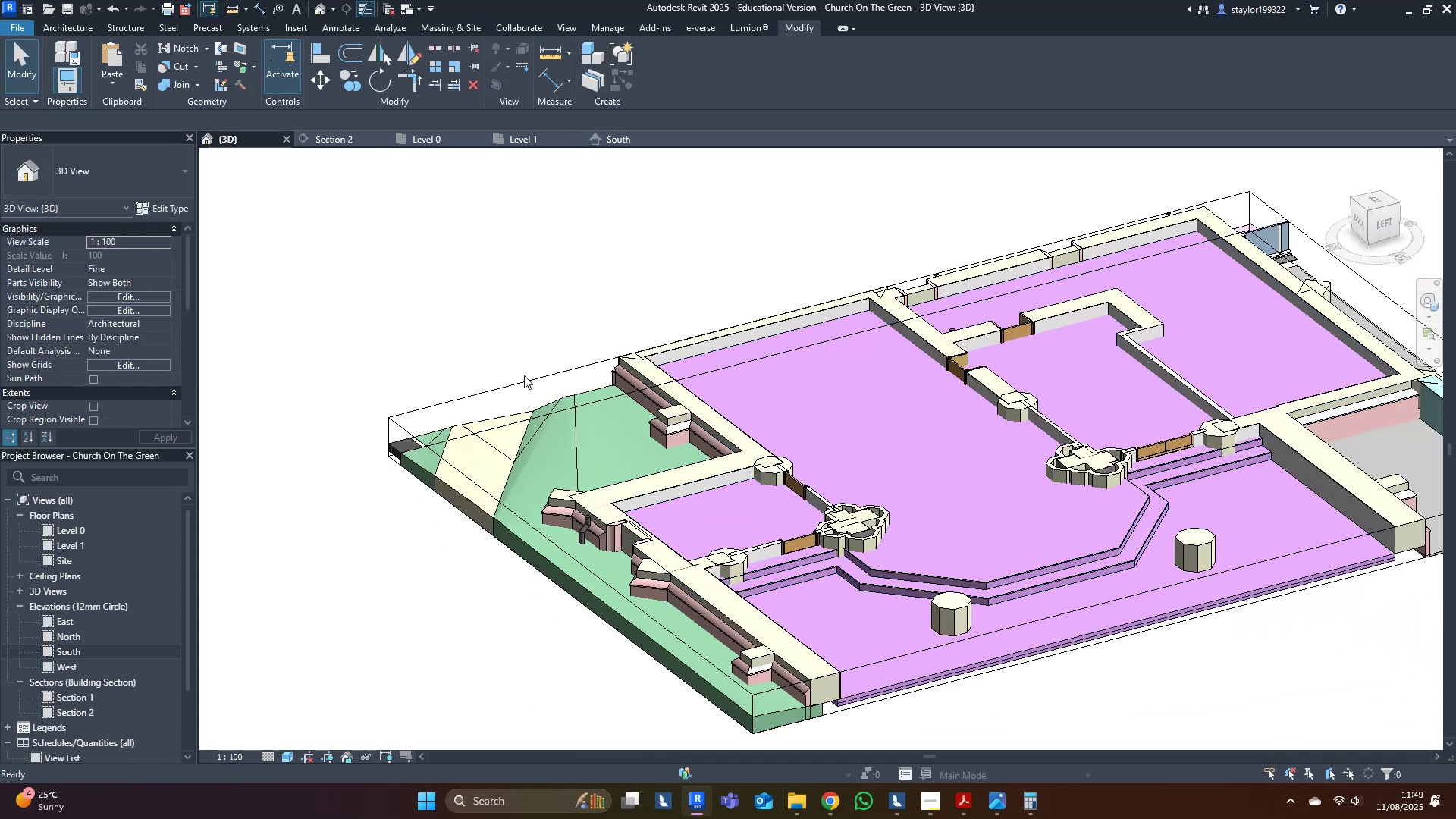 
double_click([526, 378])
 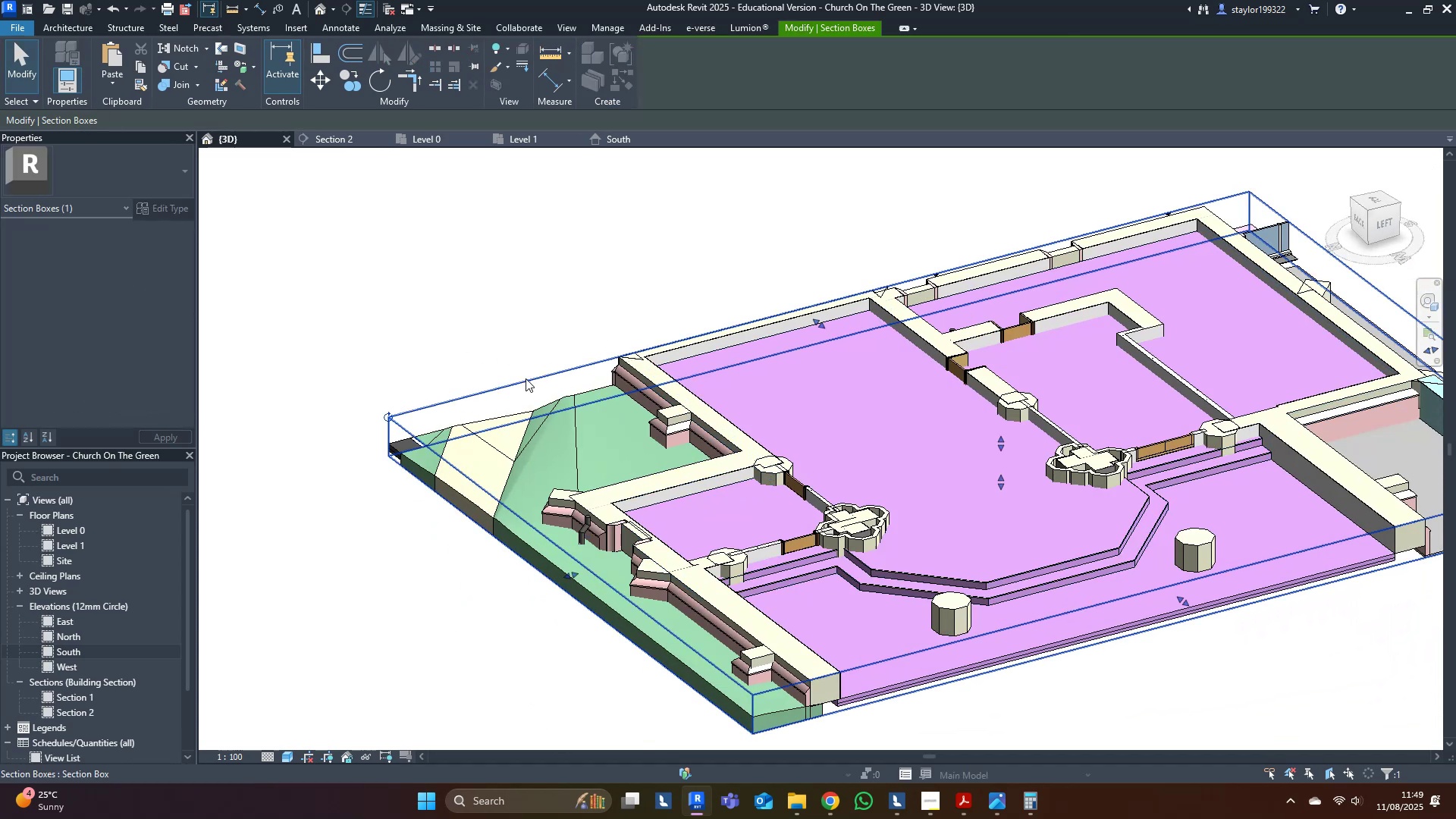 
scroll: coordinate [526, 384], scroll_direction: down, amount: 3.0
 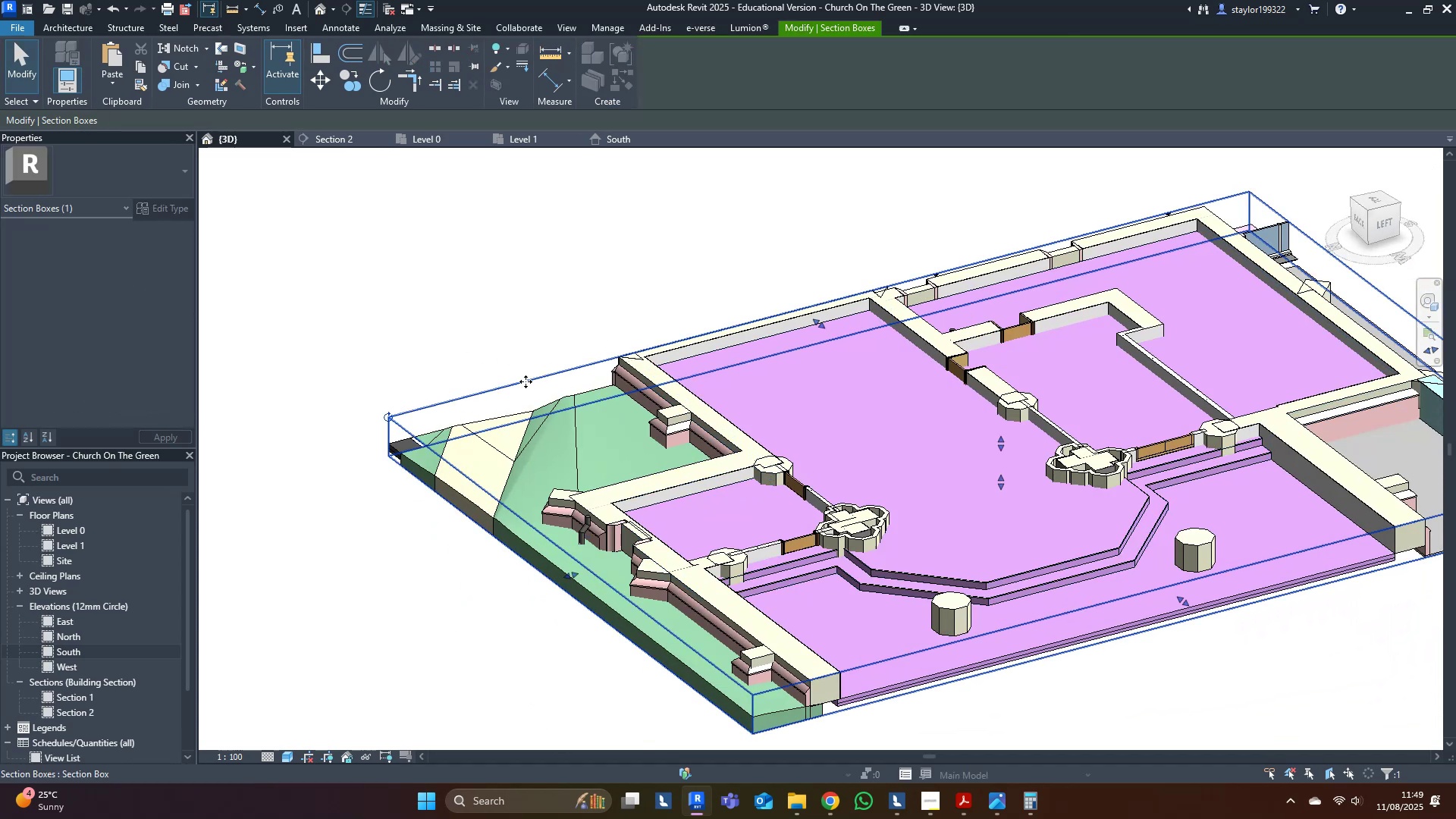 
key(Shift+ShiftLeft)
 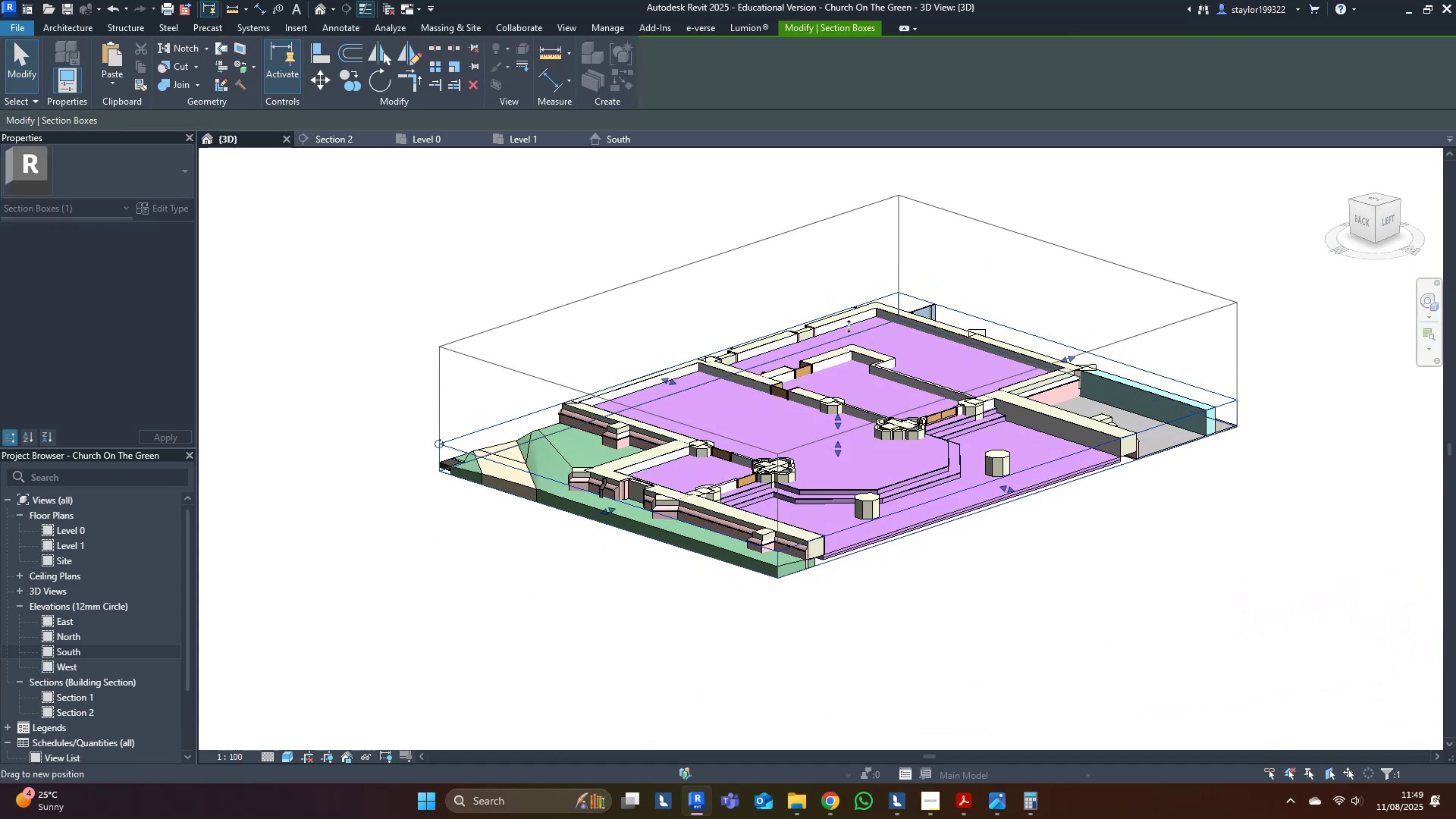 
hold_key(key=ShiftLeft, duration=0.86)
 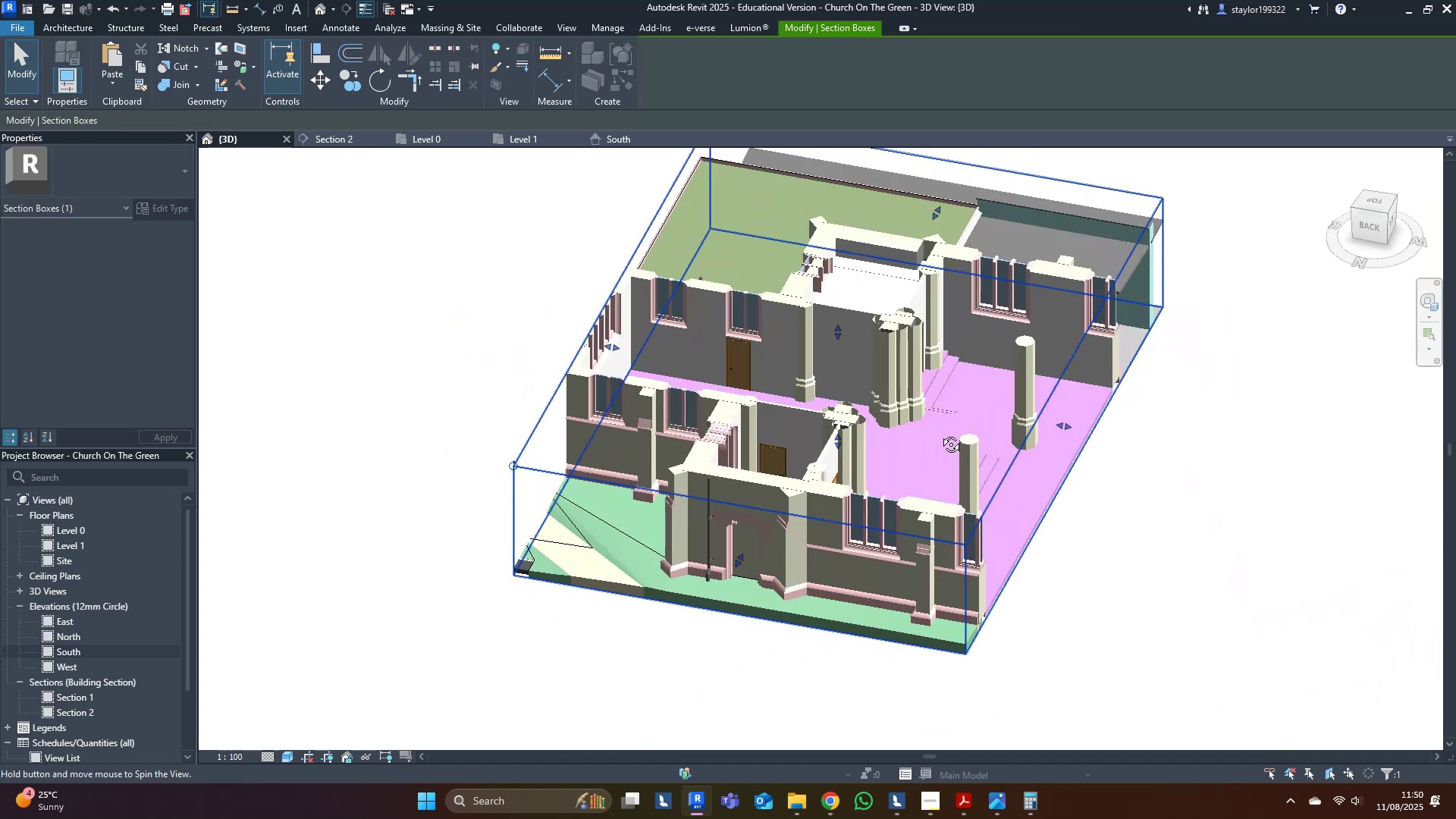 
key(Control+ControlLeft)
 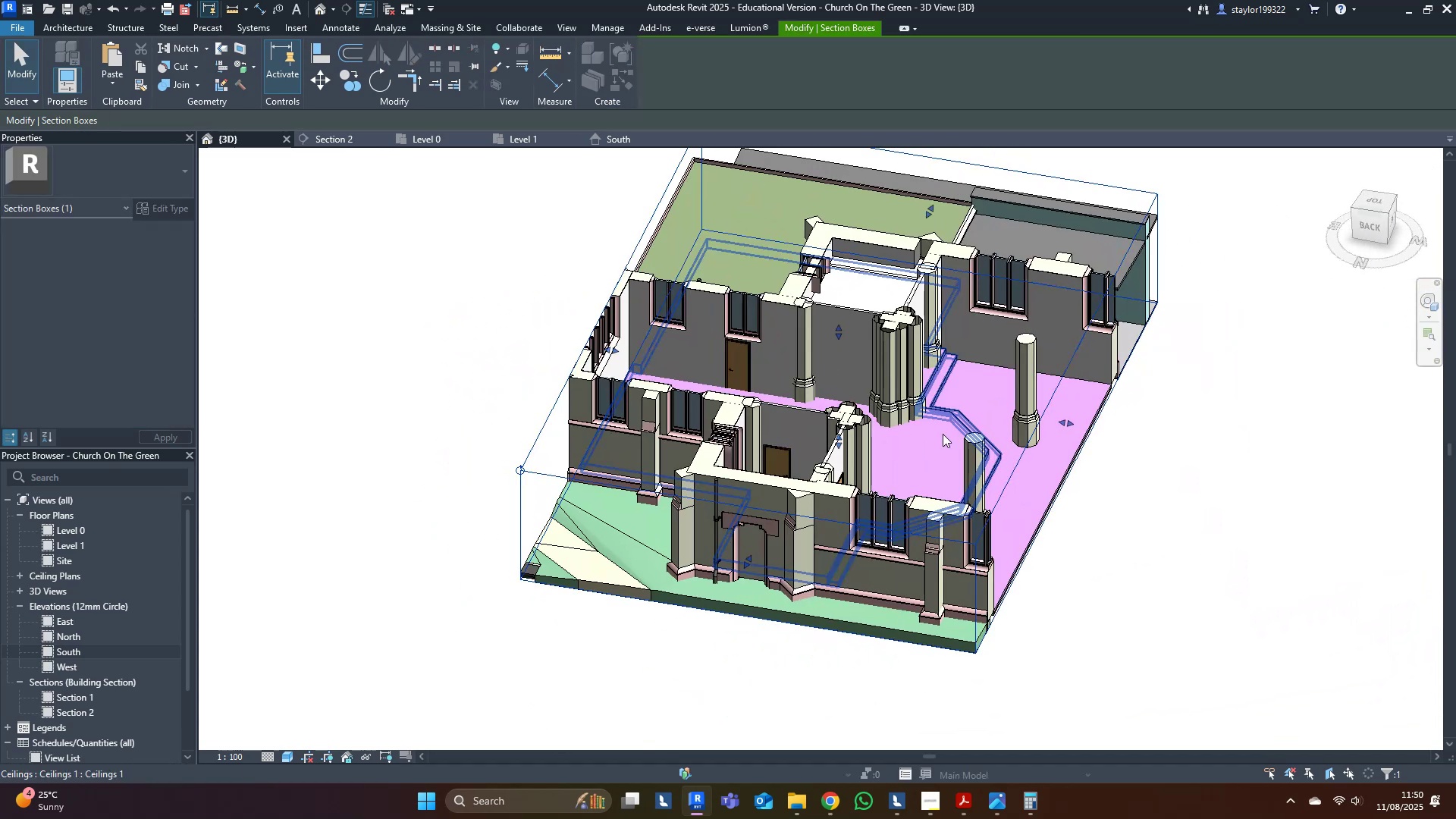 
key(Control+S)
 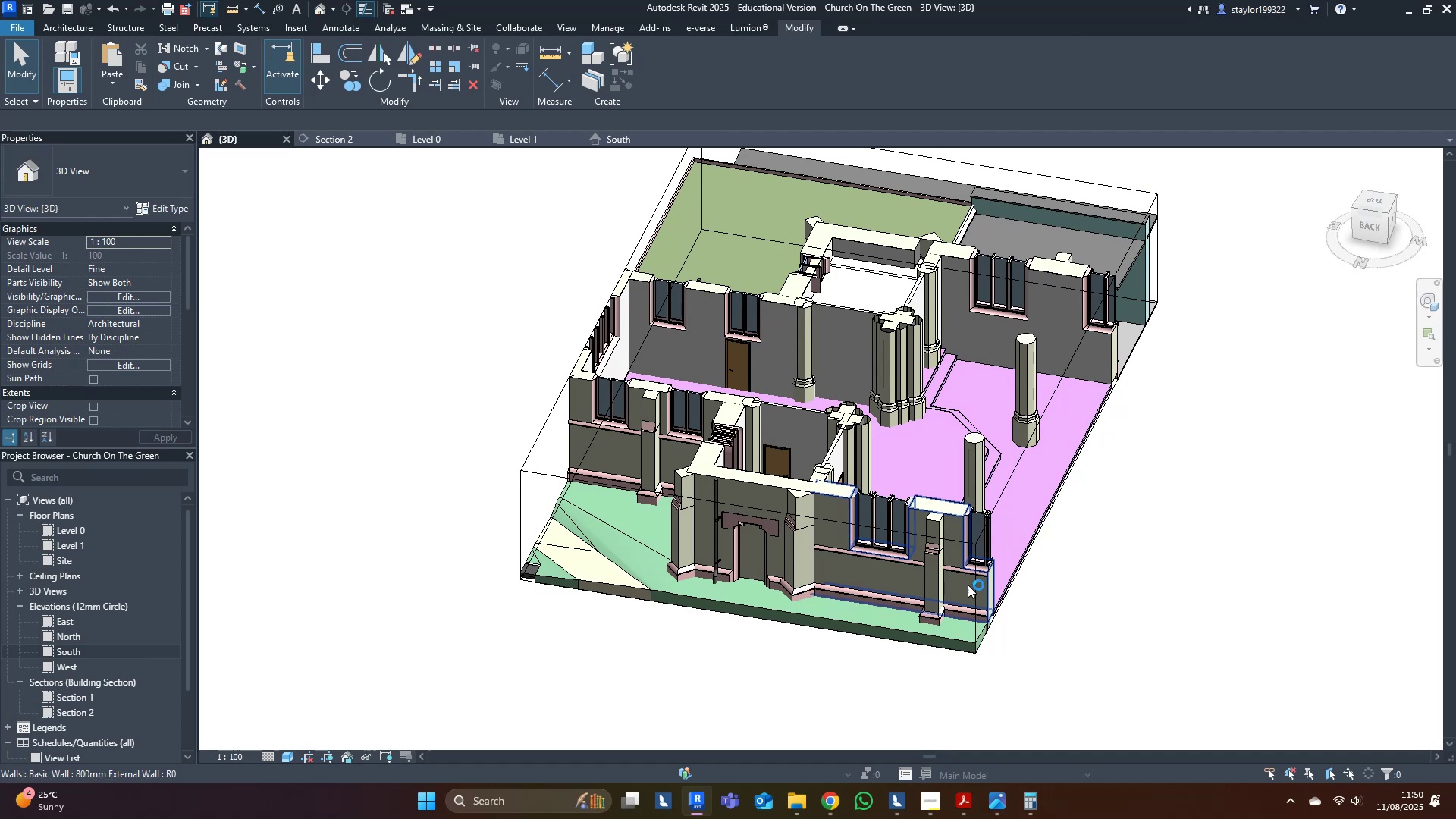 
mouse_move([848, 792])
 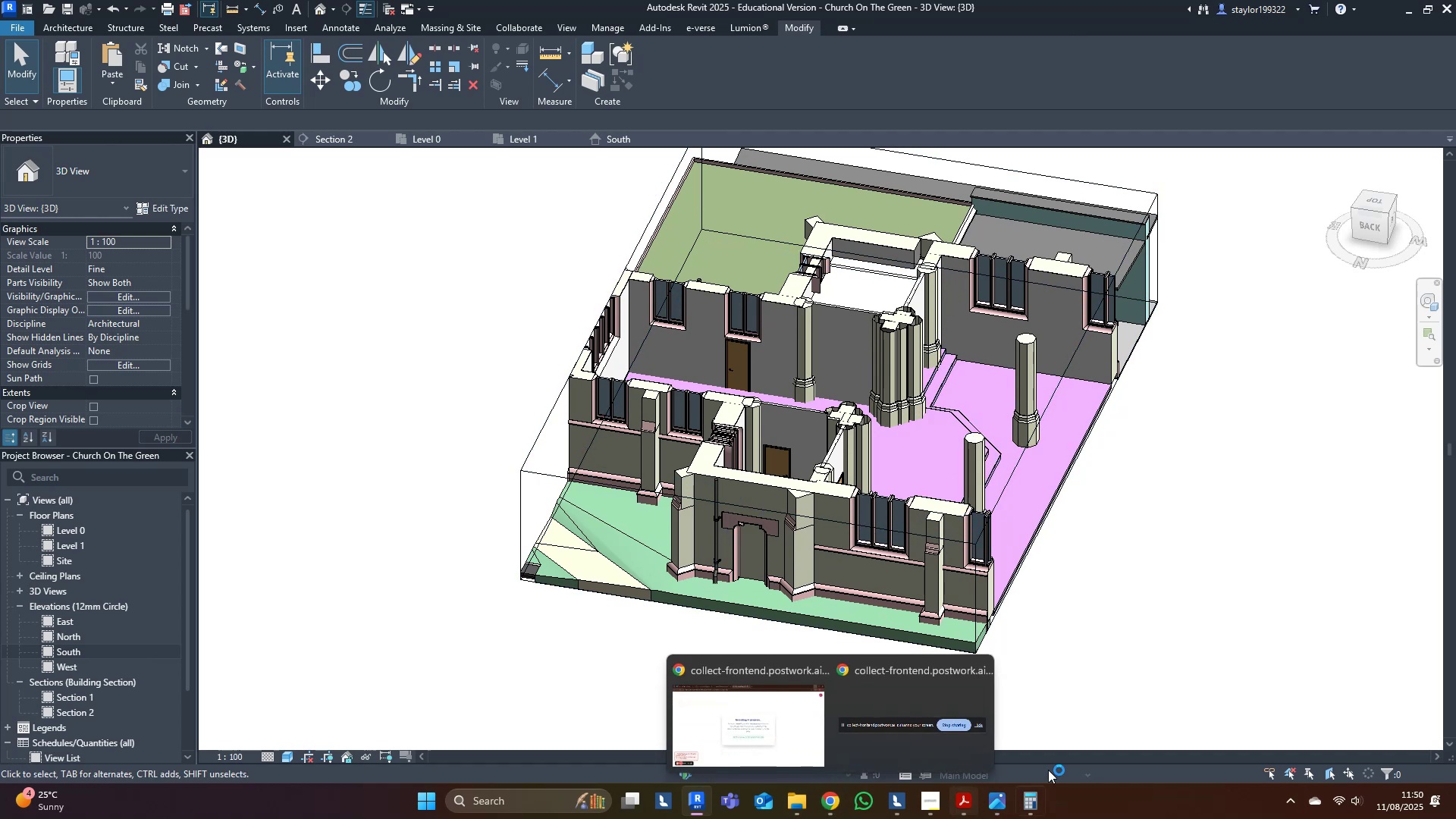 
left_click([1369, 495])
 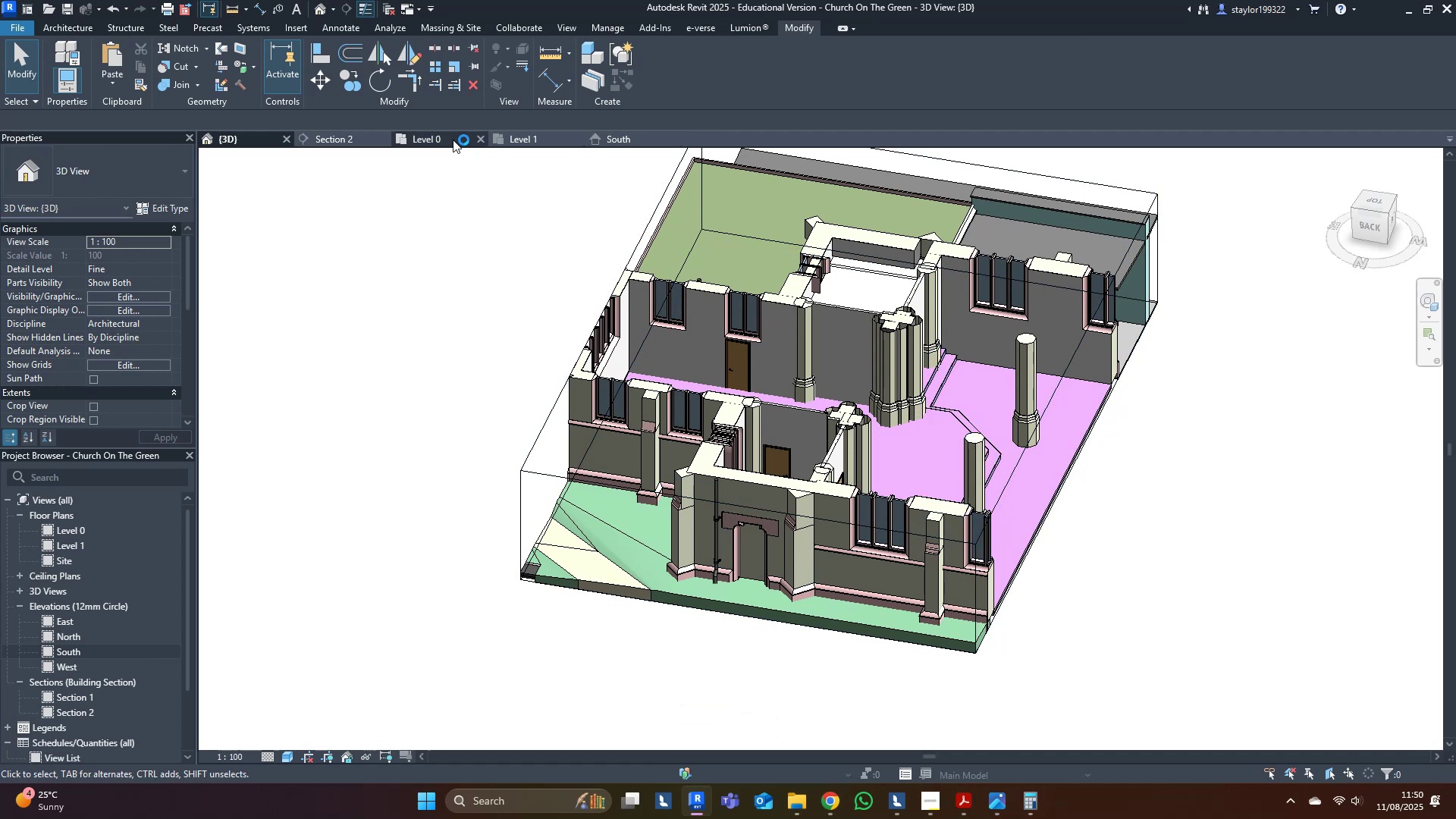 
left_click([444, 138])
 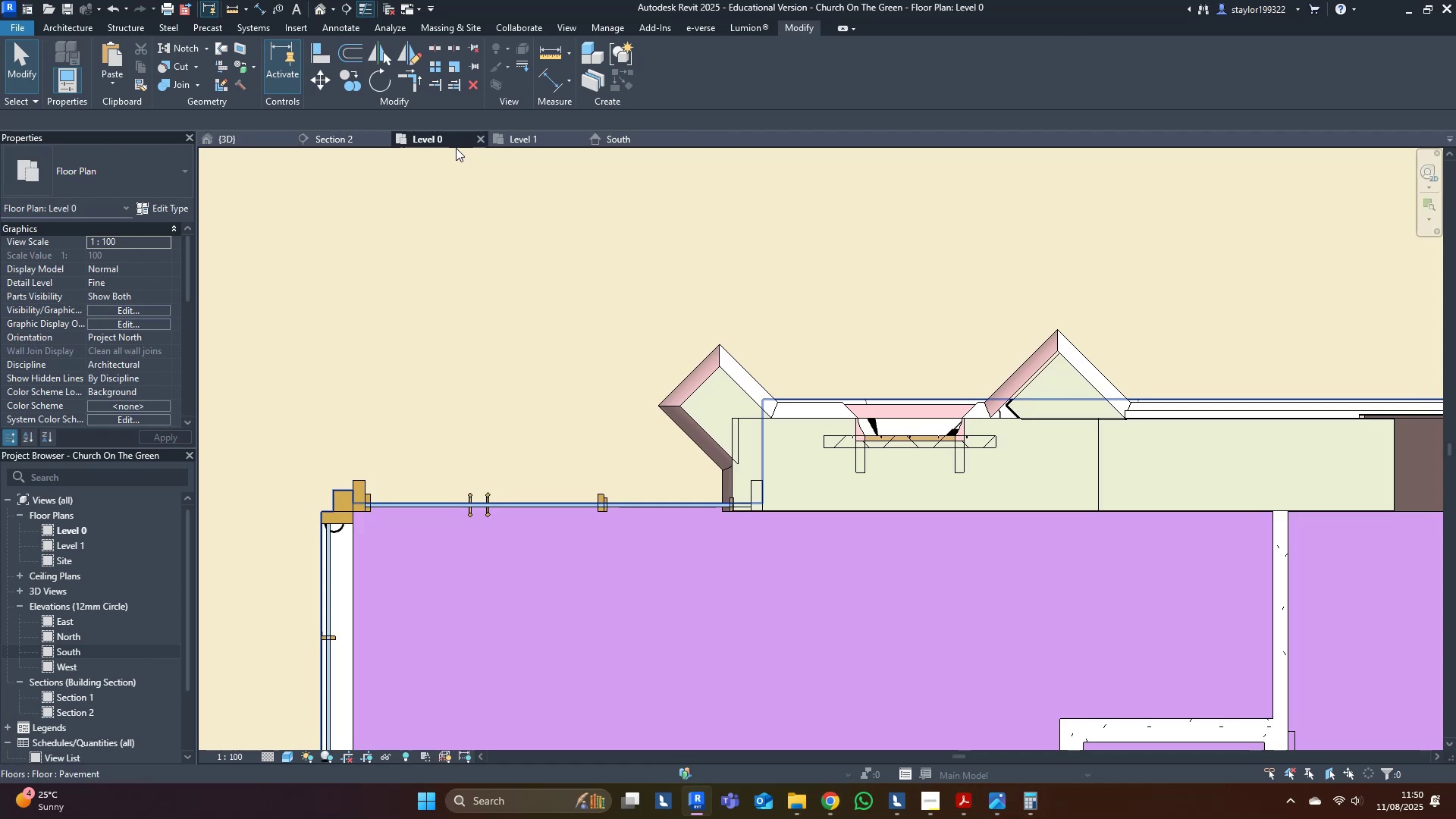 
scroll: coordinate [586, 604], scroll_direction: down, amount: 15.0
 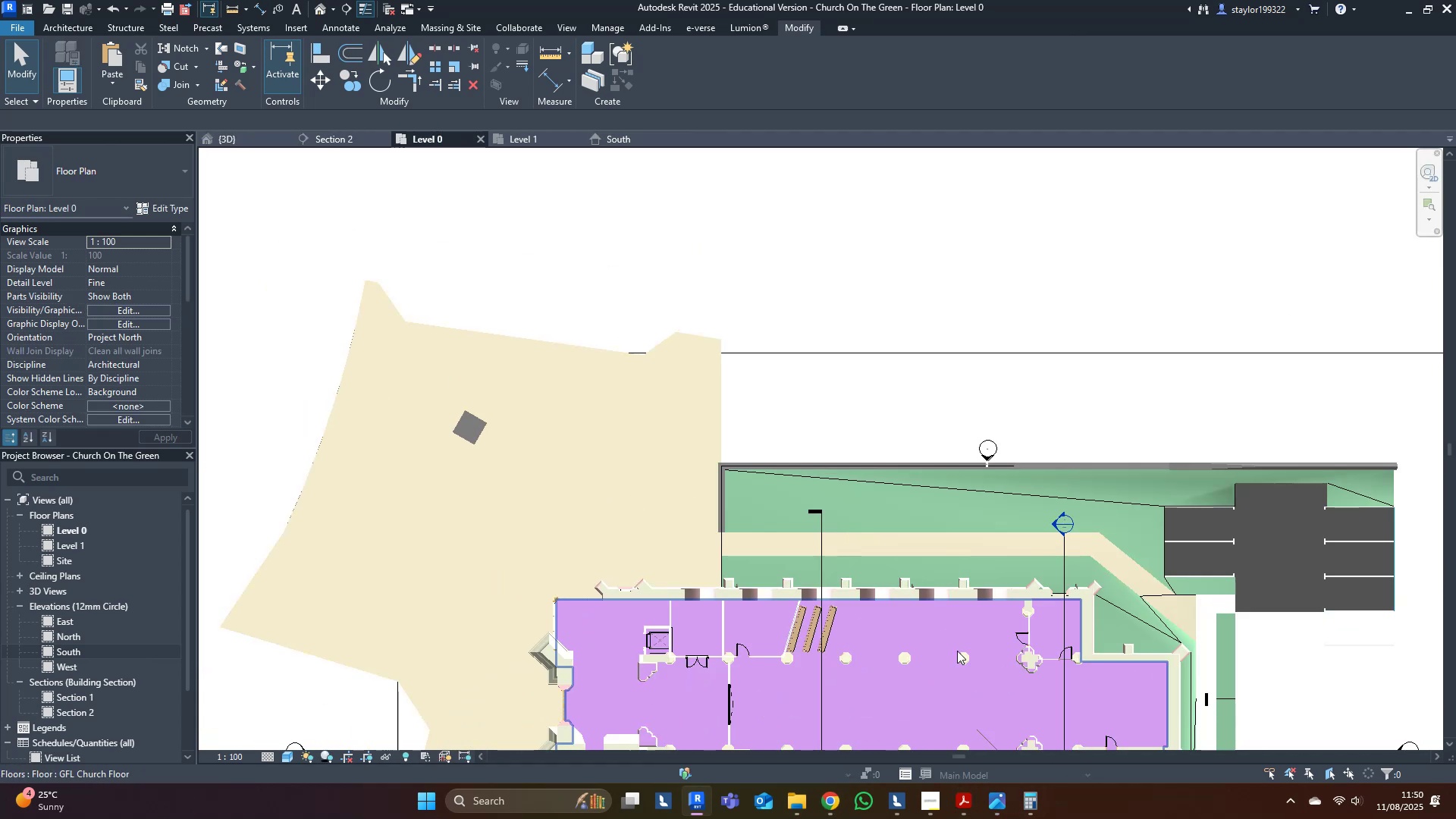 
key(Escape)
type(wf)
 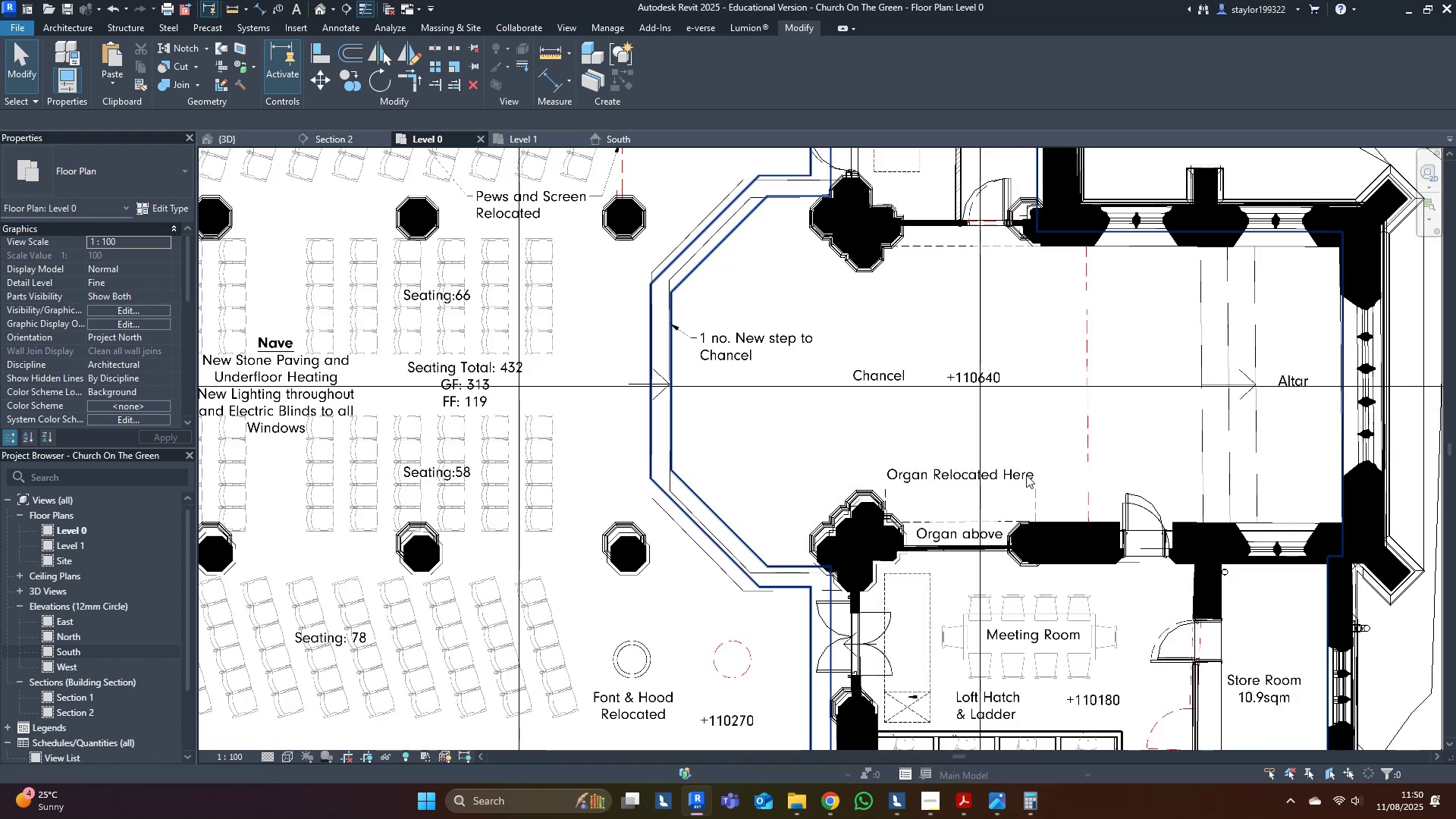 
scroll: coordinate [1028, 478], scroll_direction: up, amount: 9.0
 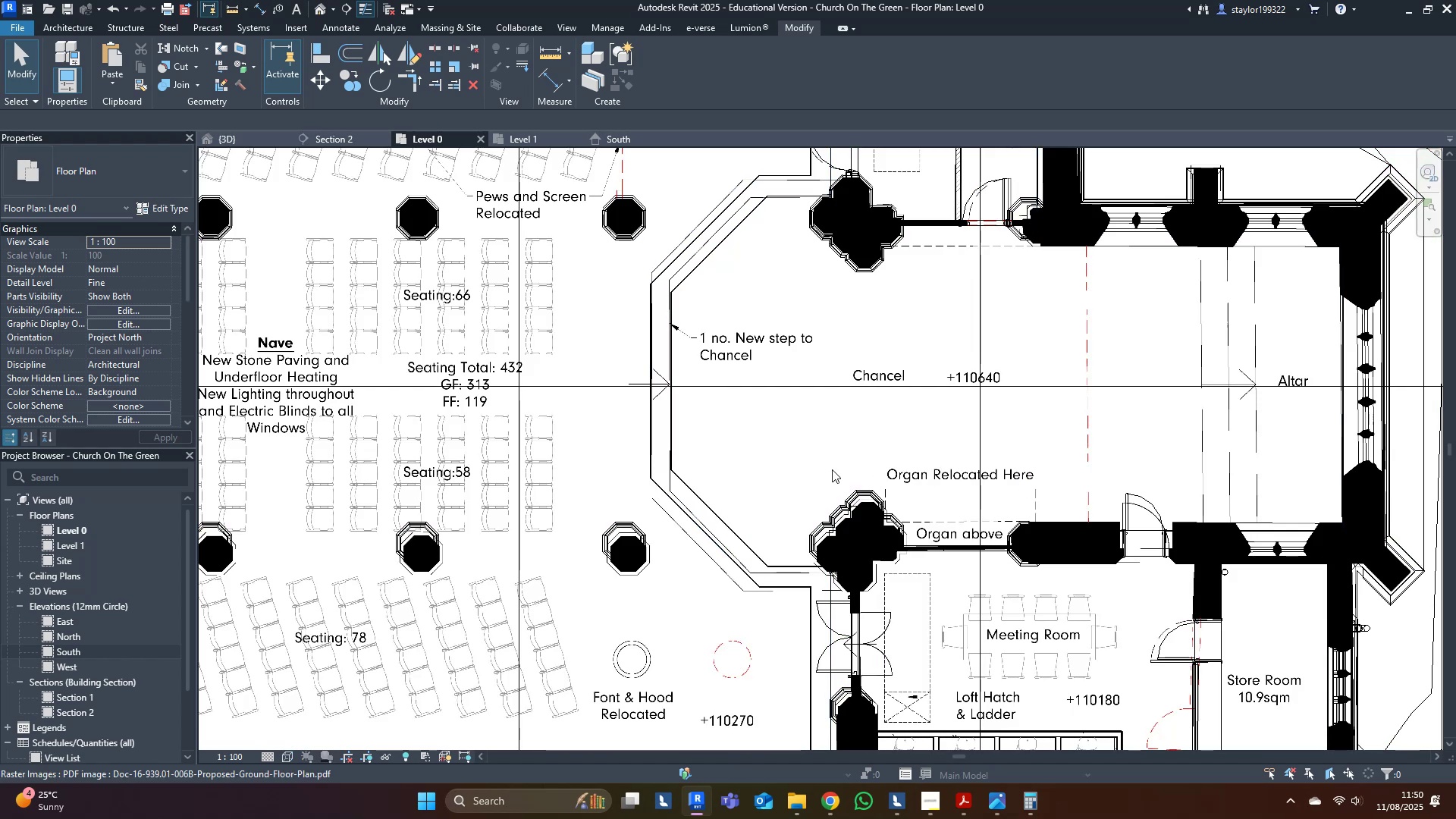 
wait(7.44)
 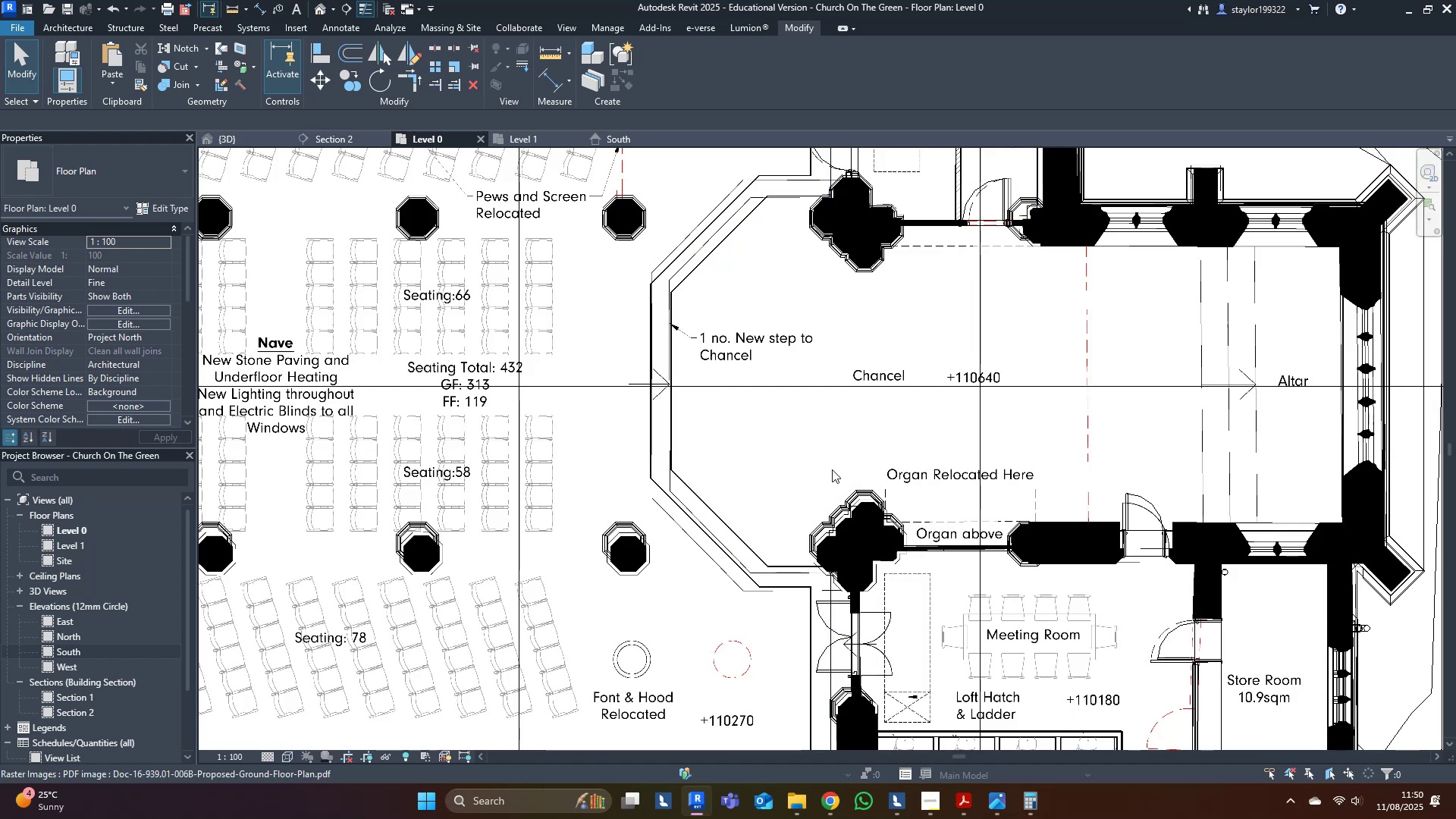 
scroll: coordinate [1120, 509], scroll_direction: down, amount: 72.0
 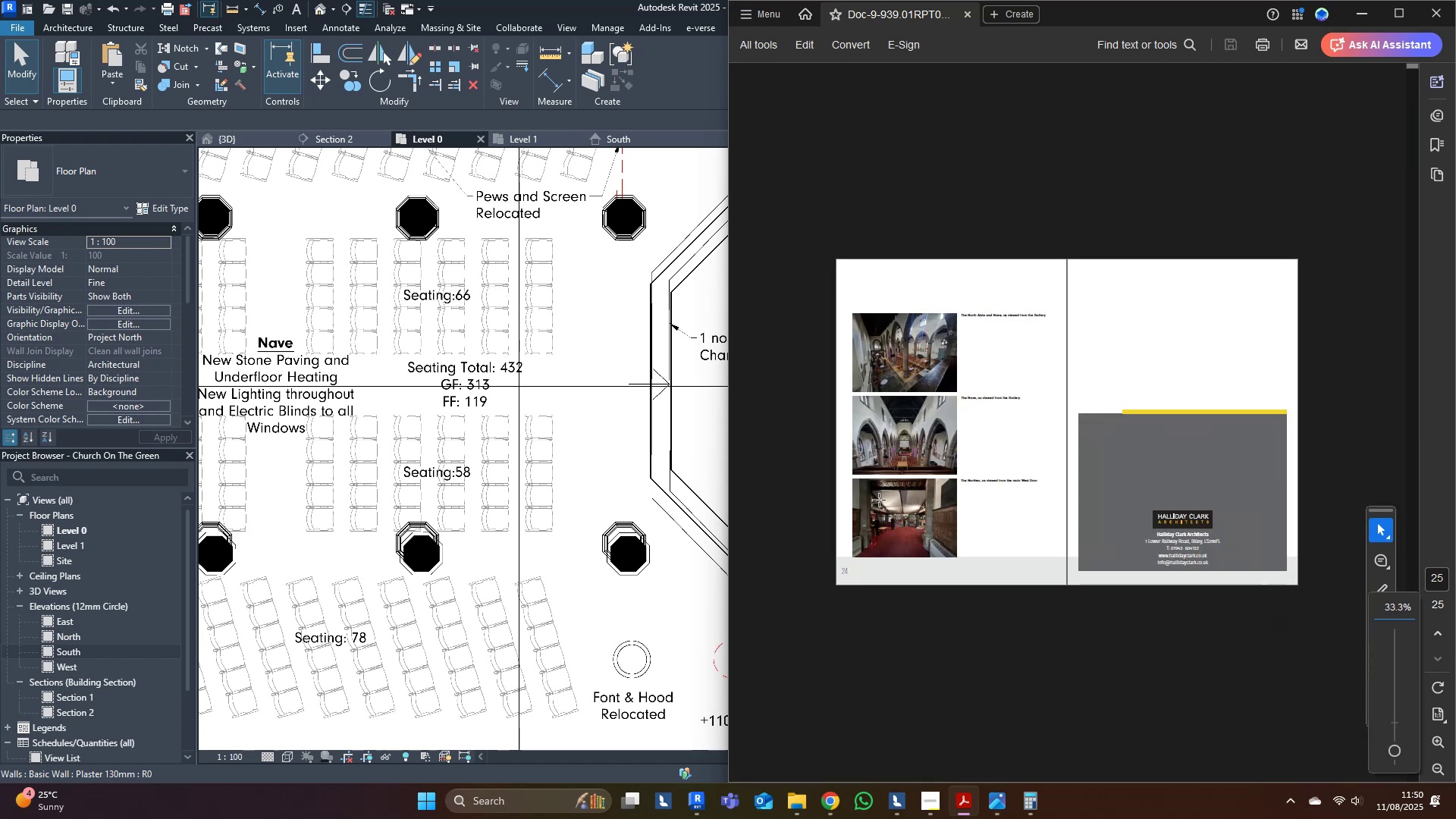 
hold_key(key=ControlLeft, duration=0.33)
 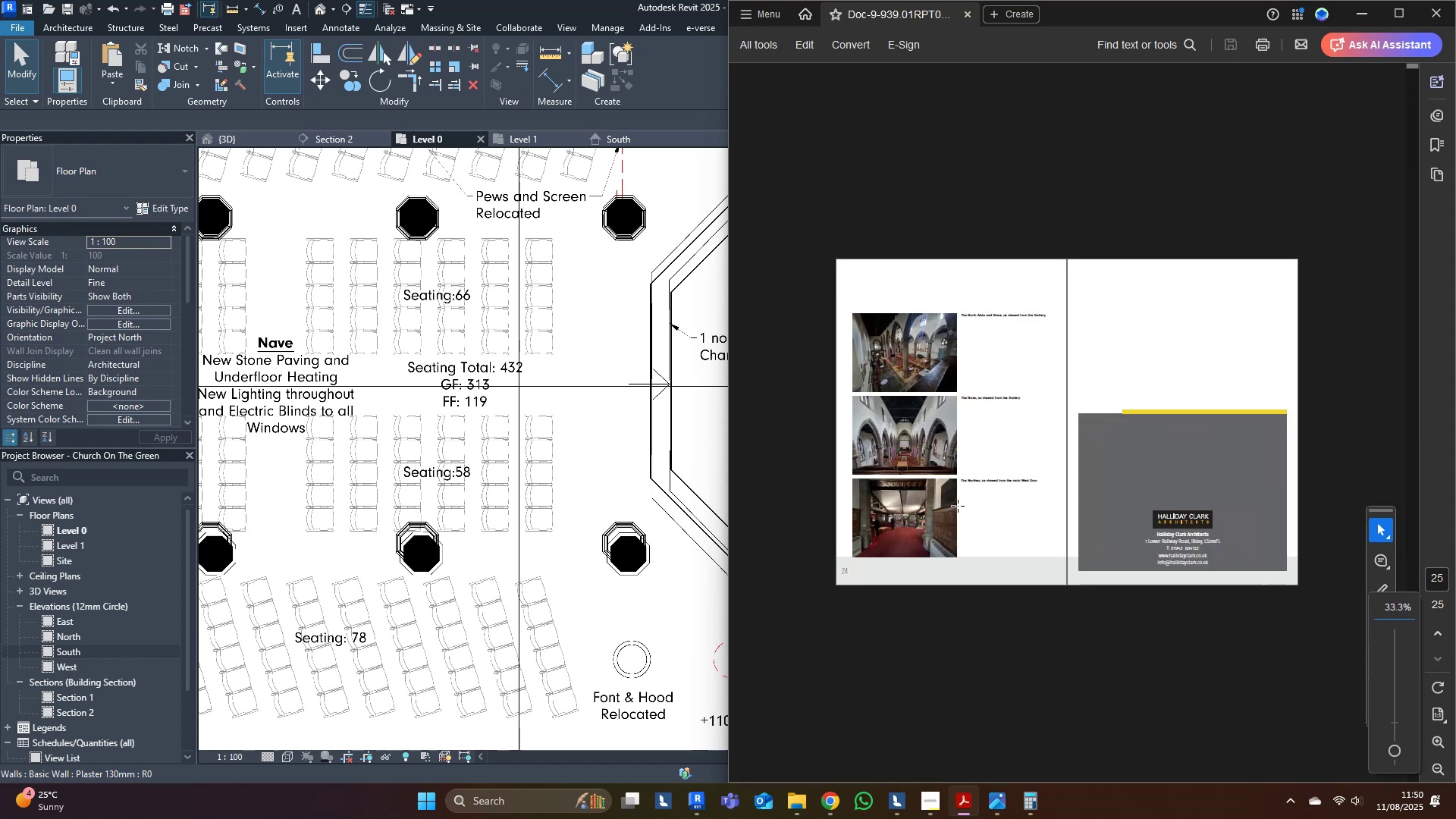 
hold_key(key=ControlLeft, duration=0.46)
 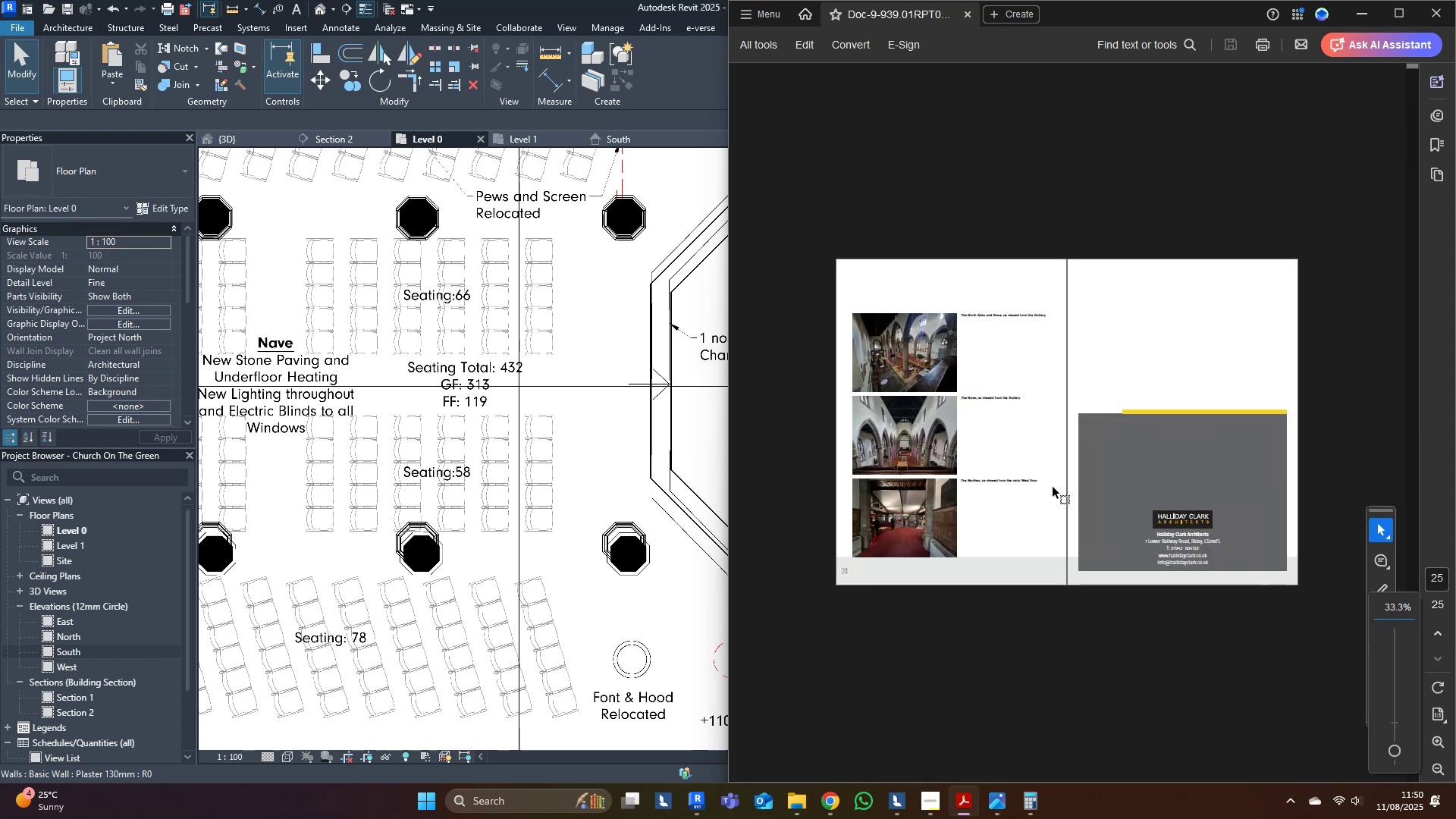 
scroll: coordinate [1053, 482], scroll_direction: up, amount: 5.0
 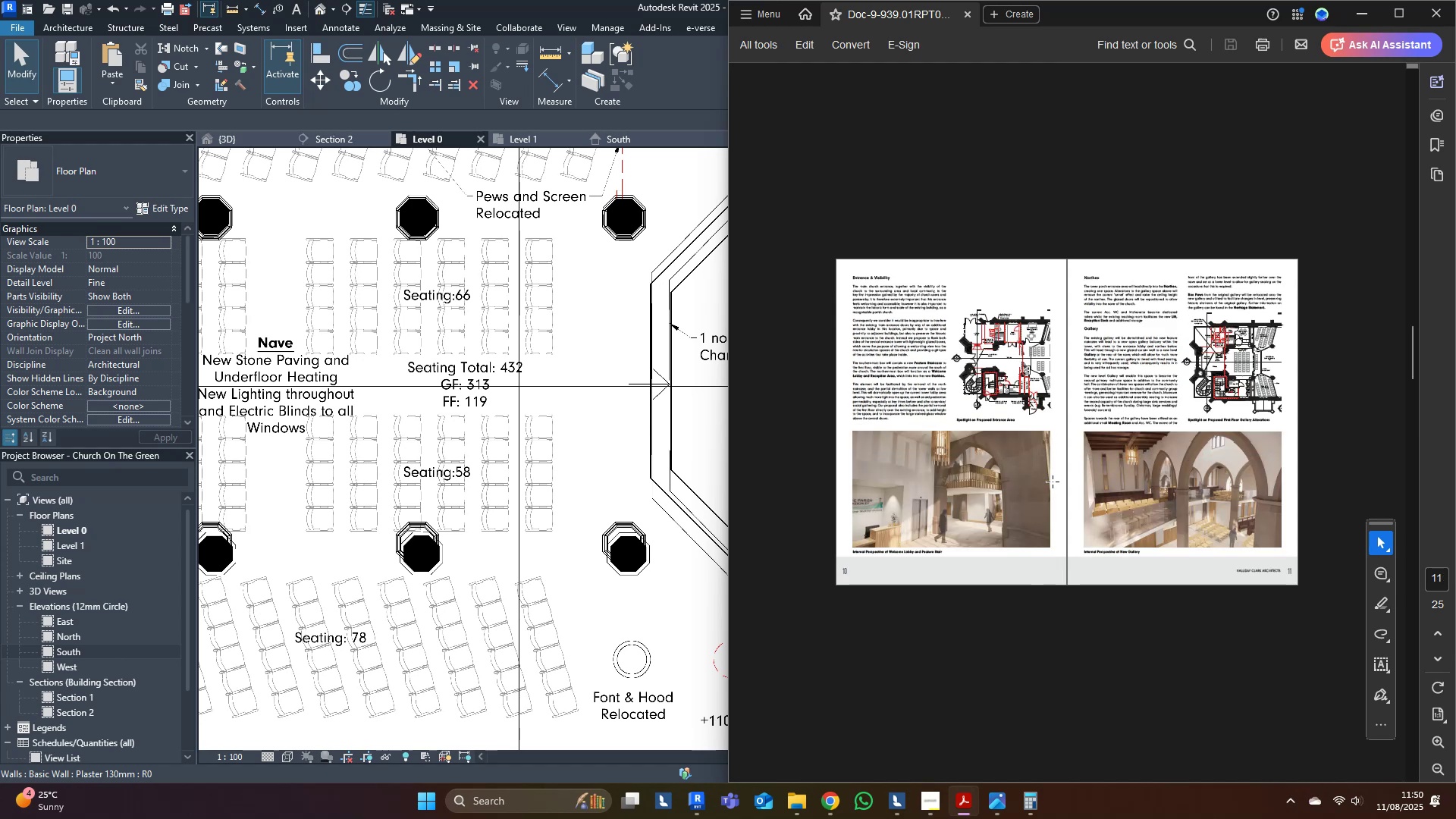 
scroll: coordinate [1053, 482], scroll_direction: up, amount: 6.0
 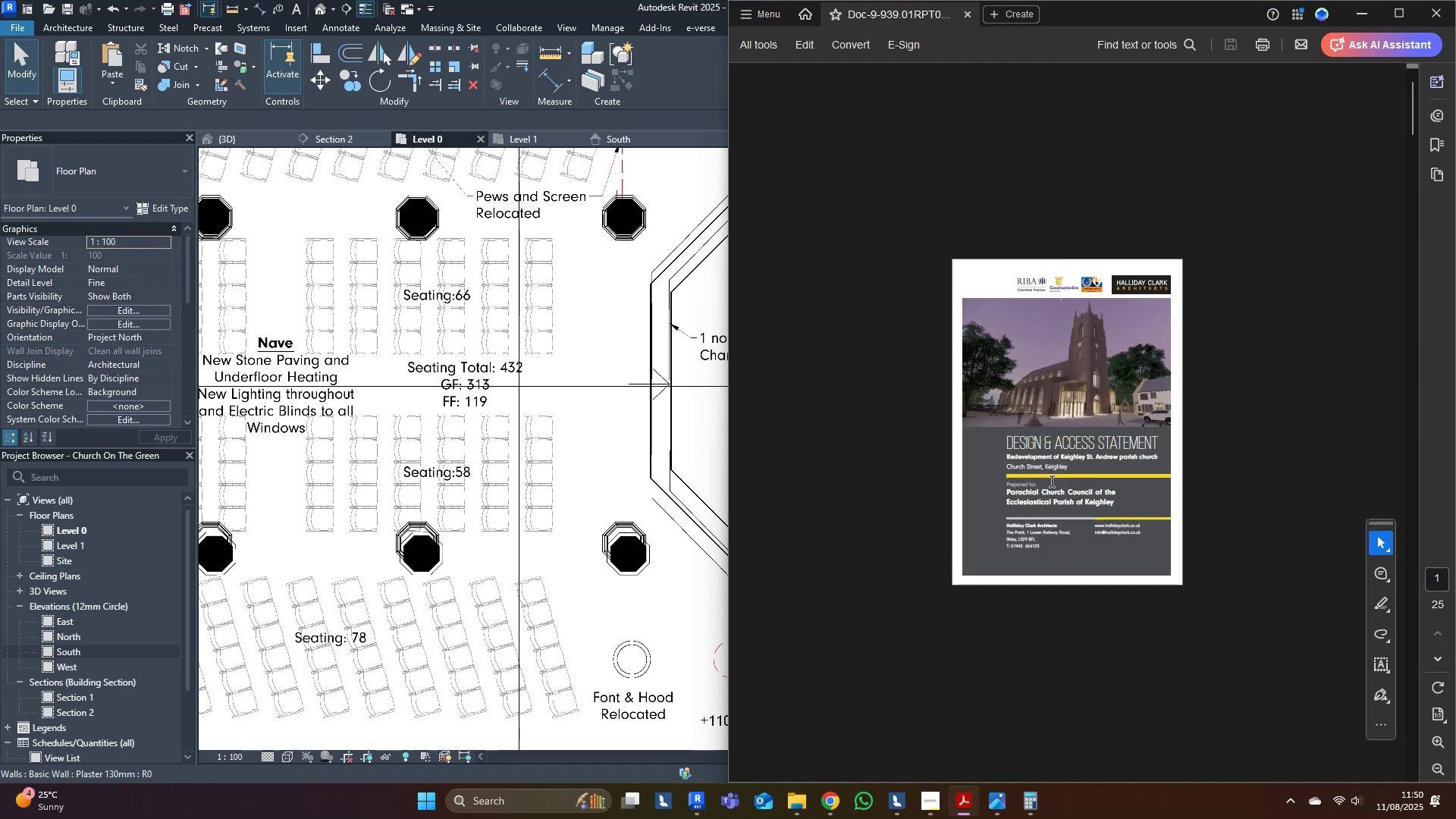 
scroll: coordinate [1053, 482], scroll_direction: down, amount: 2.0
 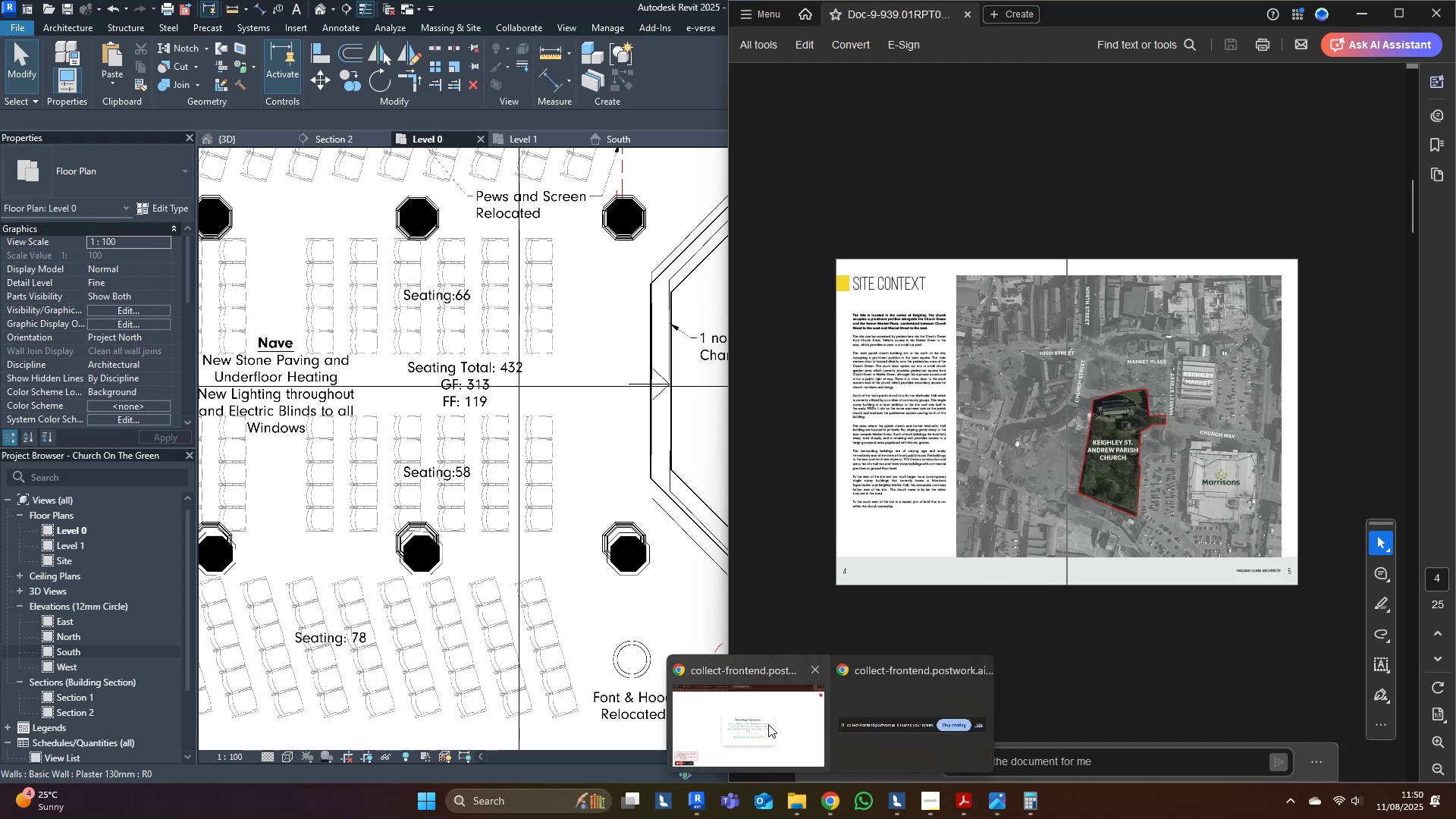 
left_click([783, 702])
 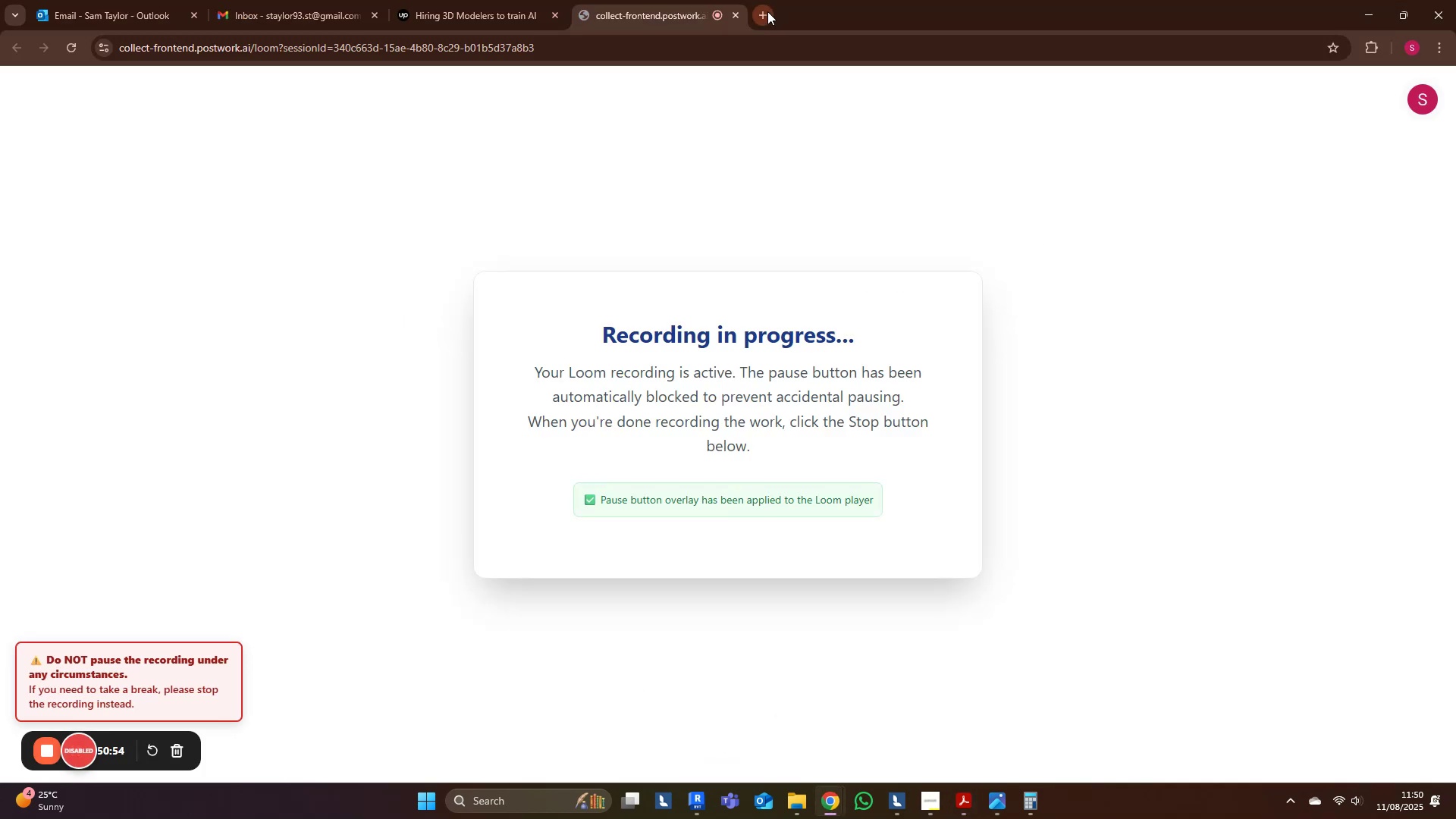 
left_click([766, 11])
 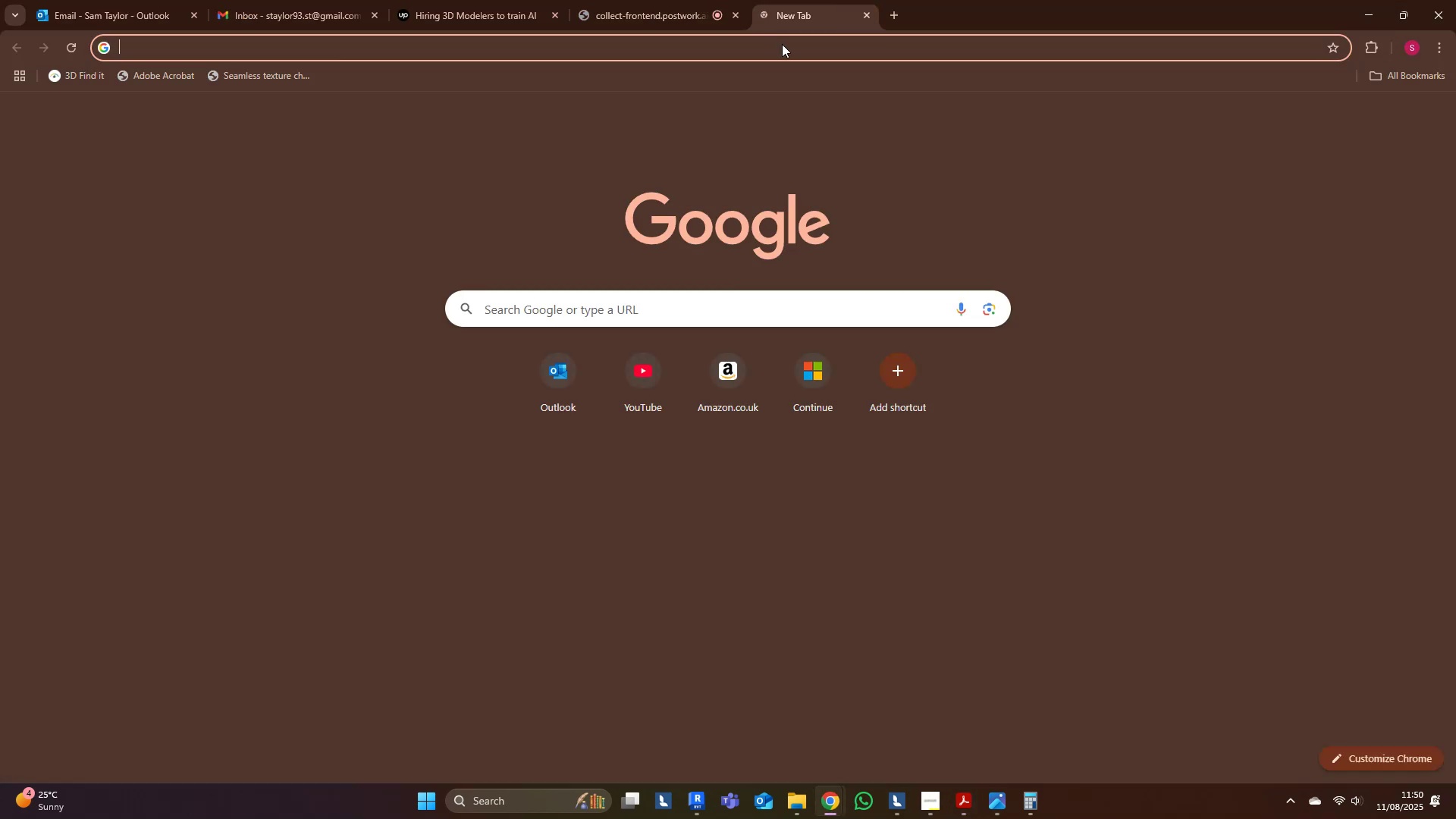 
type(sta)
key(Backspace)
type( a)
key(Backspace)
key(Backspace)
key(Backspace)
type( adnr)
key(Backspace)
key(Backspace)
type(n)
key(Backspace)
key(Backspace)
type(ndrews a)
key(Backspace)
type(parish church keighley)
 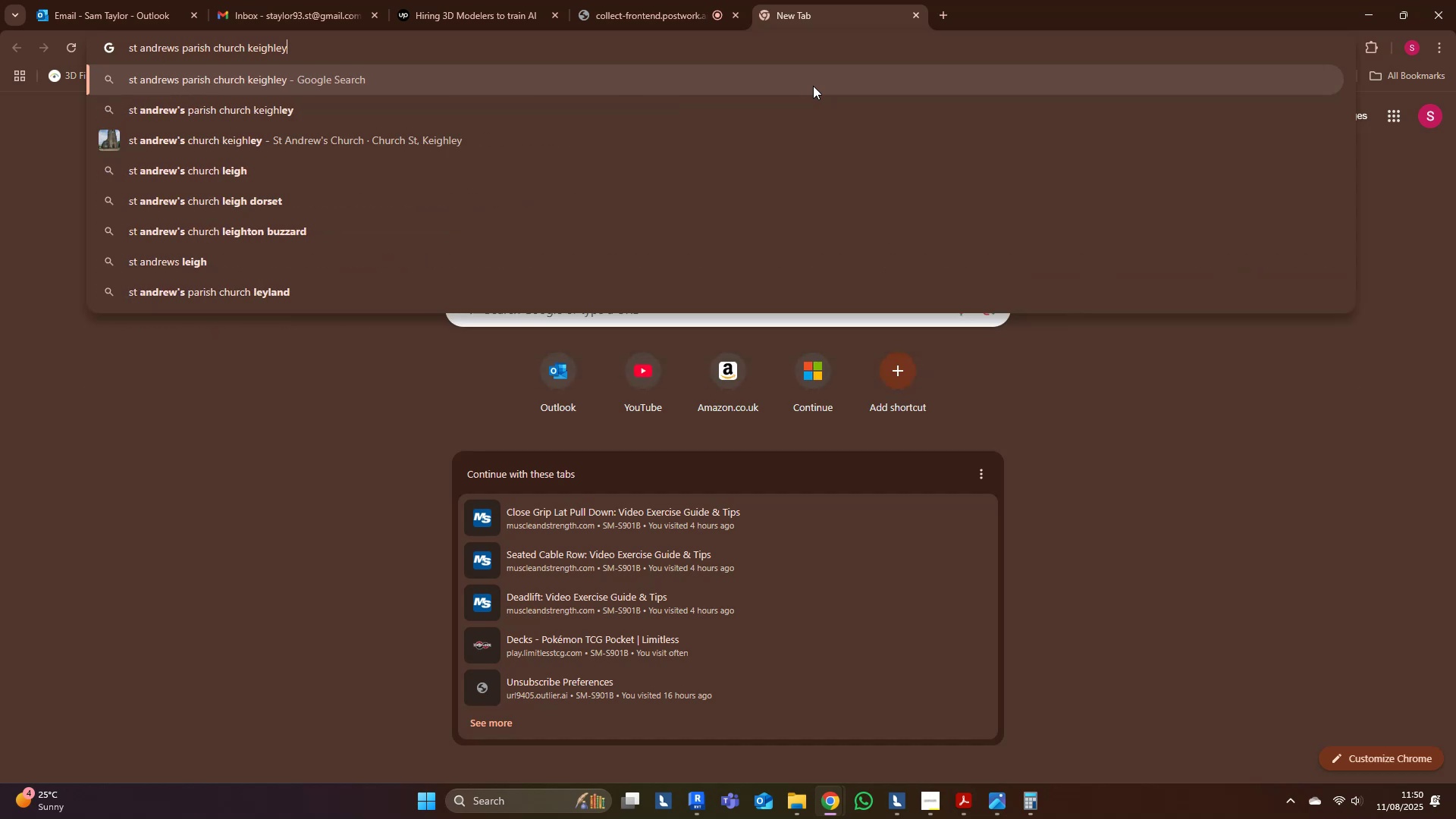 
key(Enter)
 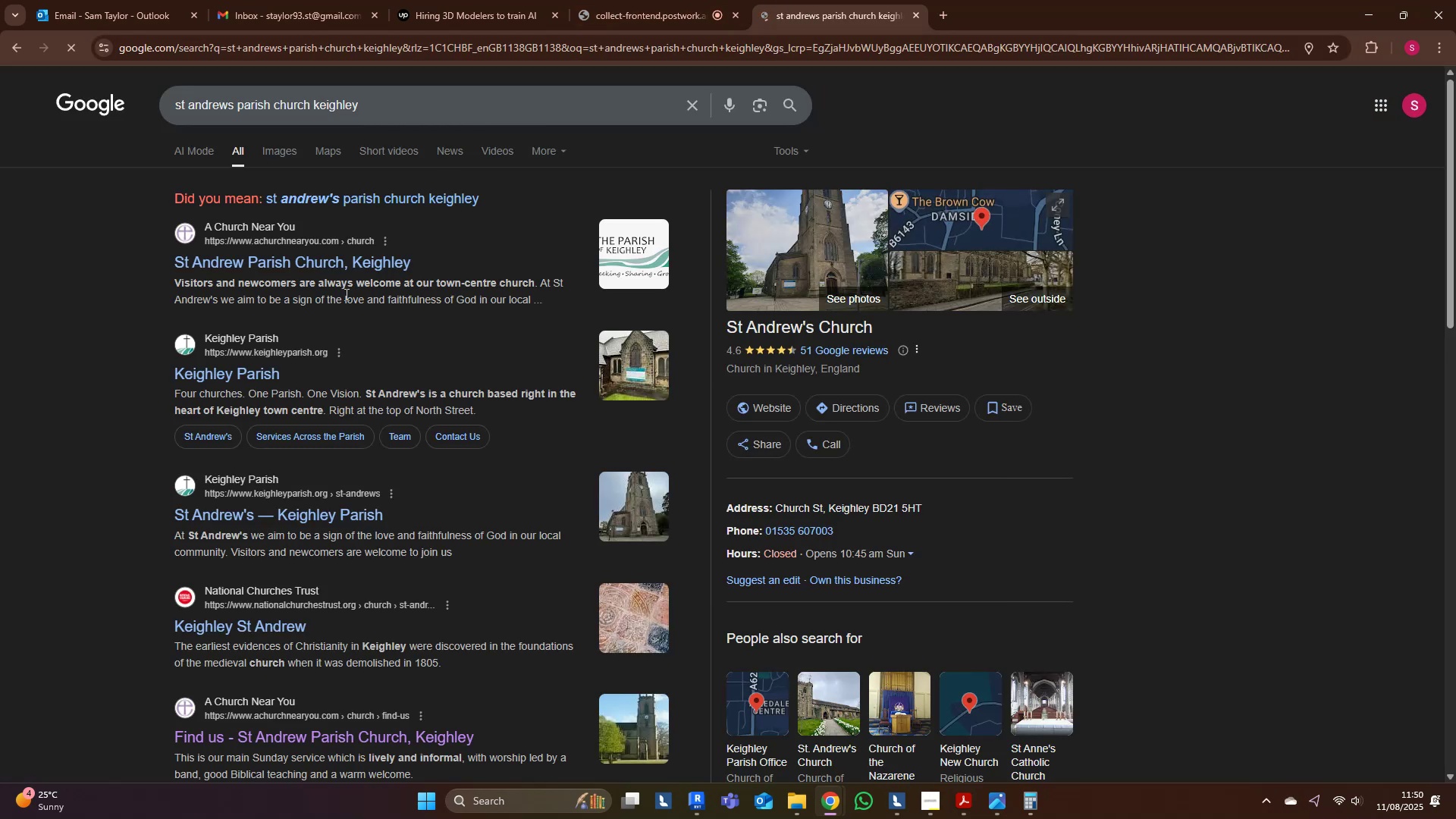 
left_click([366, 264])
 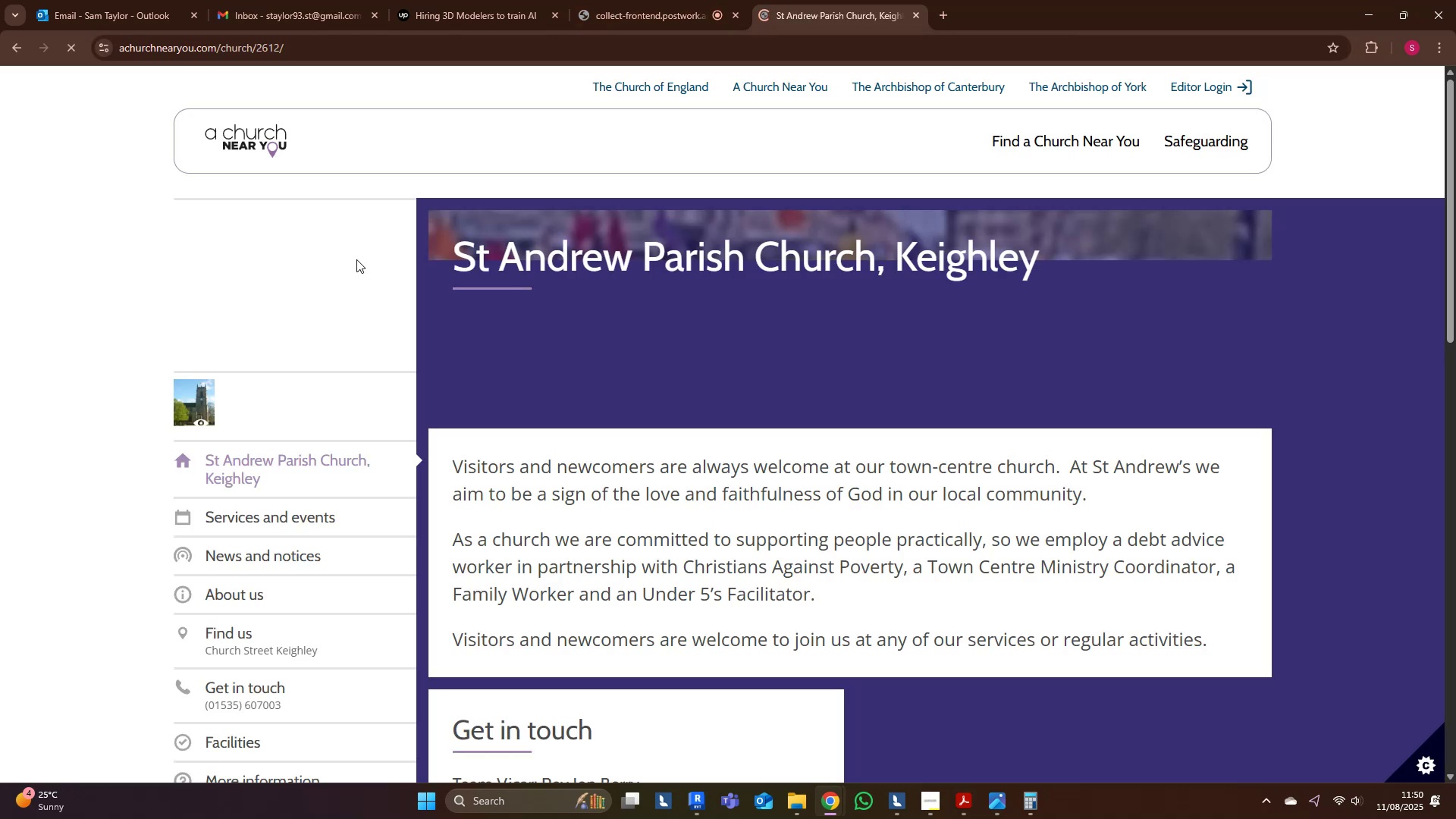 
scroll: coordinate [778, 487], scroll_direction: down, amount: 10.0
 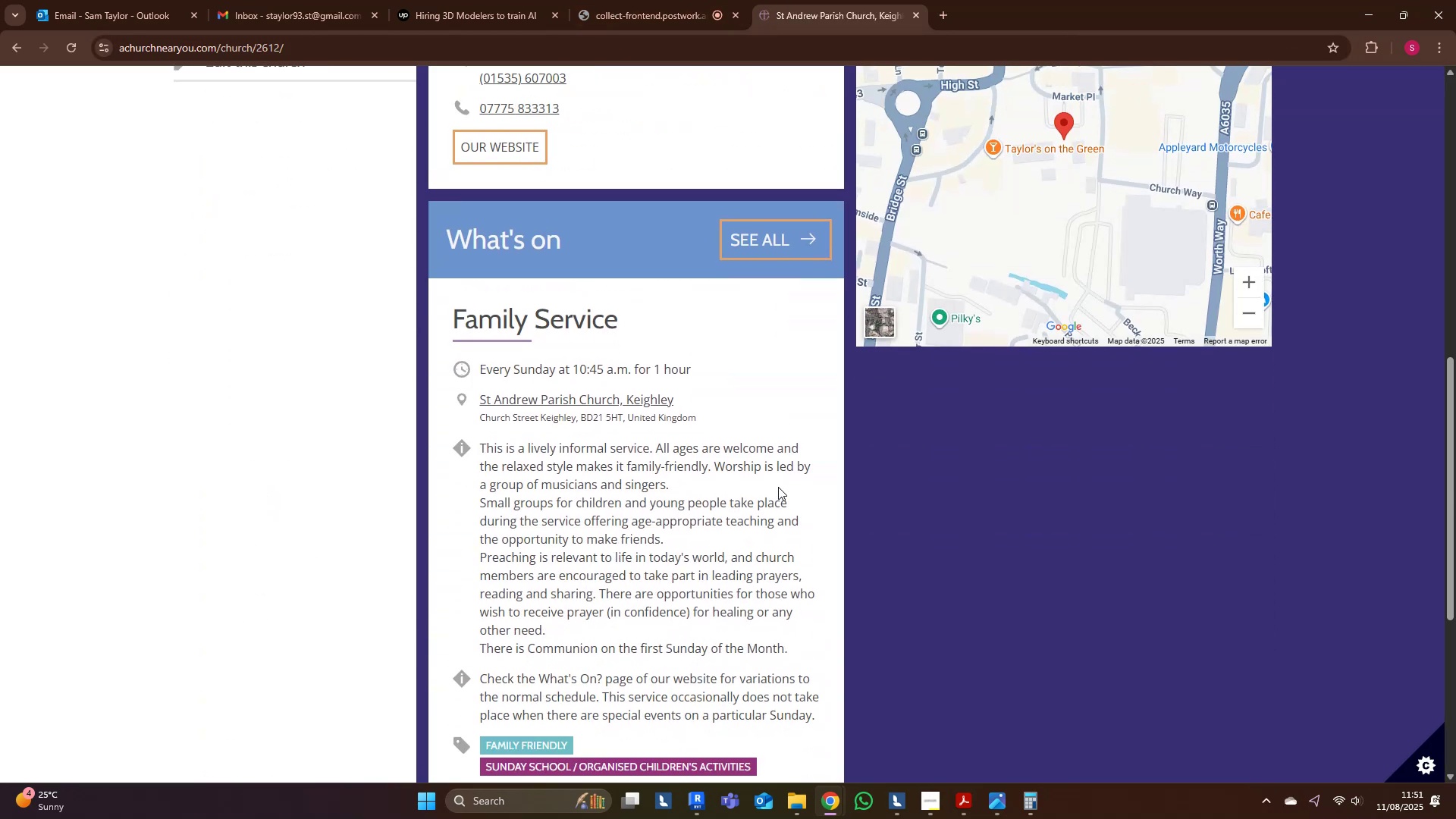 
scroll: coordinate [298, 576], scroll_direction: up, amount: 7.0
 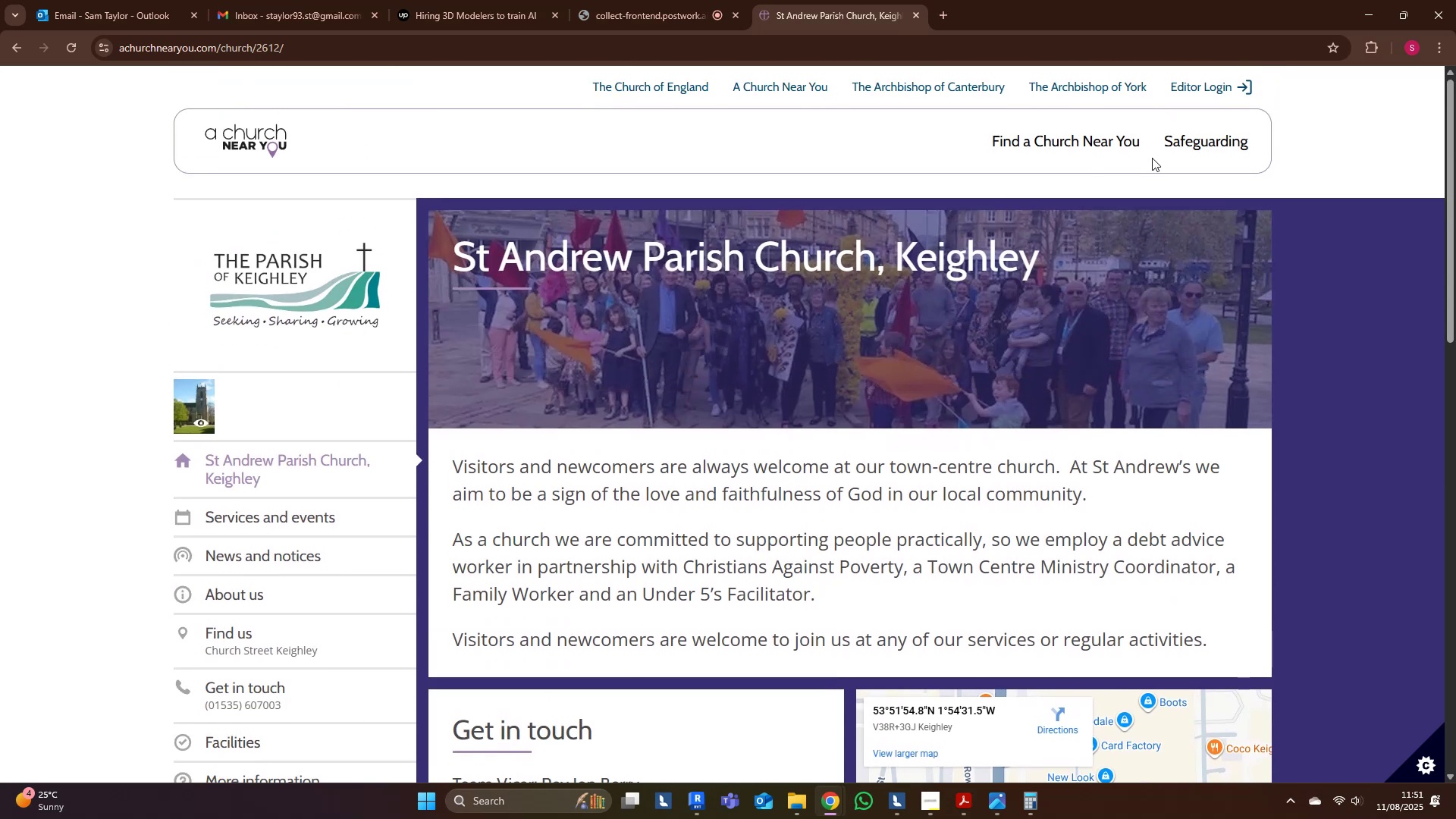 
scroll: coordinate [890, 603], scroll_direction: down, amount: 5.0
 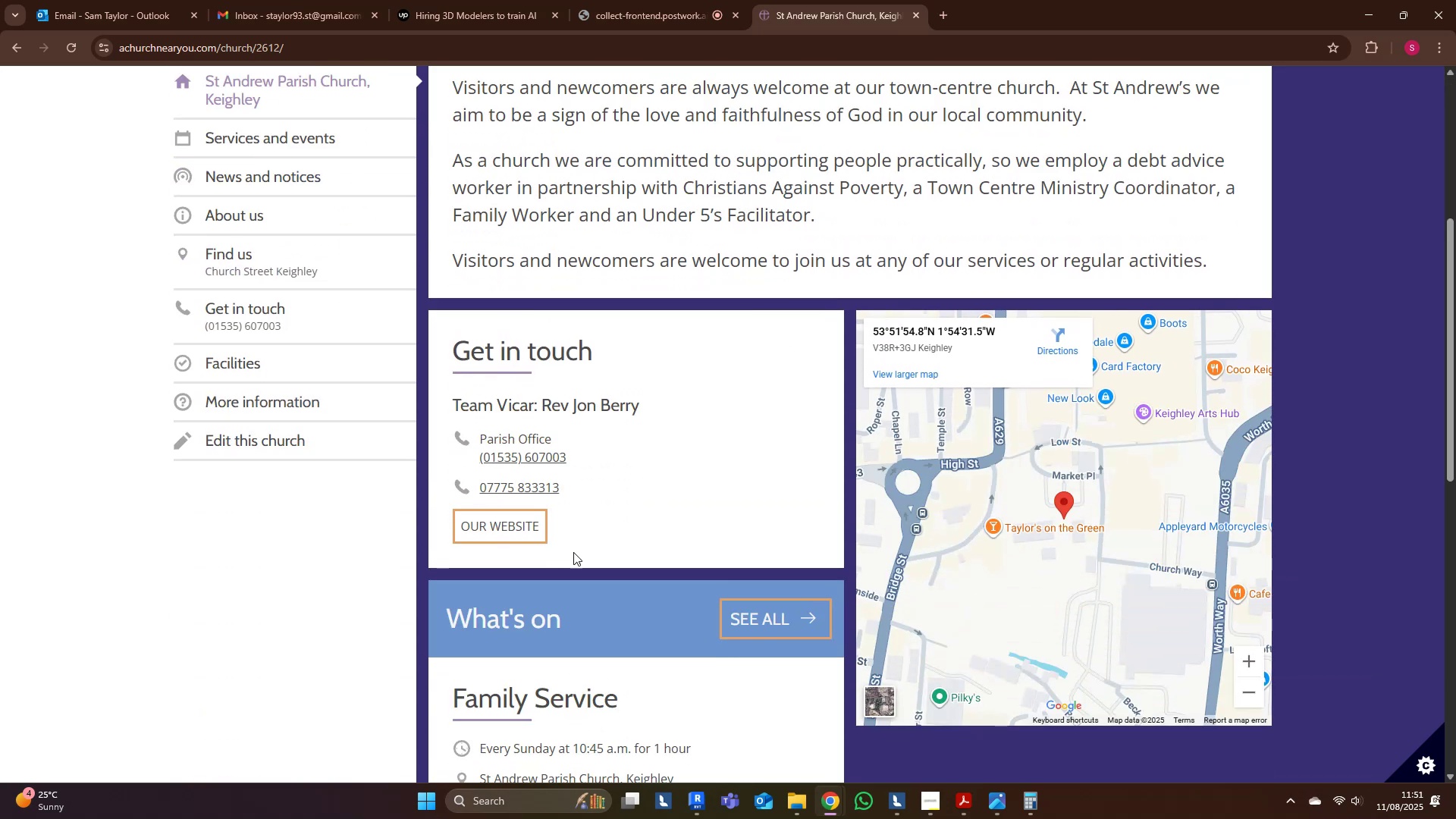 
scroll: coordinate [281, 369], scroll_direction: up, amount: 1.0
 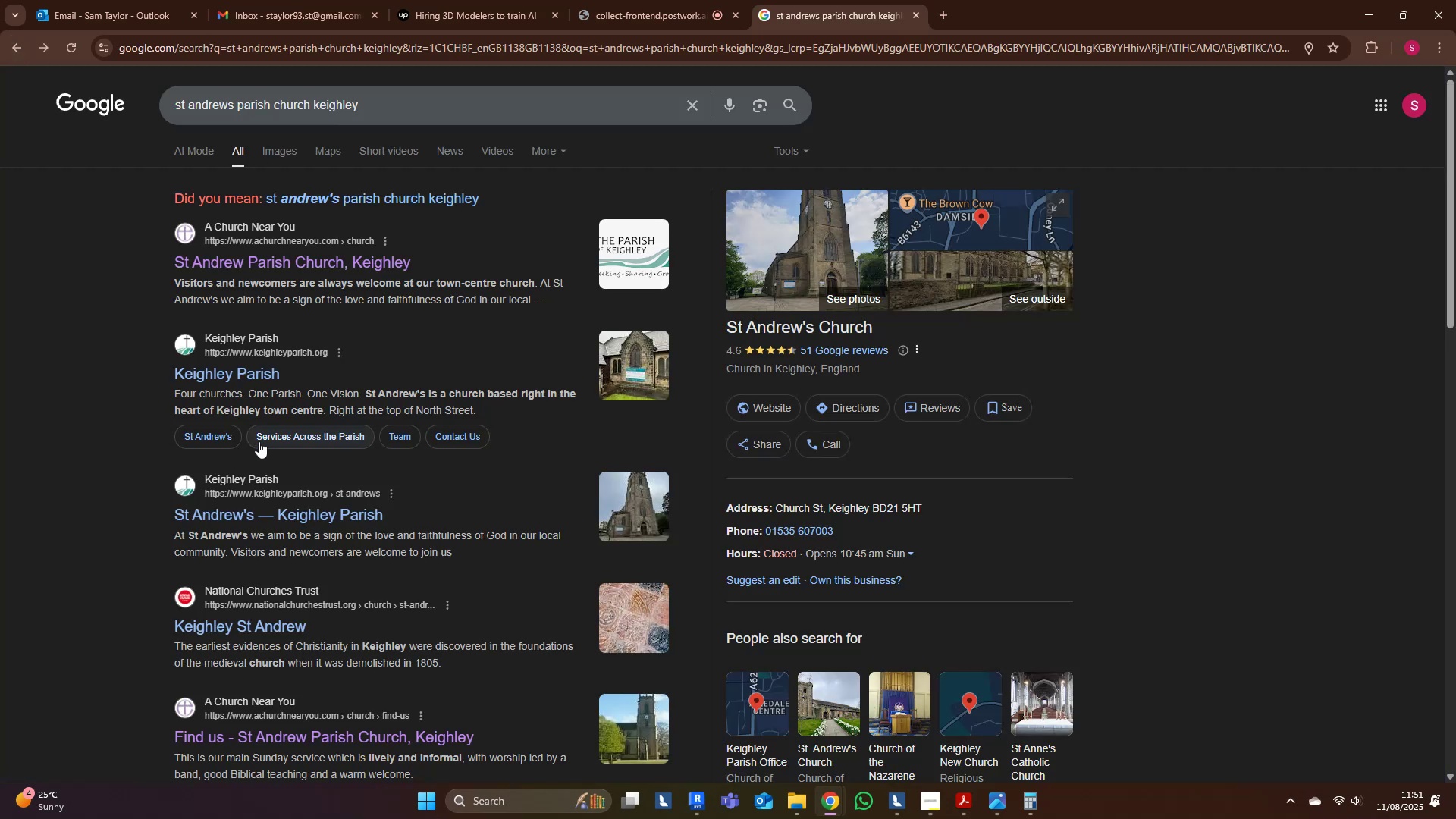 
left_click([245, 369])
 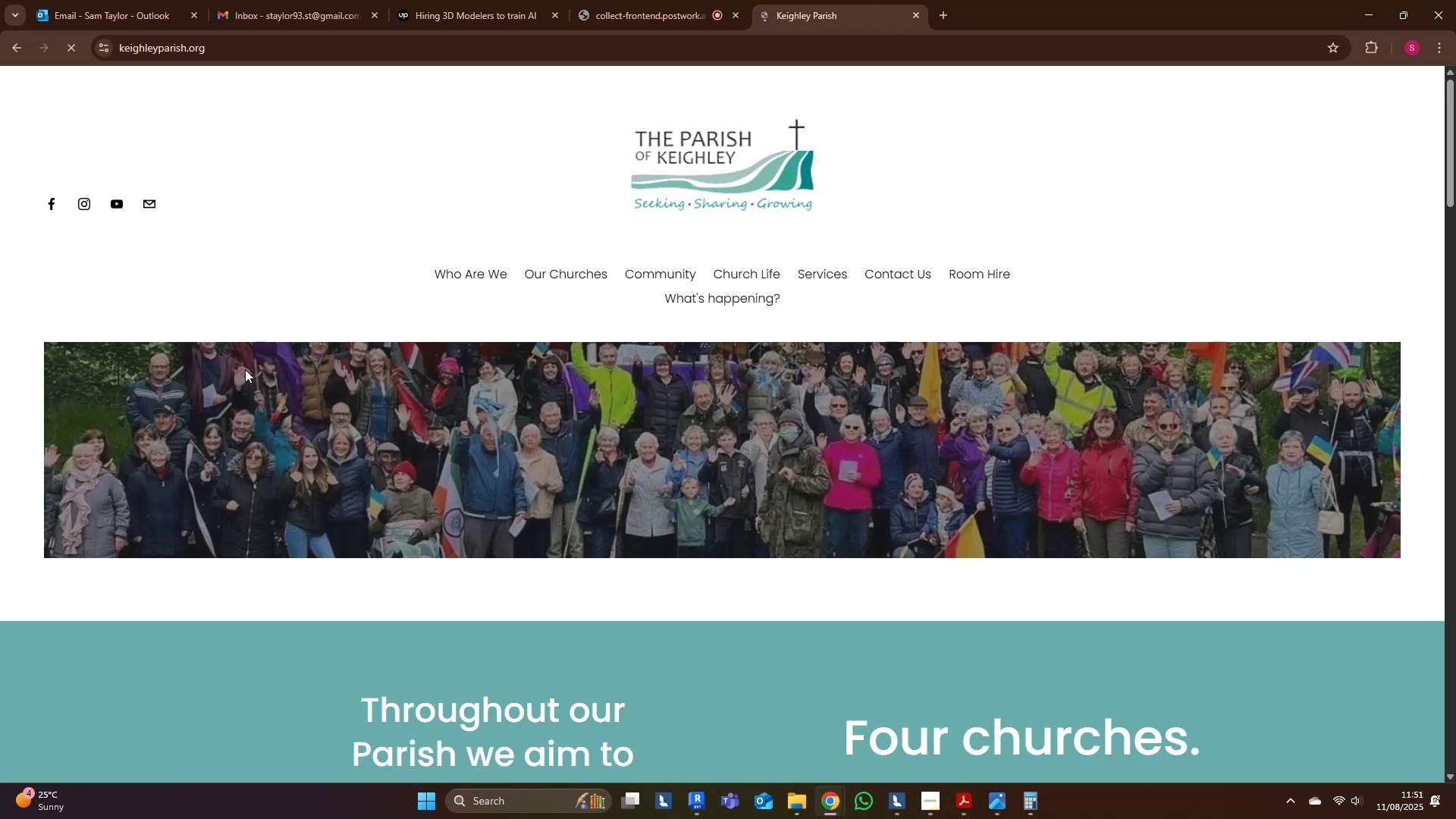 
scroll: coordinate [309, 529], scroll_direction: down, amount: 51.0
 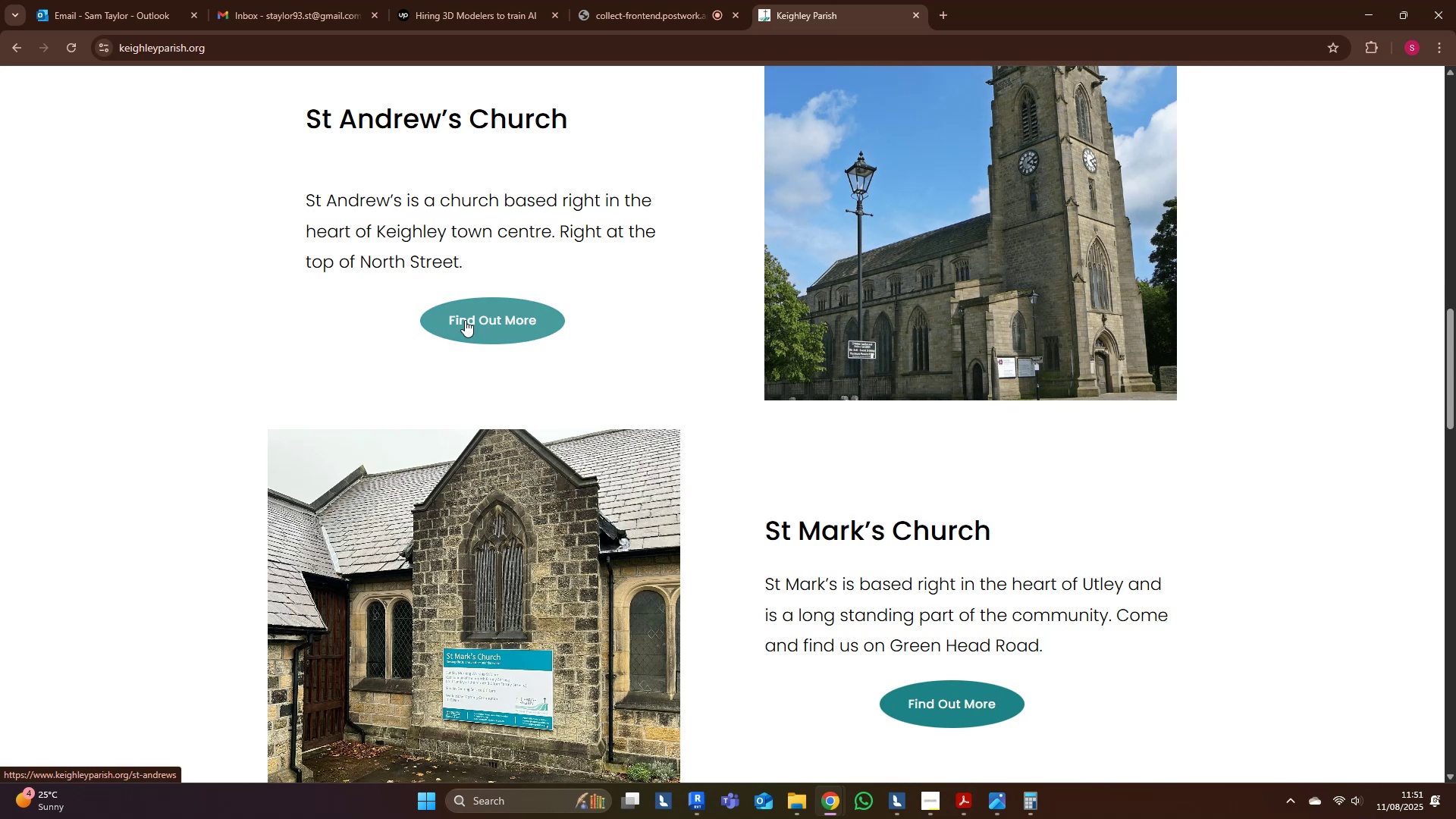 
left_click([465, 320])
 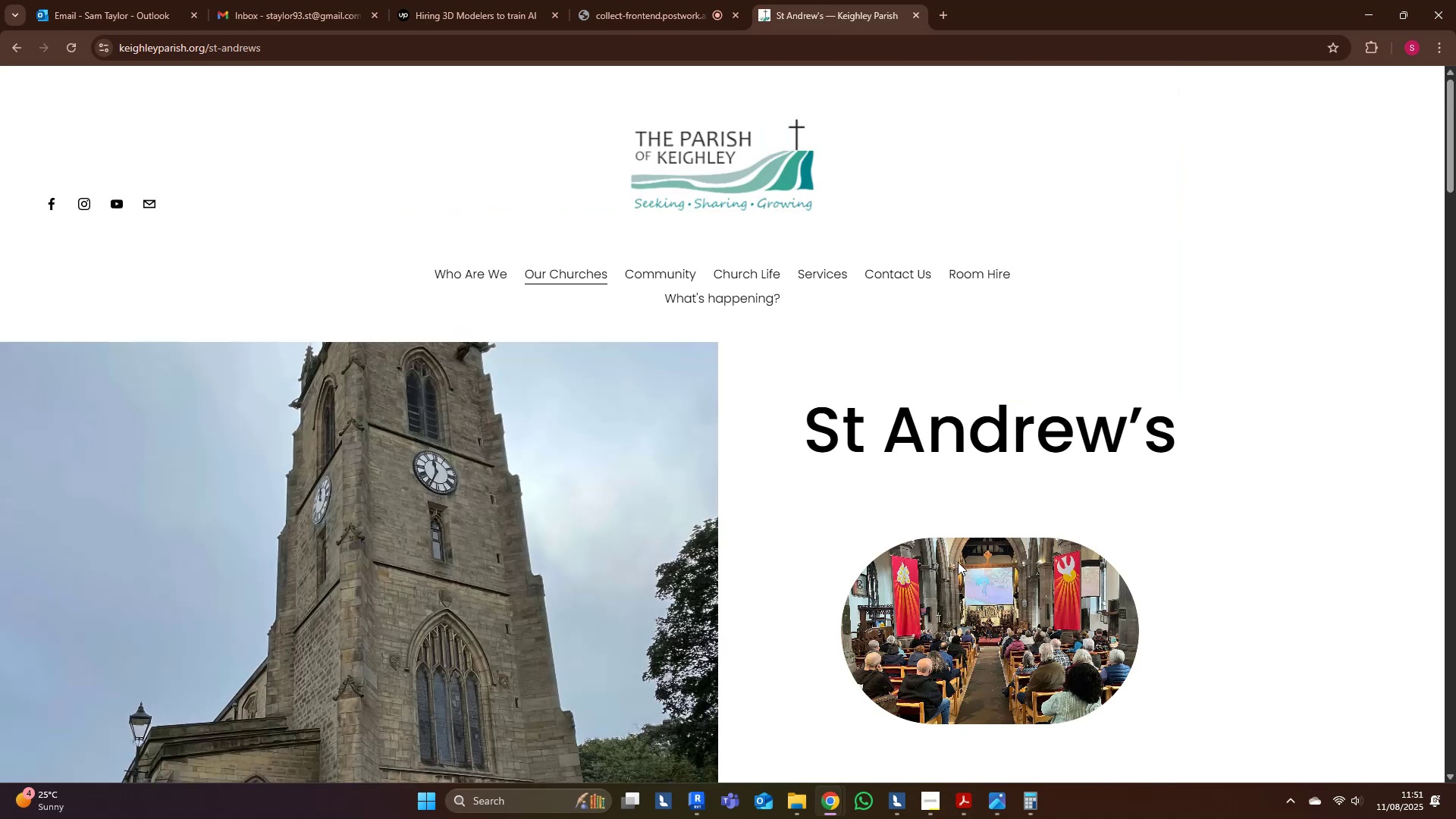 
scroll: coordinate [624, 553], scroll_direction: down, amount: 36.0
 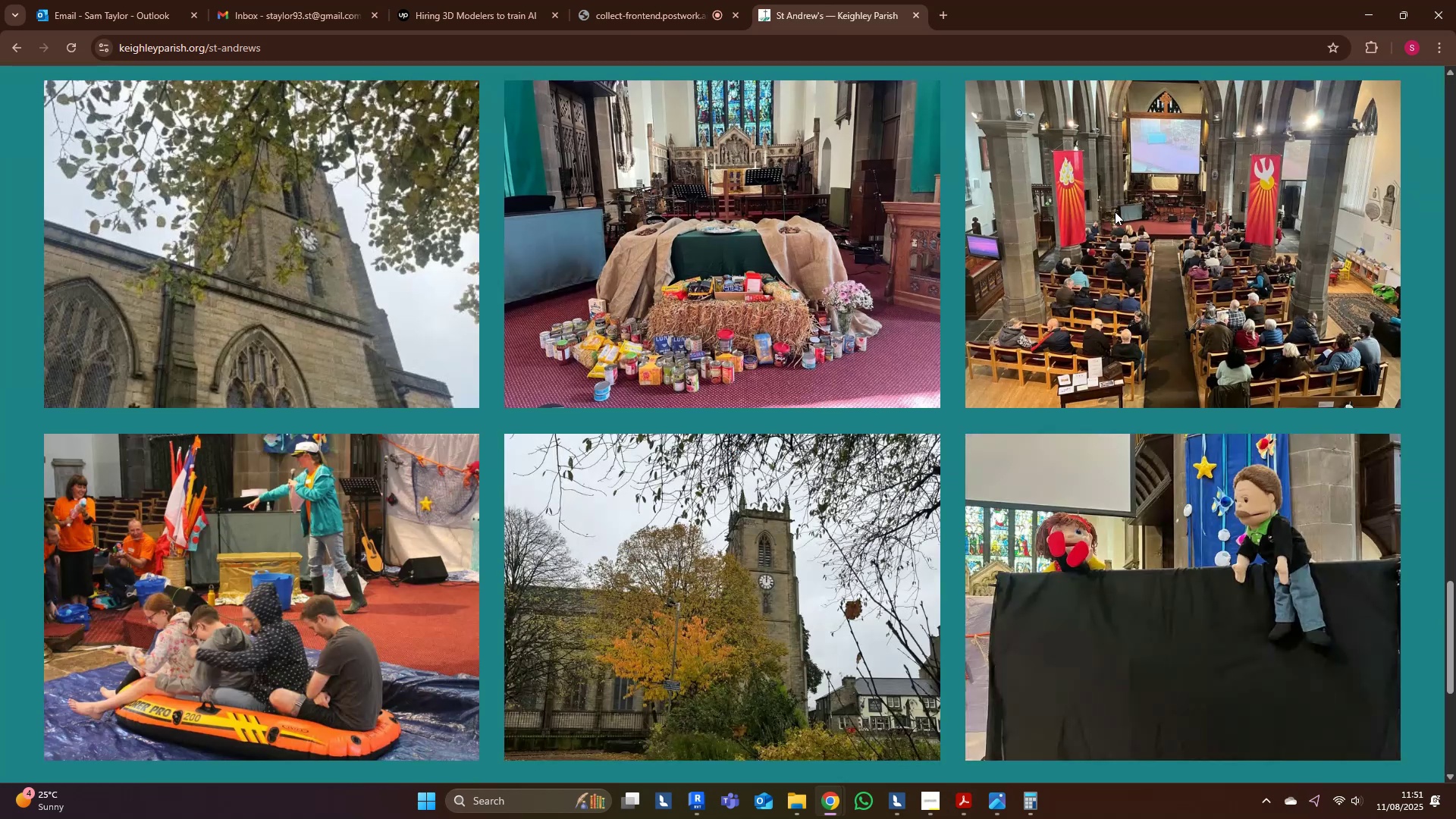 
scroll: coordinate [383, 371], scroll_direction: up, amount: 3.0
 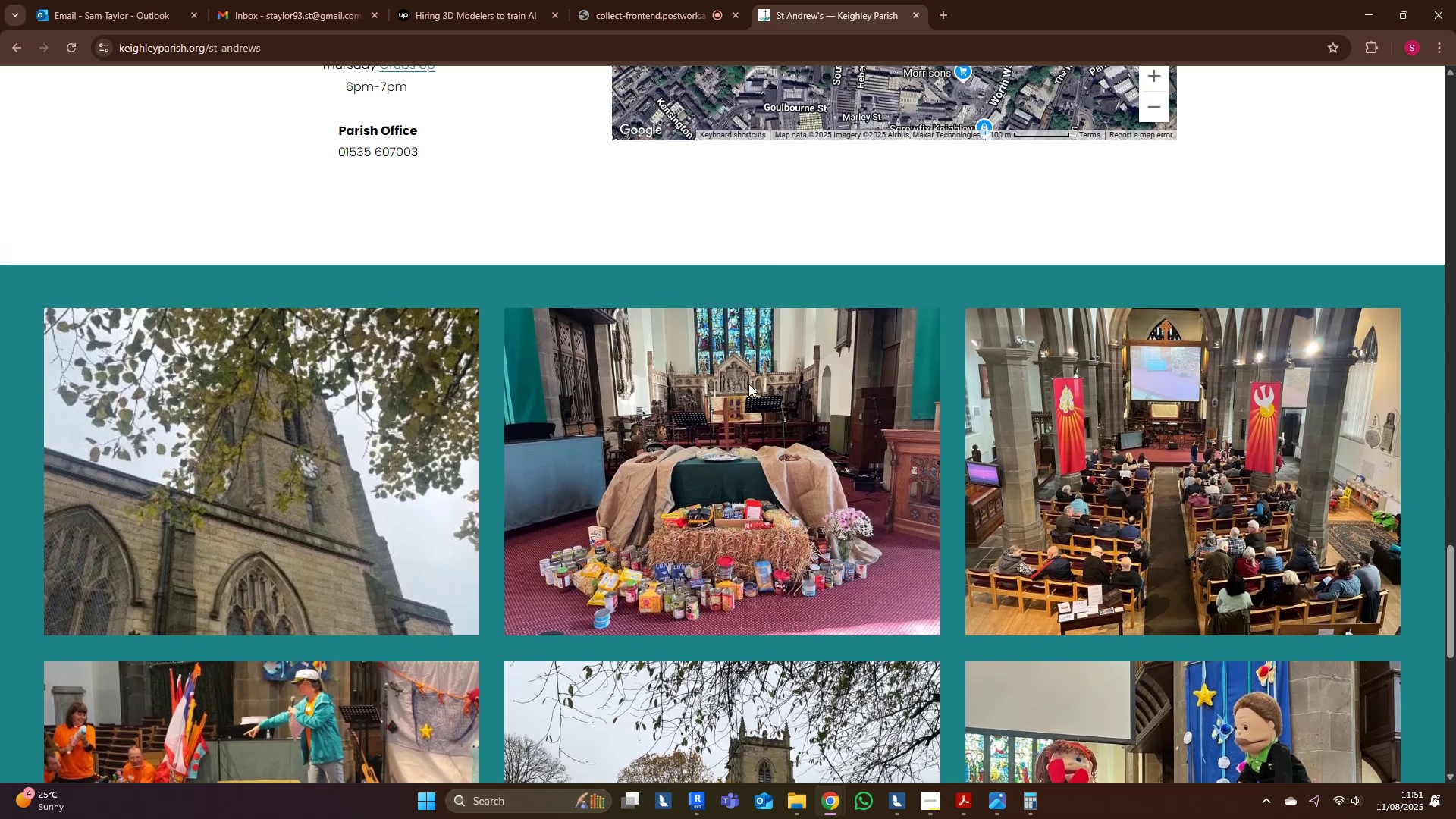 
right_click([745, 378])
 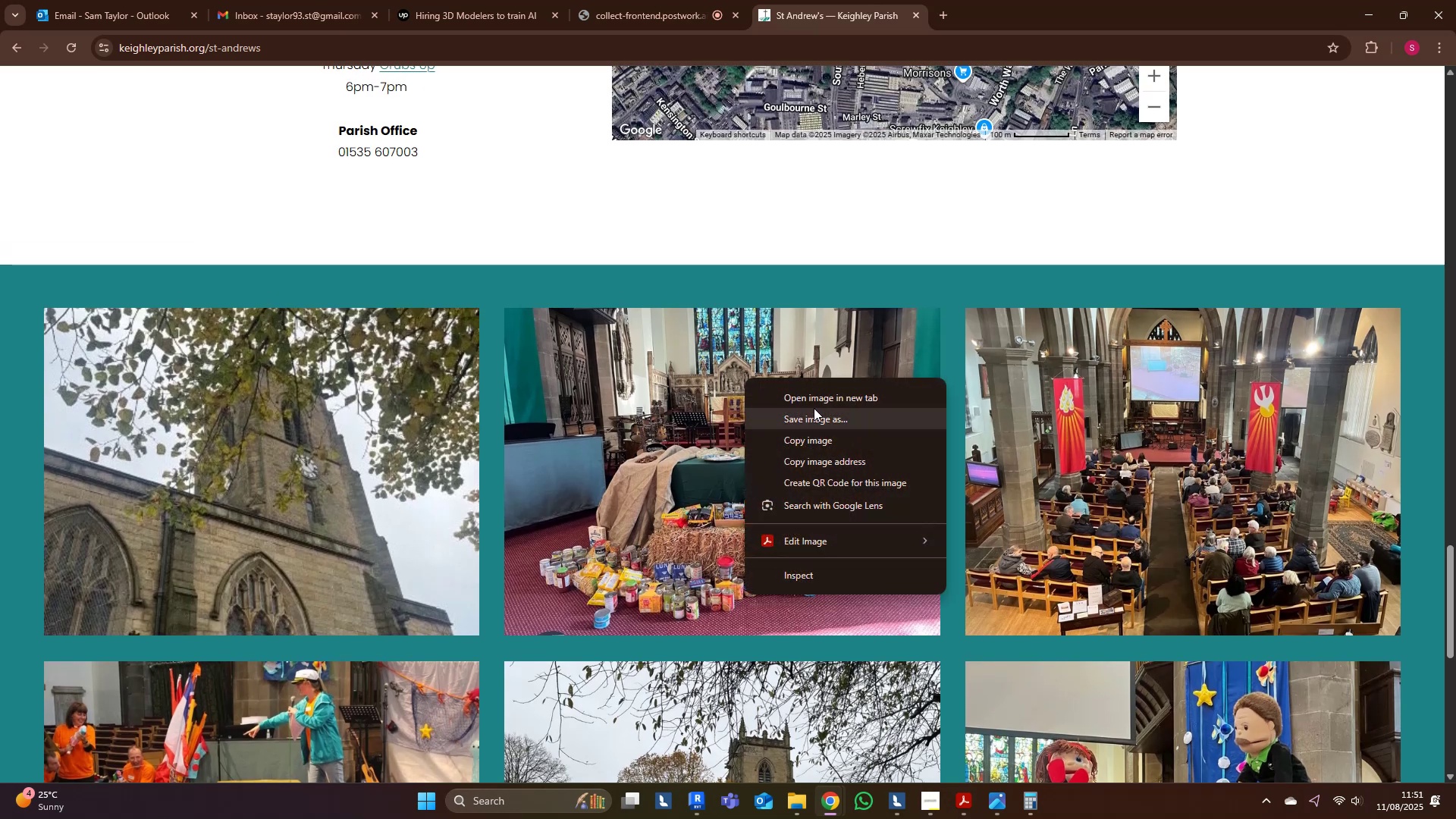 
left_click([815, 401])
 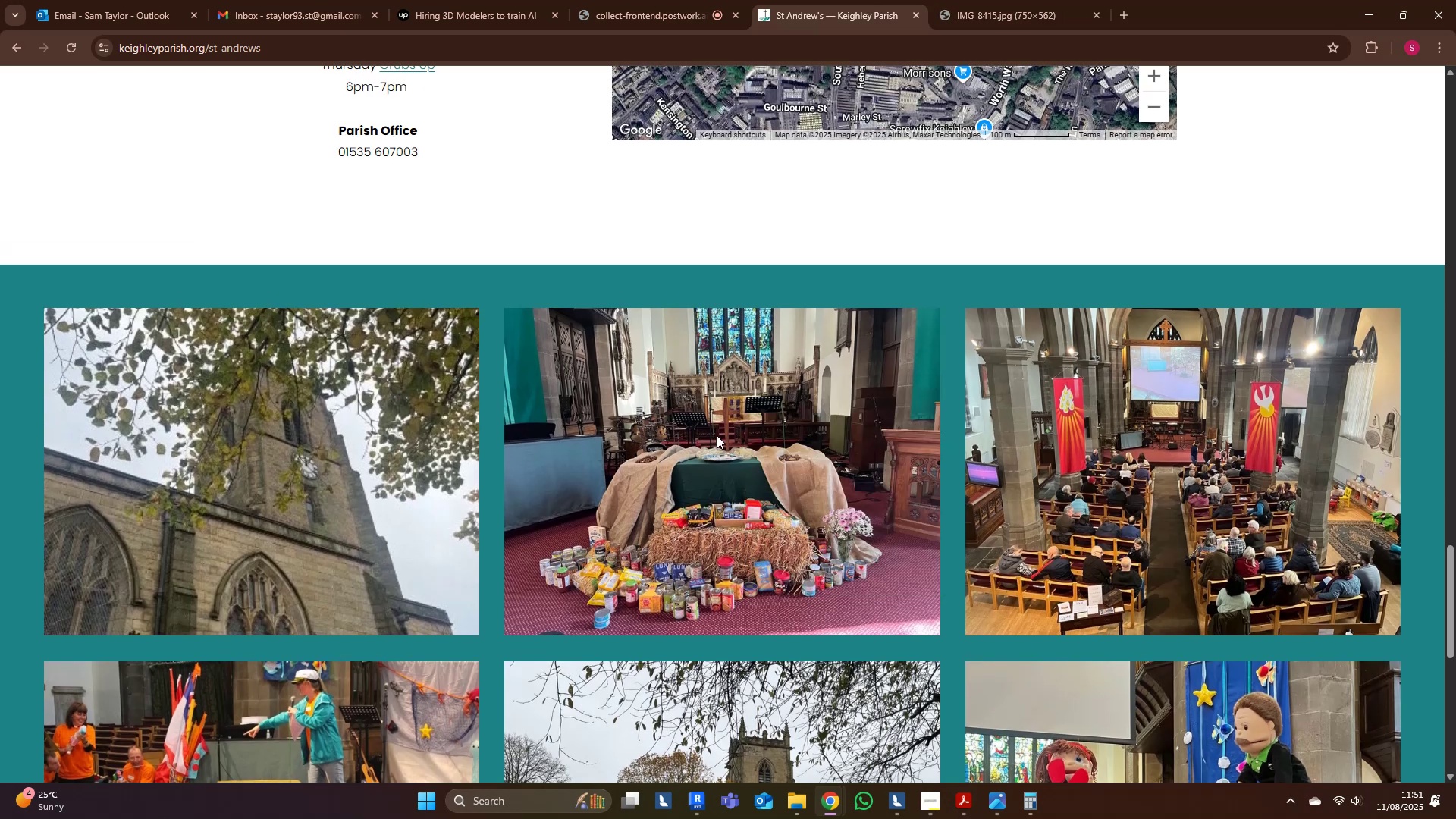 
scroll: coordinate [717, 435], scroll_direction: down, amount: 12.0
 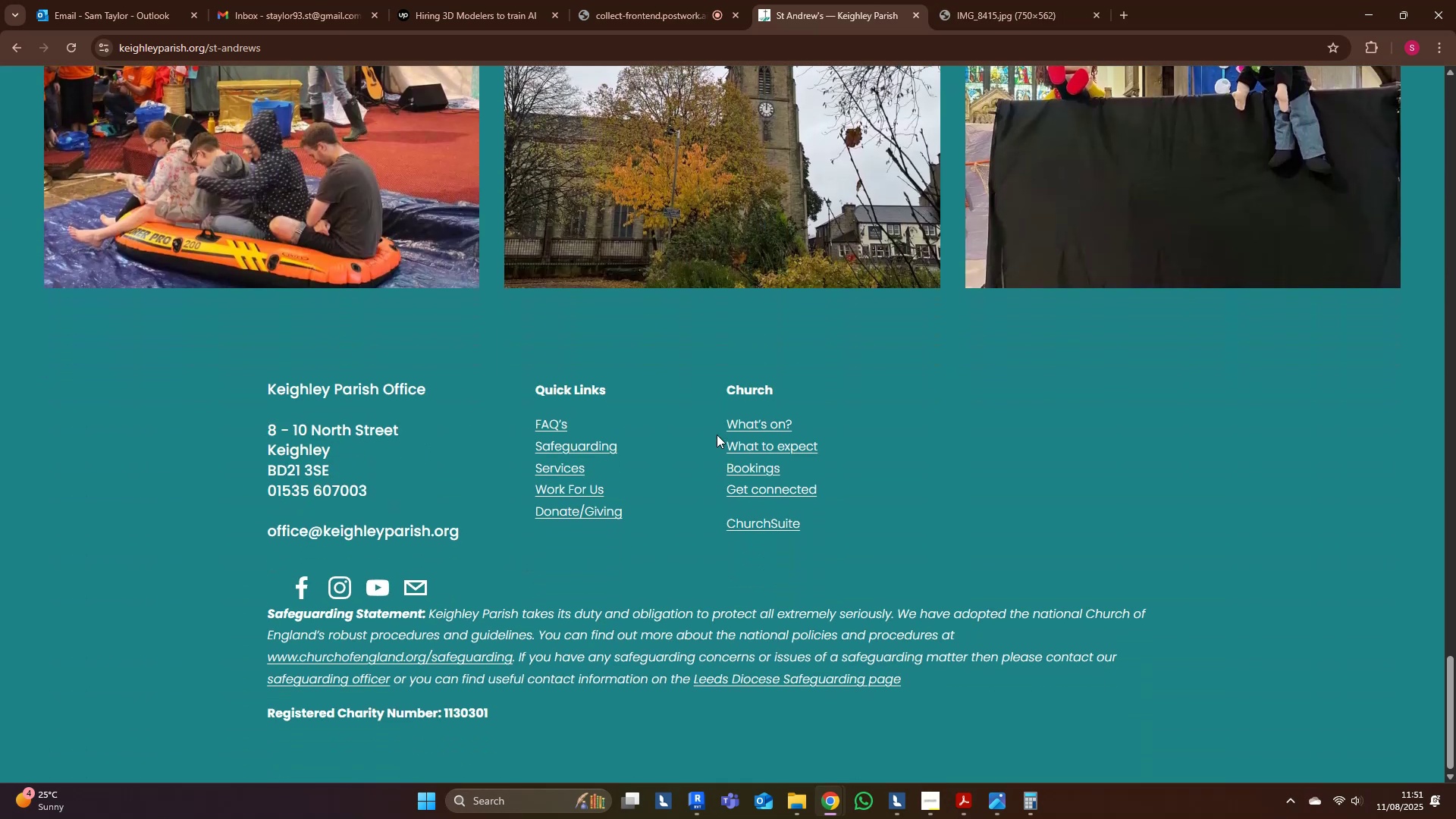 
scroll: coordinate [722, 439], scroll_direction: up, amount: 10.0
 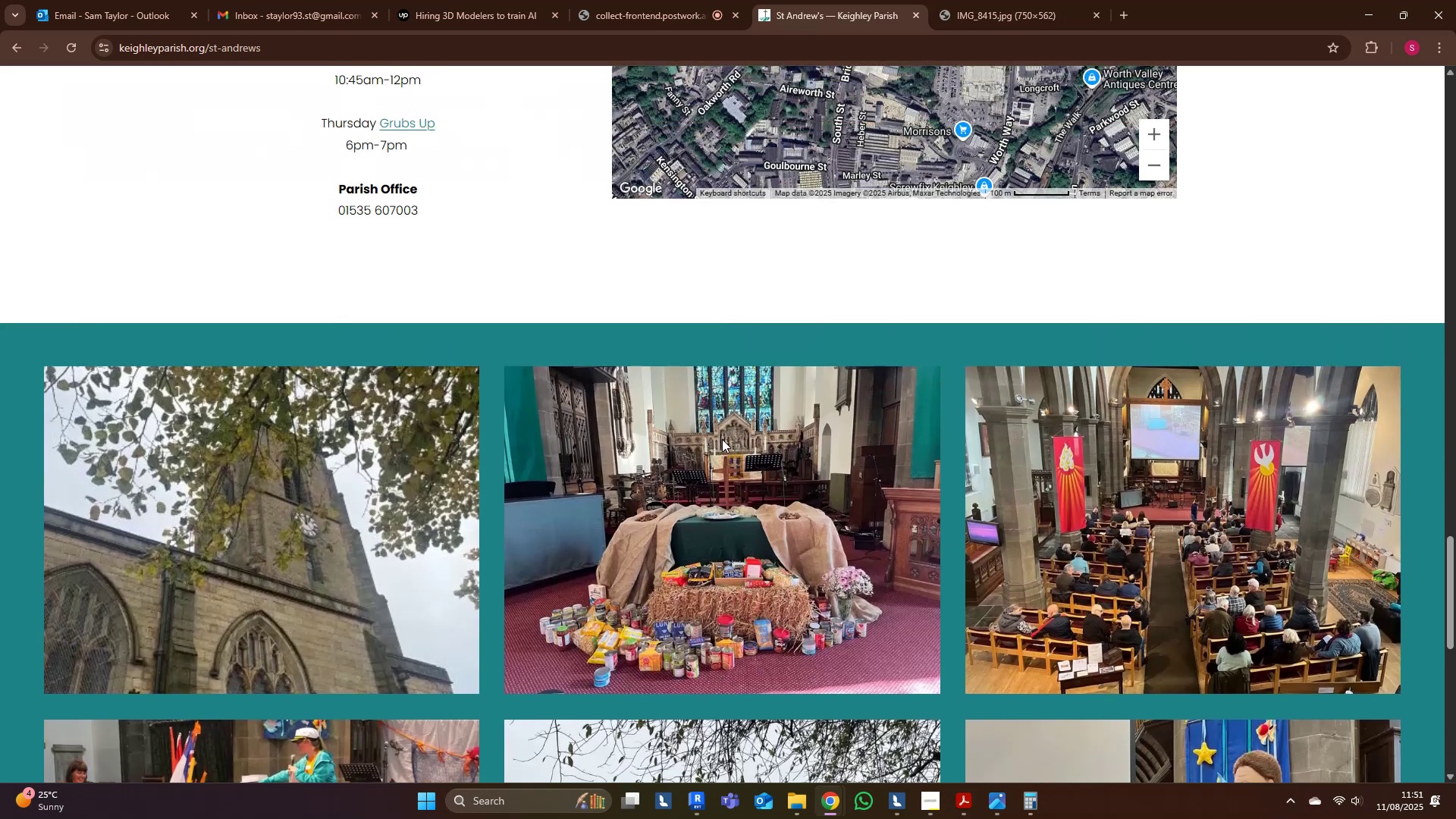 
scroll: coordinate [722, 439], scroll_direction: down, amount: 9.0
 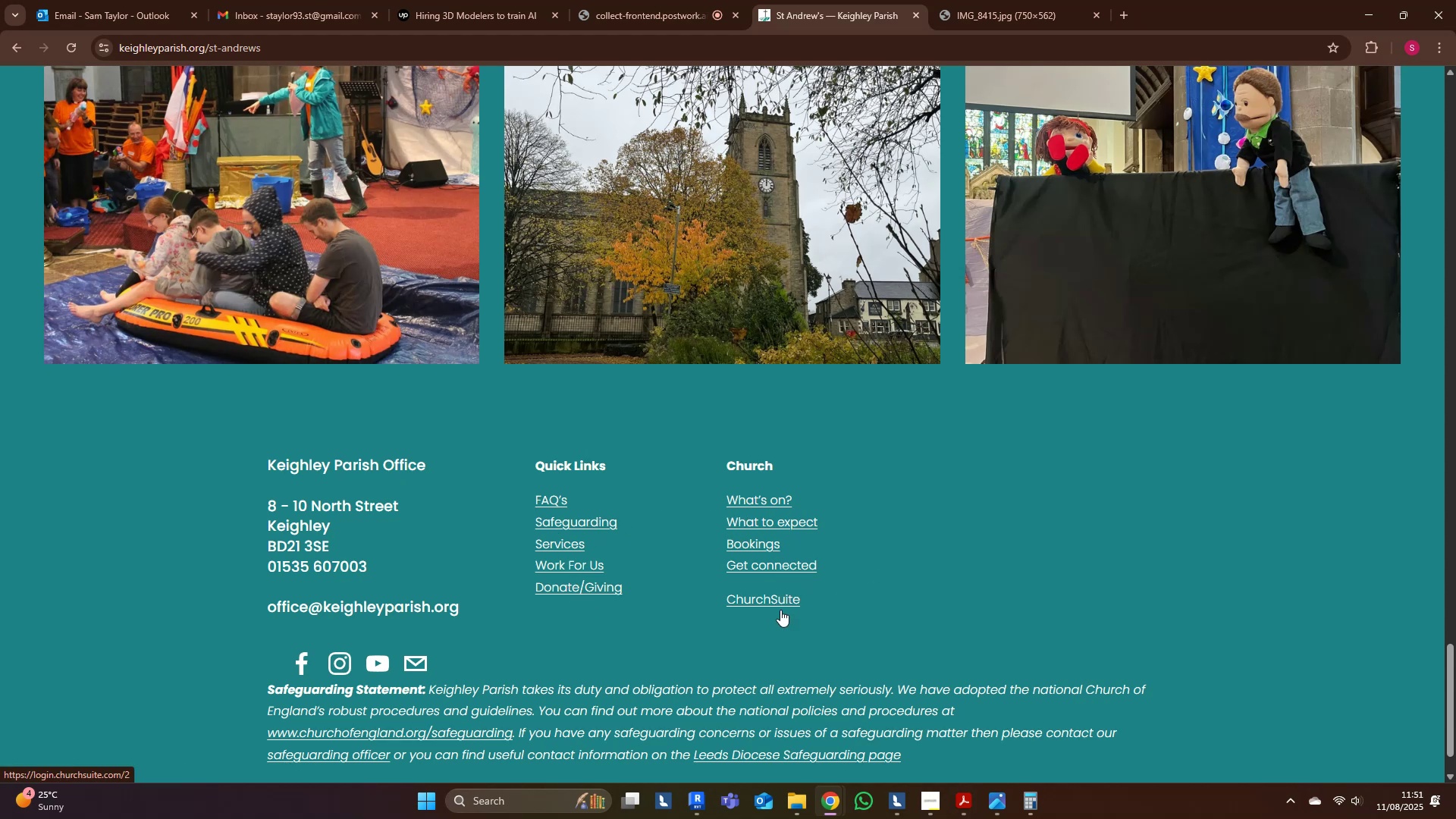 
wait(5.6)
 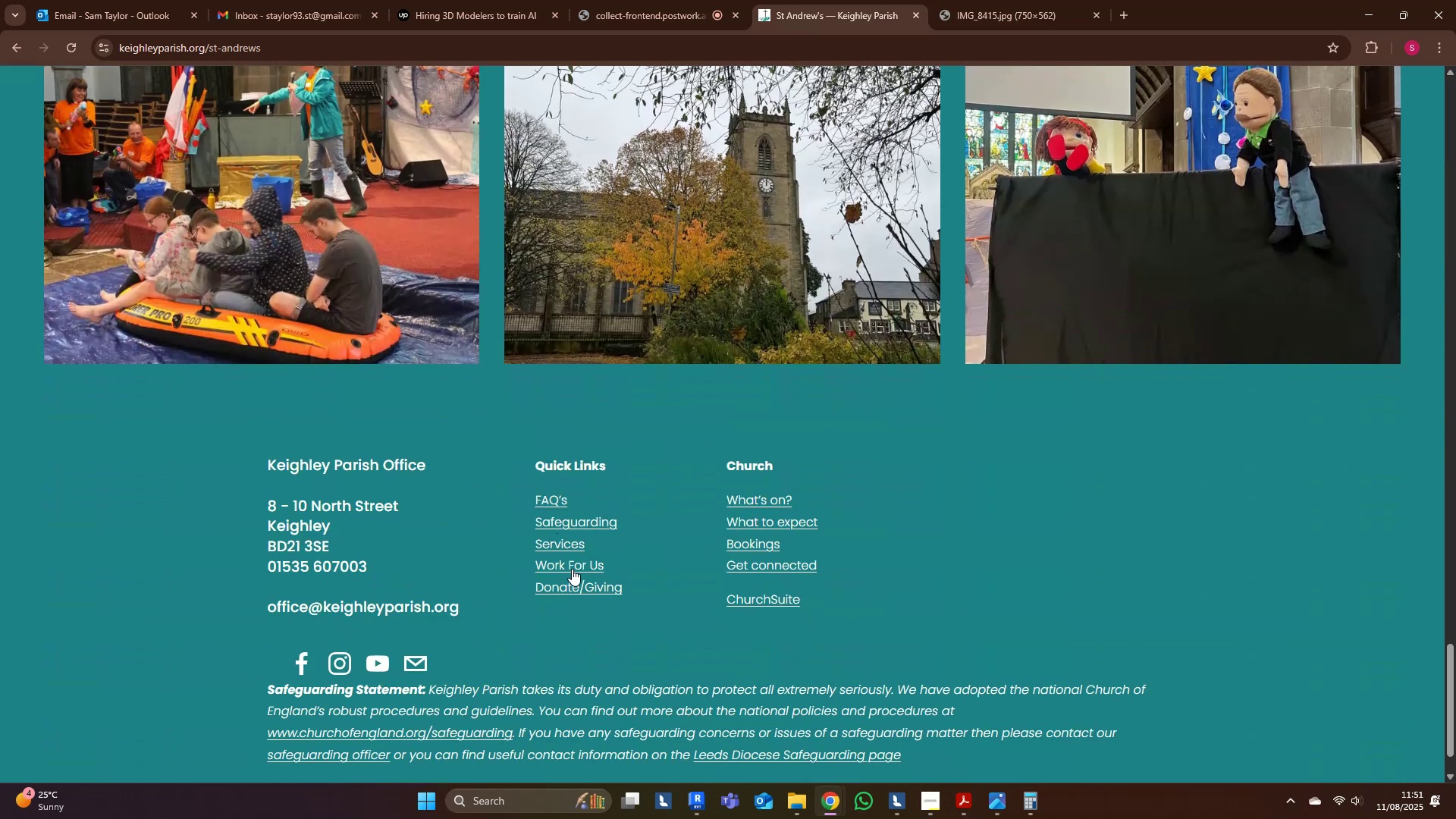 
left_click([783, 599])
 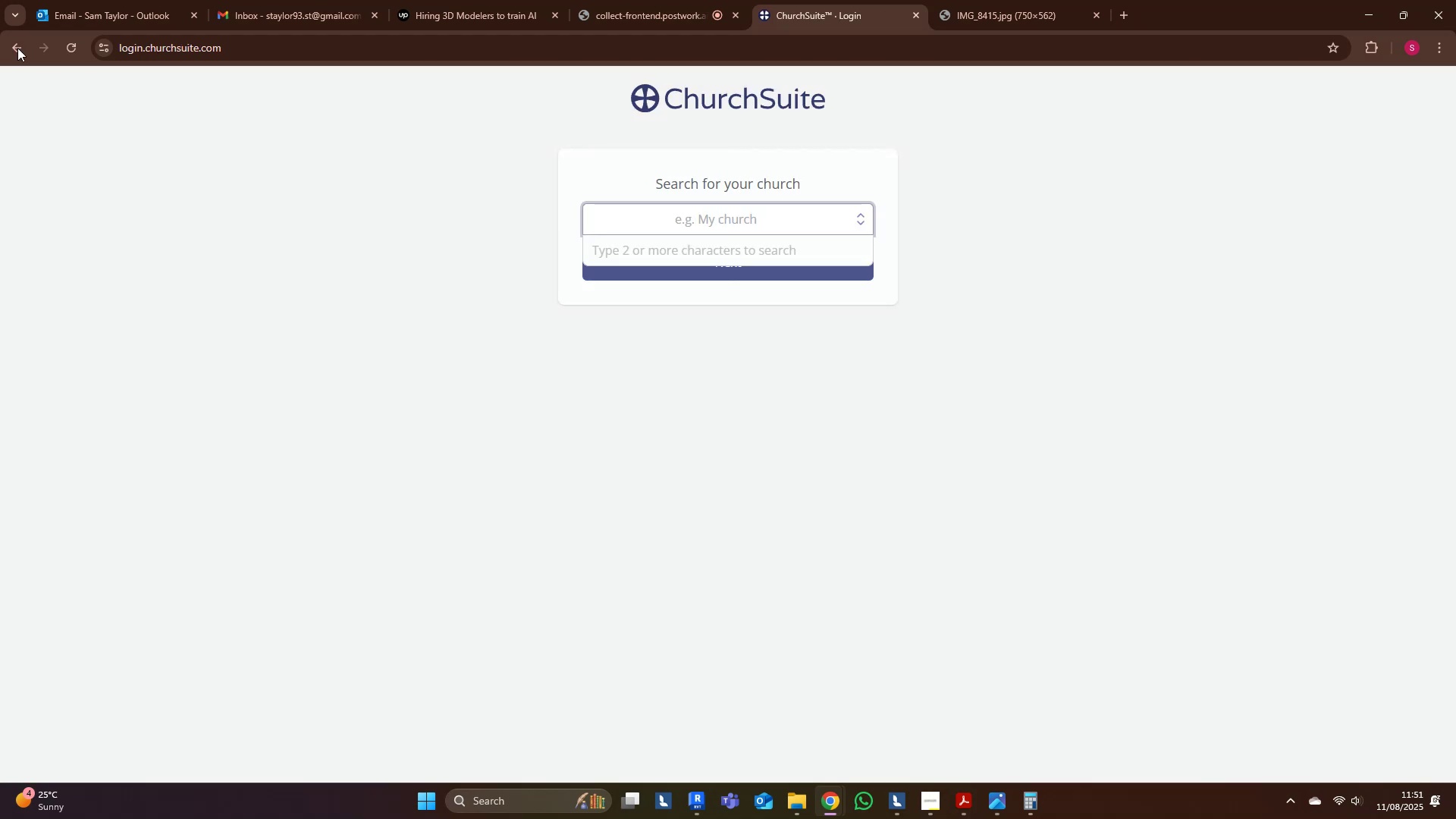 
left_click([13, 39])
 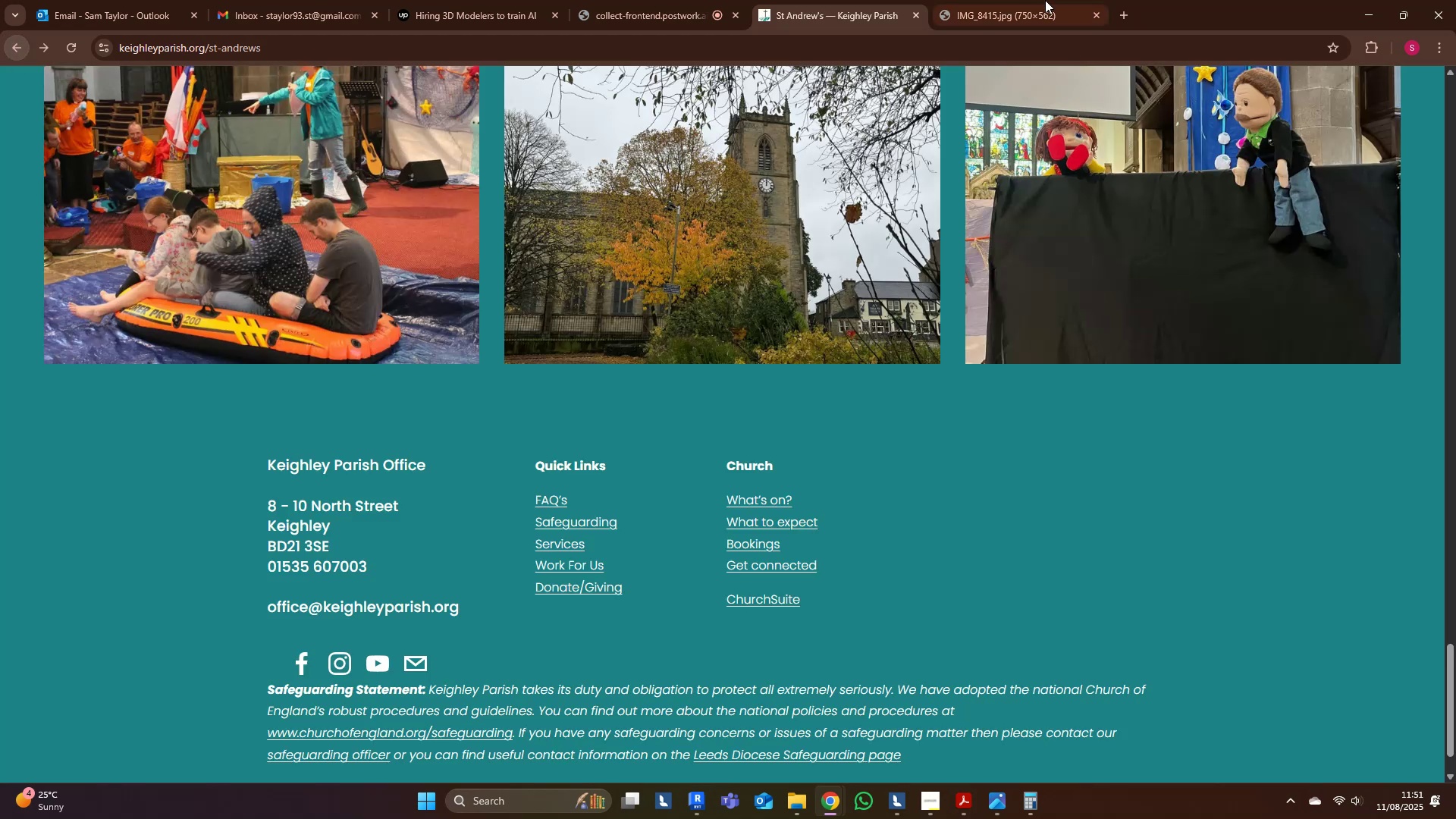 
left_click([1045, 0])
 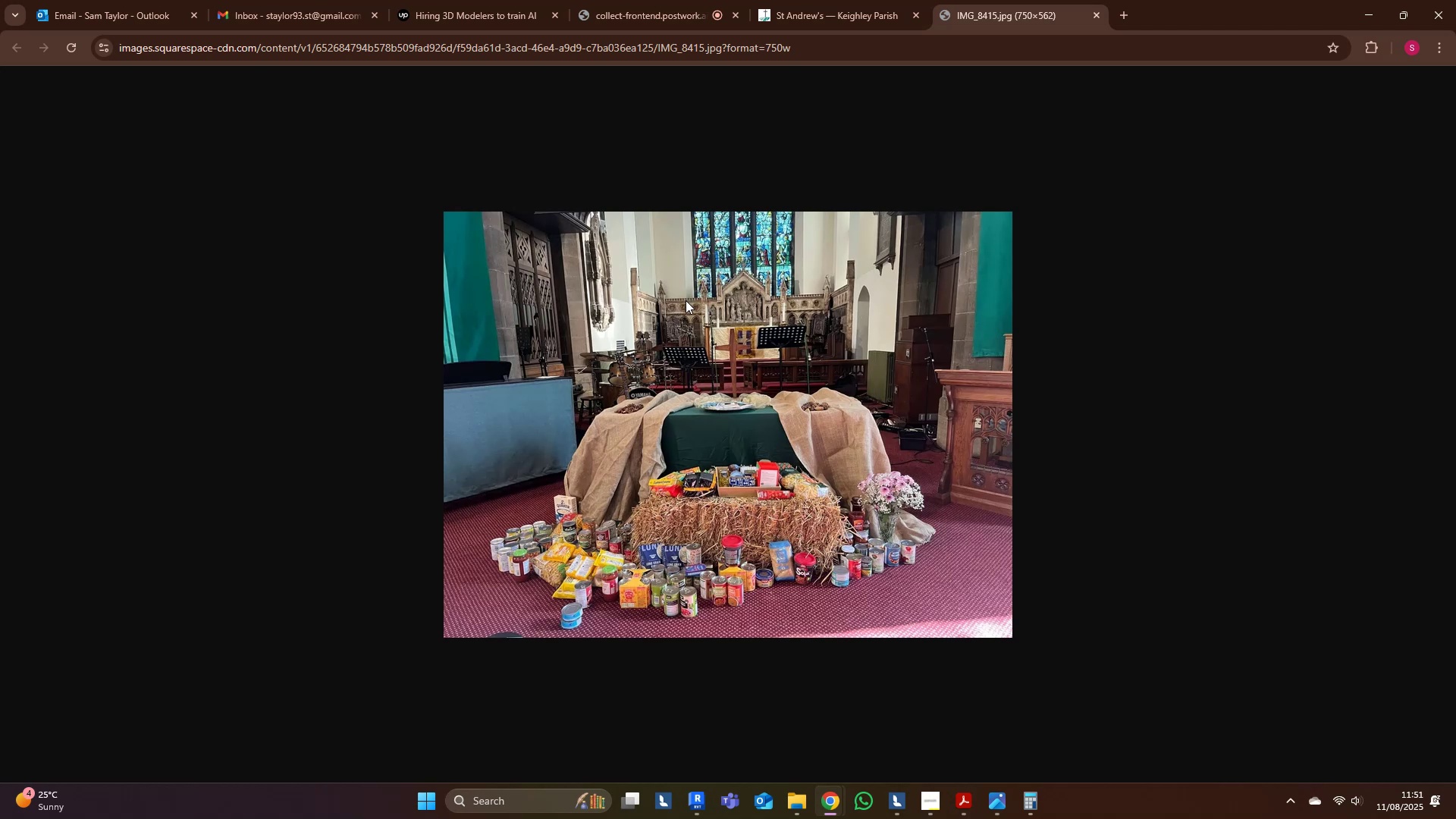 
wait(8.89)
 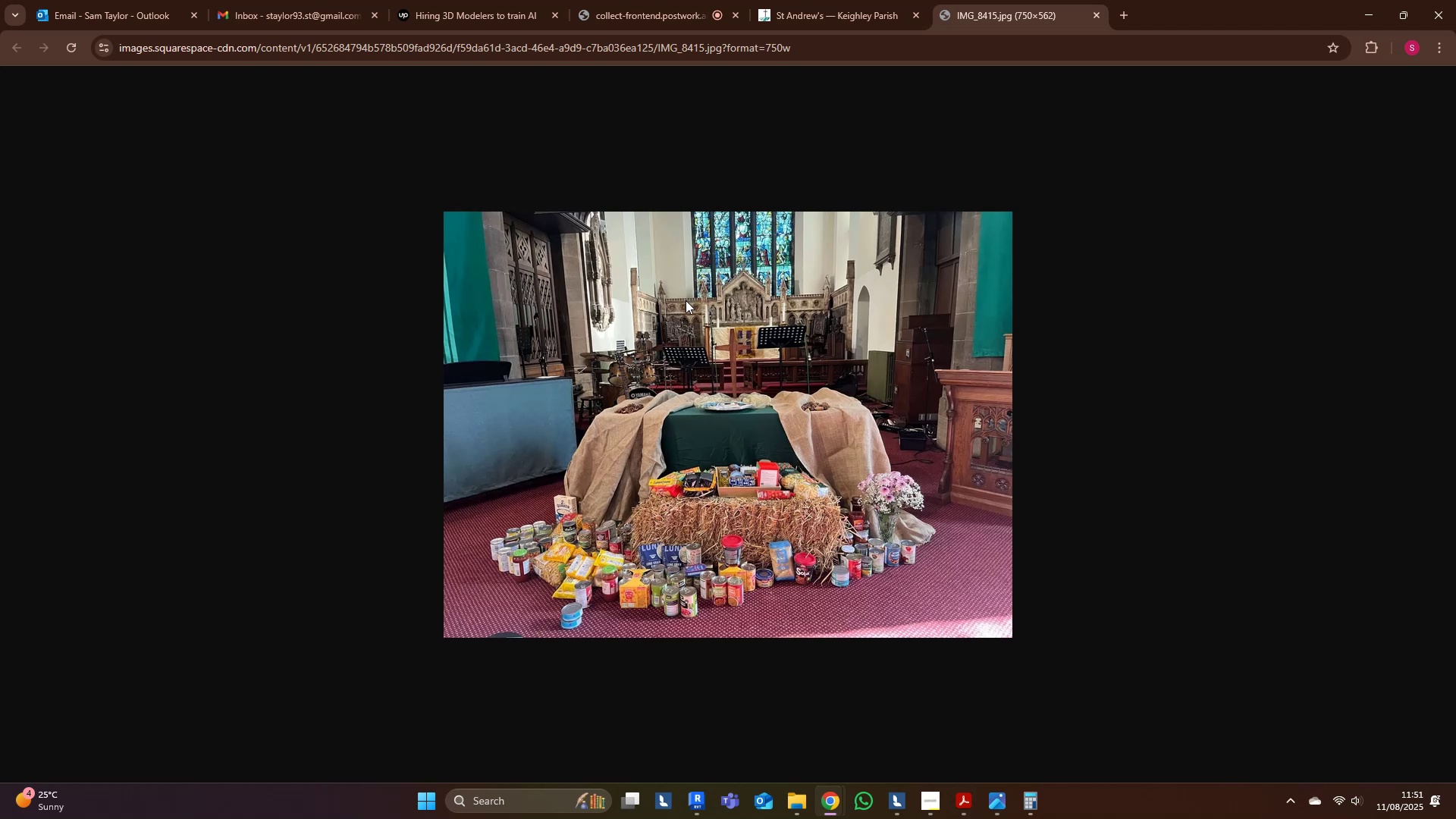 
scroll: coordinate [702, 310], scroll_direction: up, amount: 2.0
 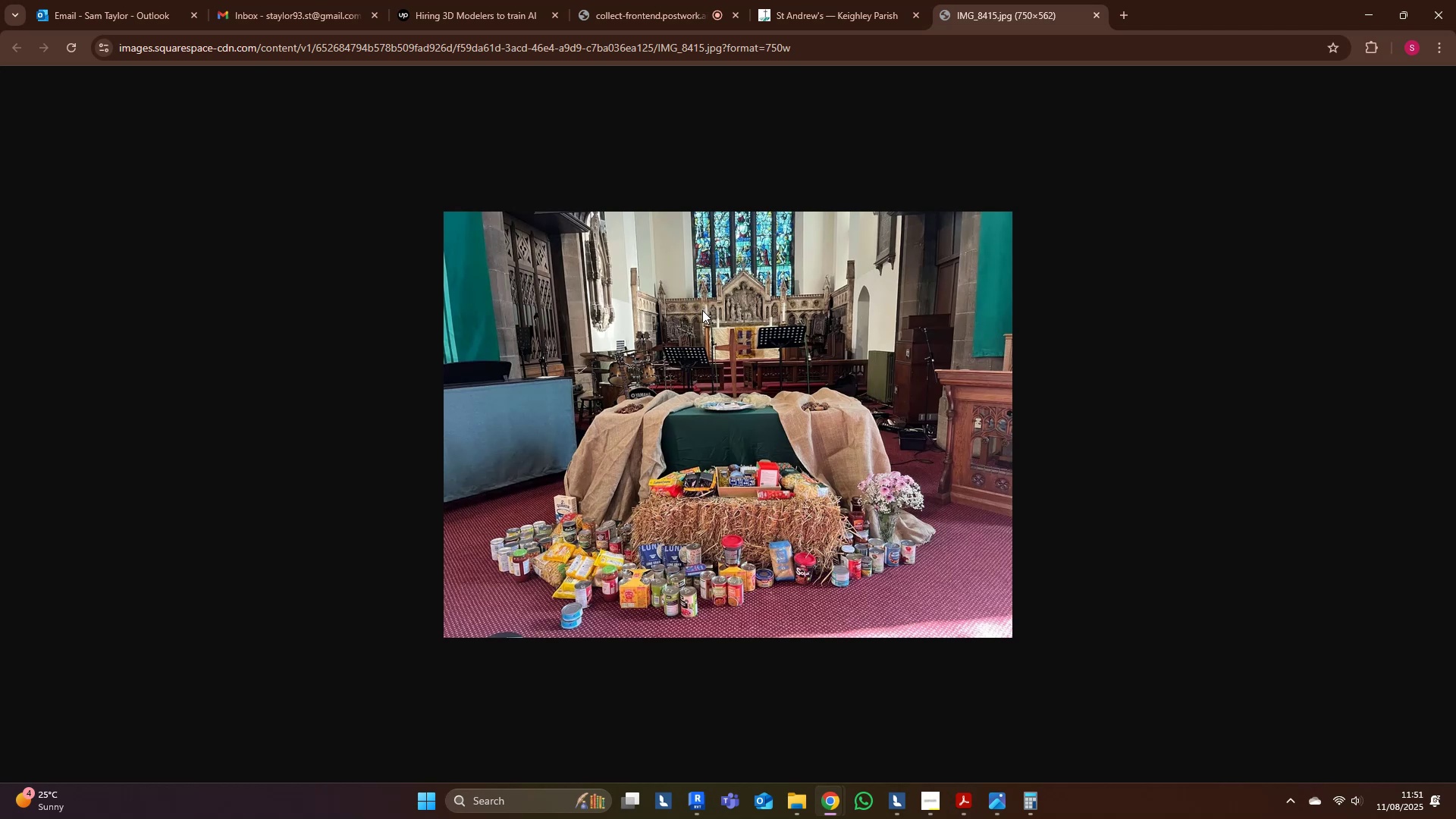 
middle_click([702, 310])
 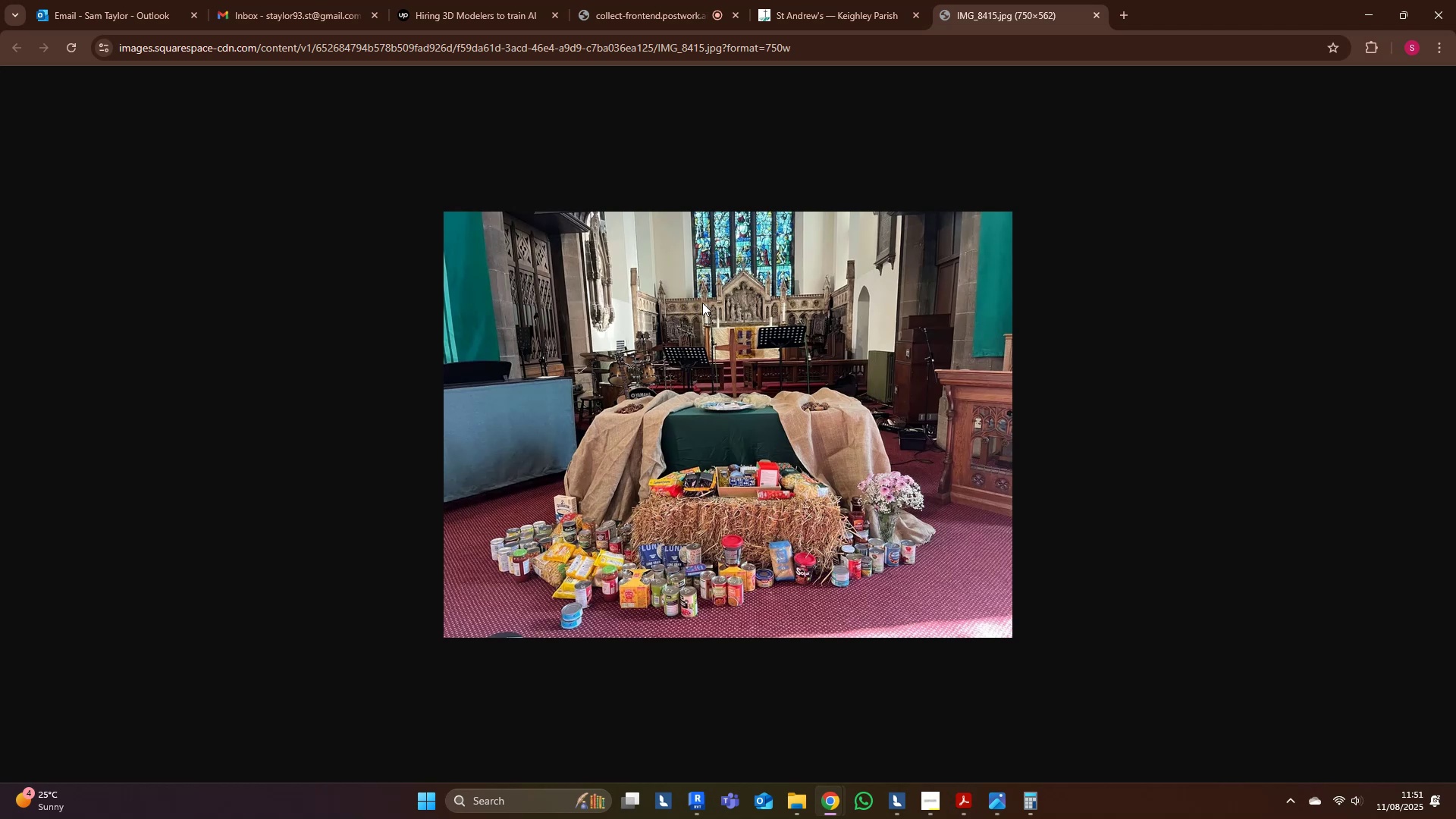 
left_click([702, 303])
 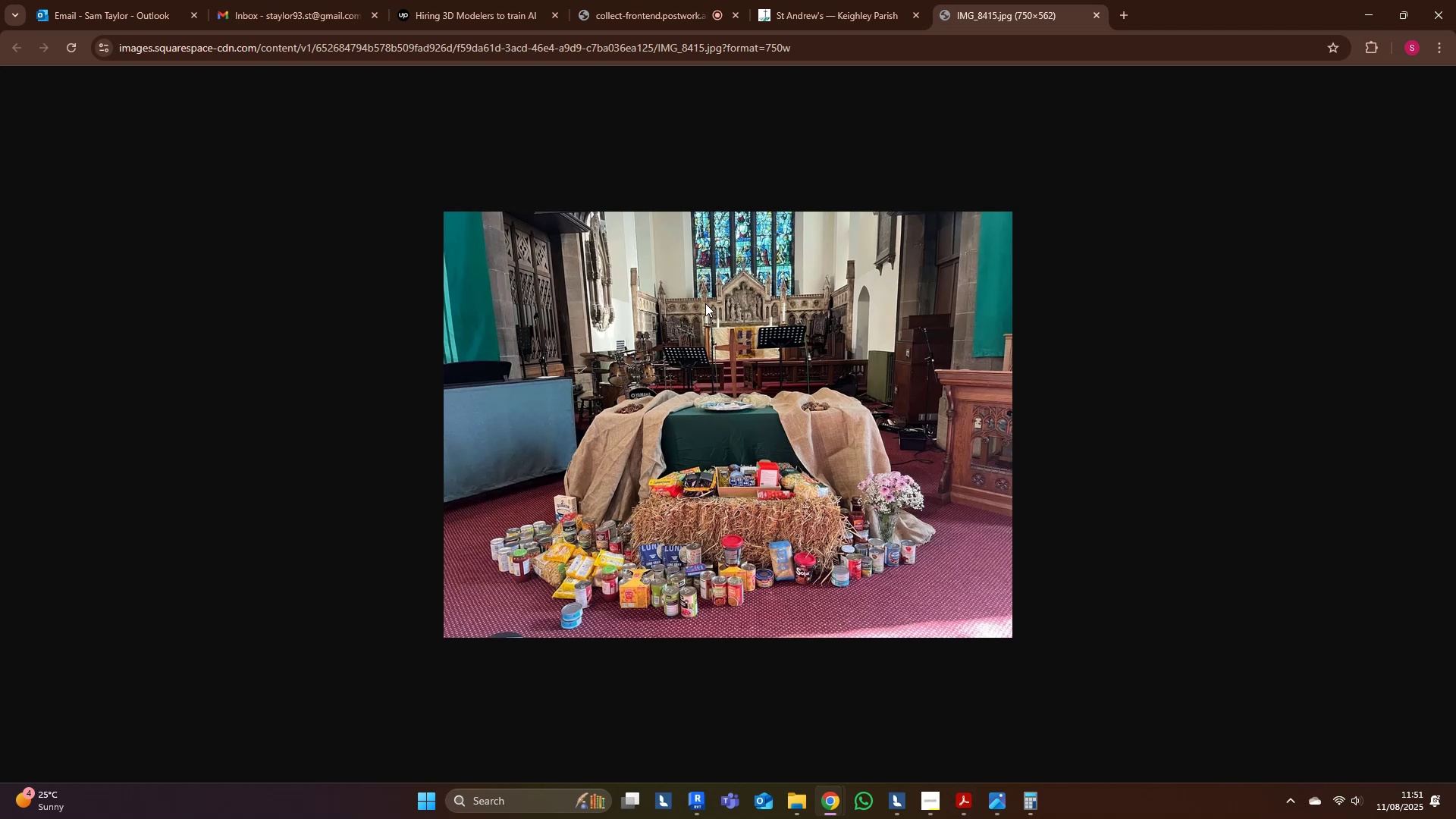 
key(Control+ControlLeft)
 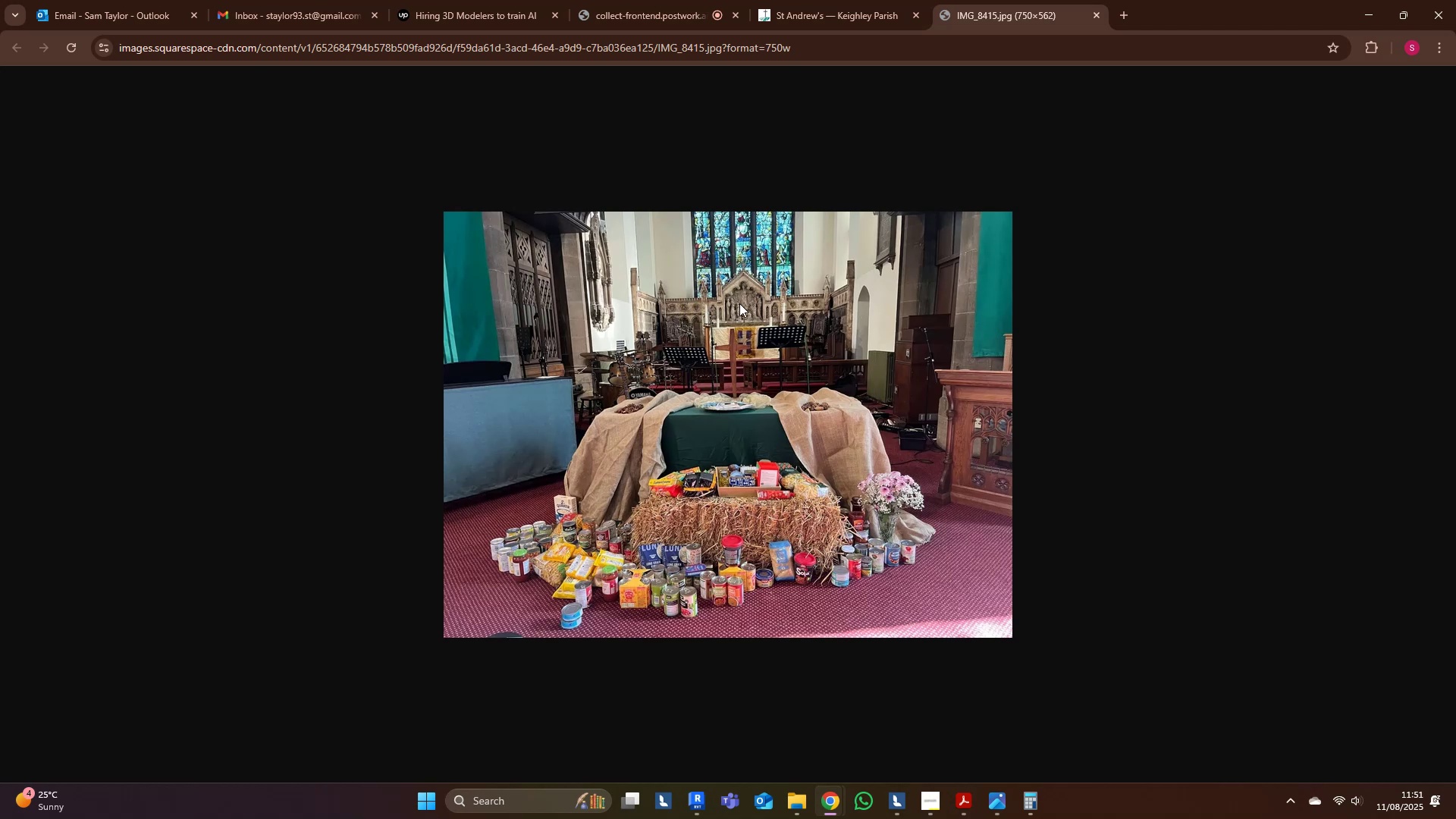 
hold_key(key=ControlLeft, duration=0.62)
scroll: coordinate [782, 267], scroll_direction: up, amount: 5.0
 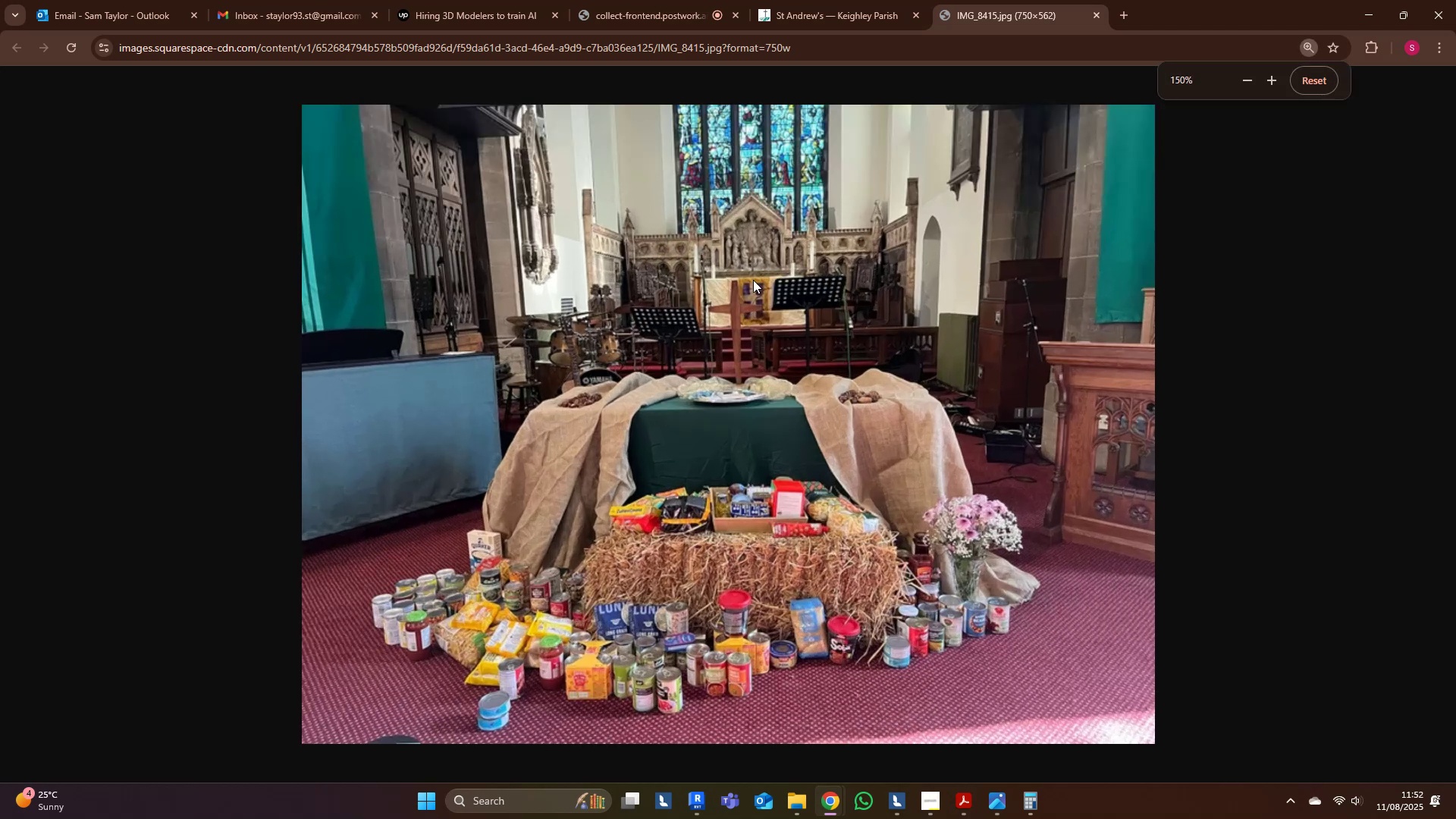 
left_click([745, 265])
 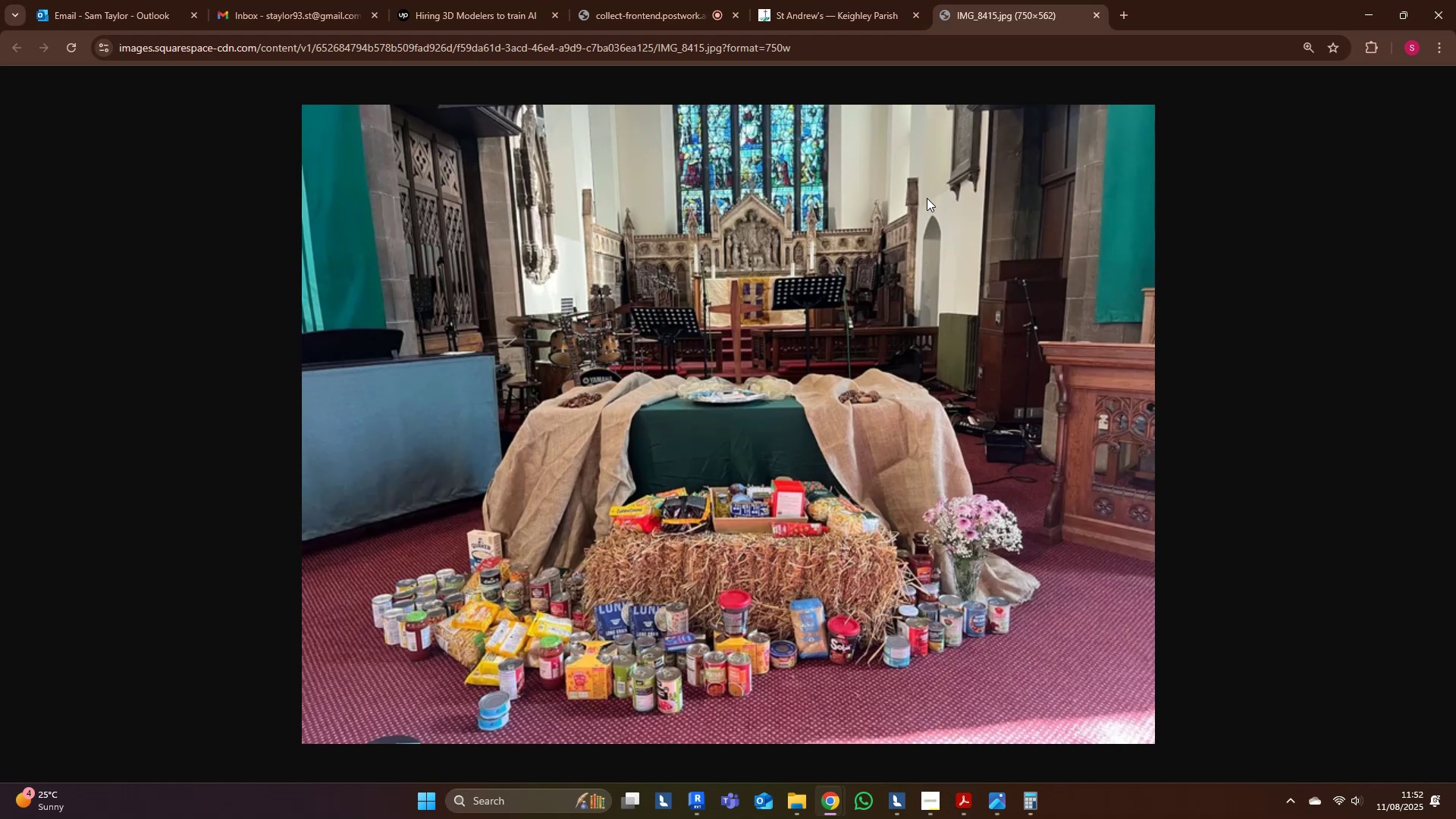 
wait(9.99)
 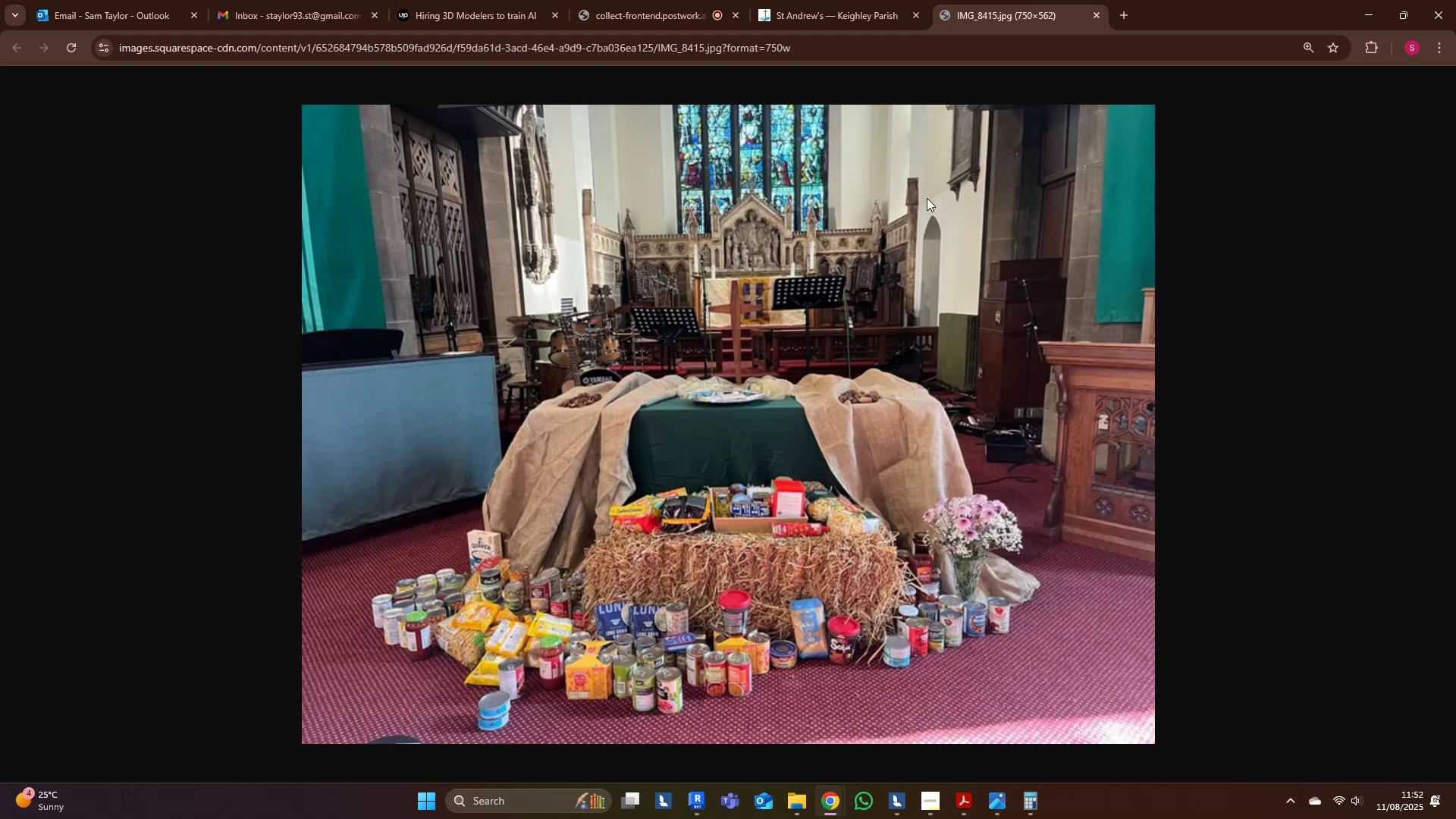 
left_click([692, 806])
 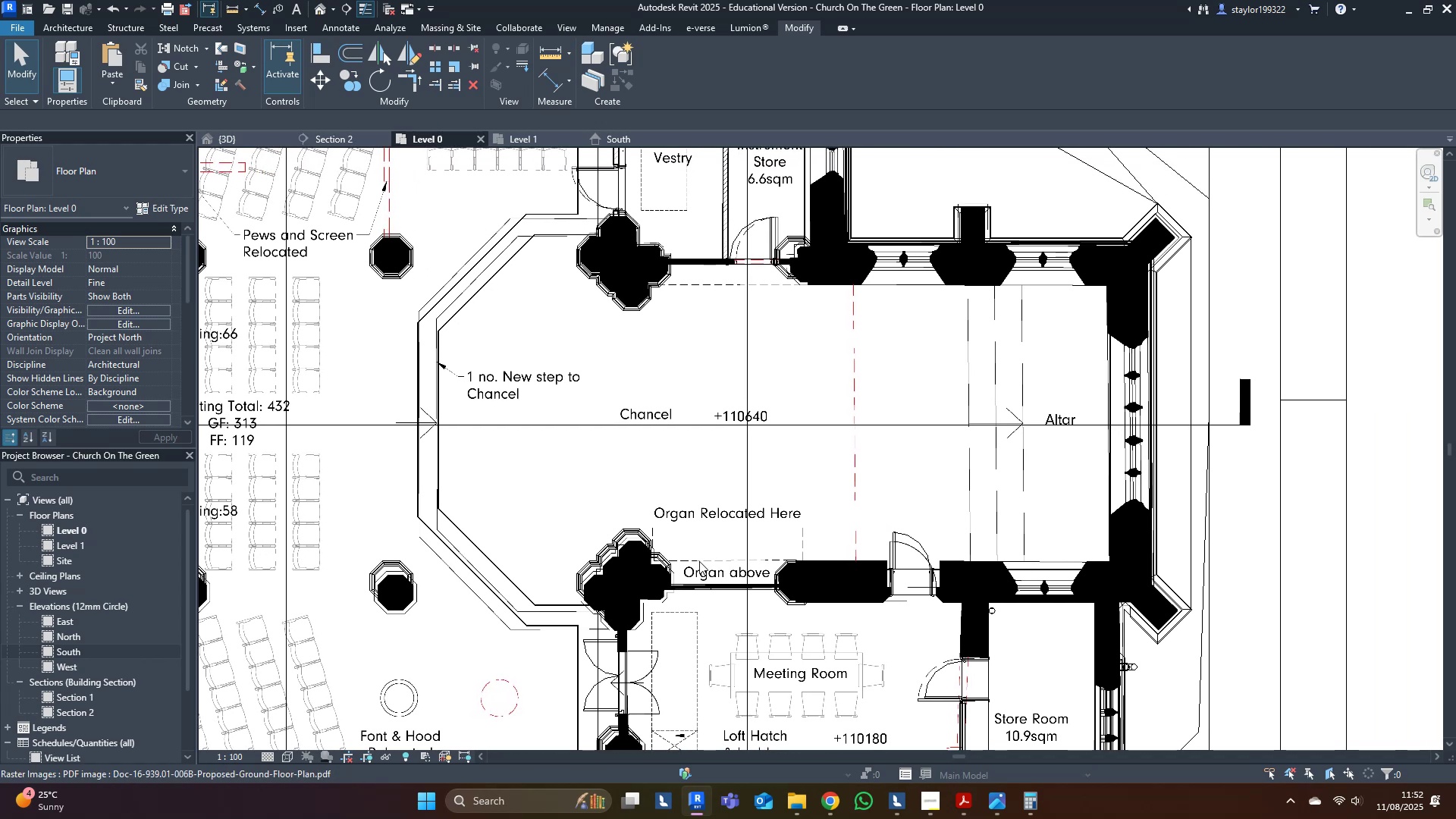 
scroll: coordinate [838, 535], scroll_direction: down, amount: 1.0
 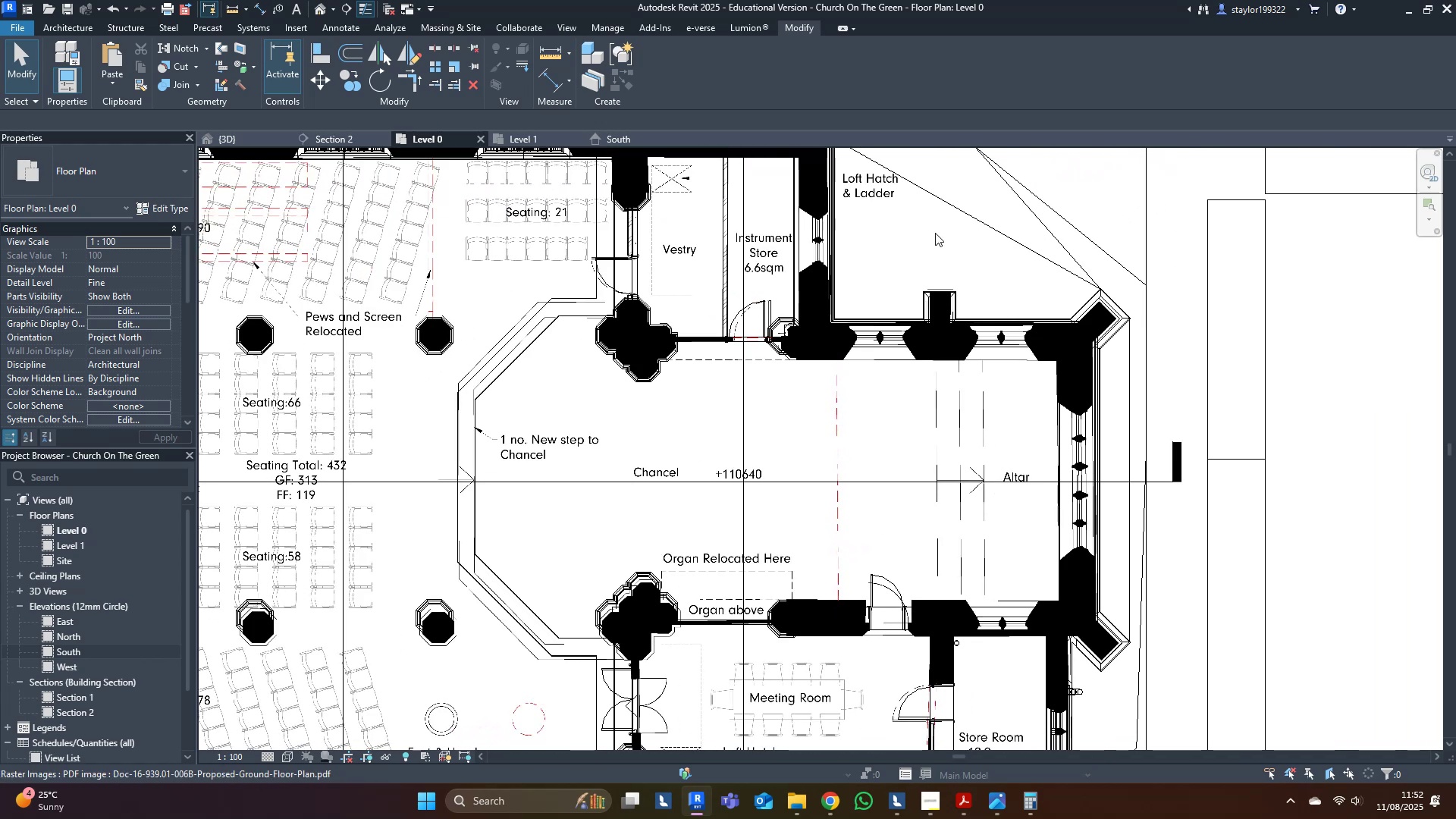 
mouse_move([935, 522])
 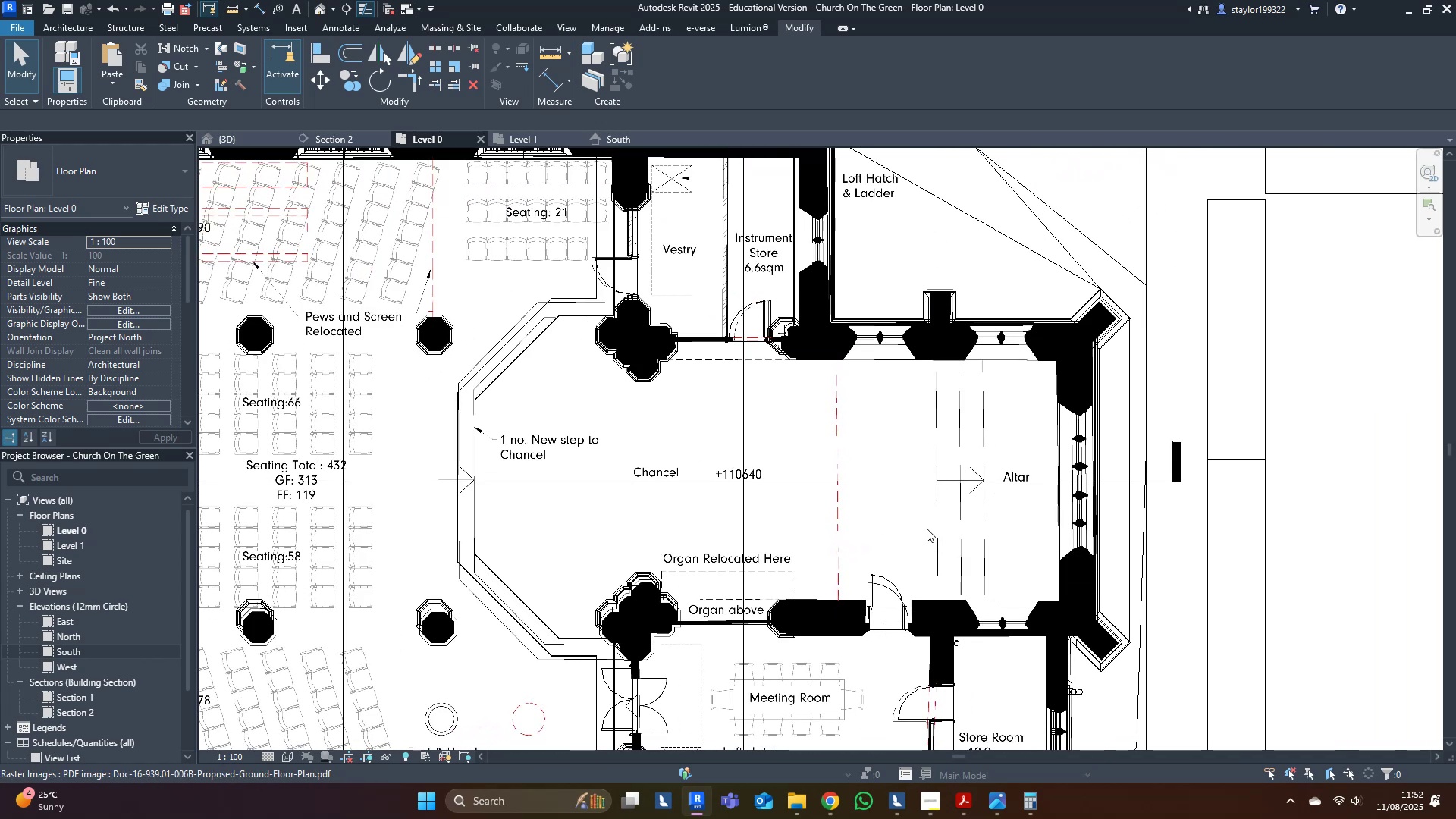 
scroll: coordinate [854, 353], scroll_direction: up, amount: 2.0
 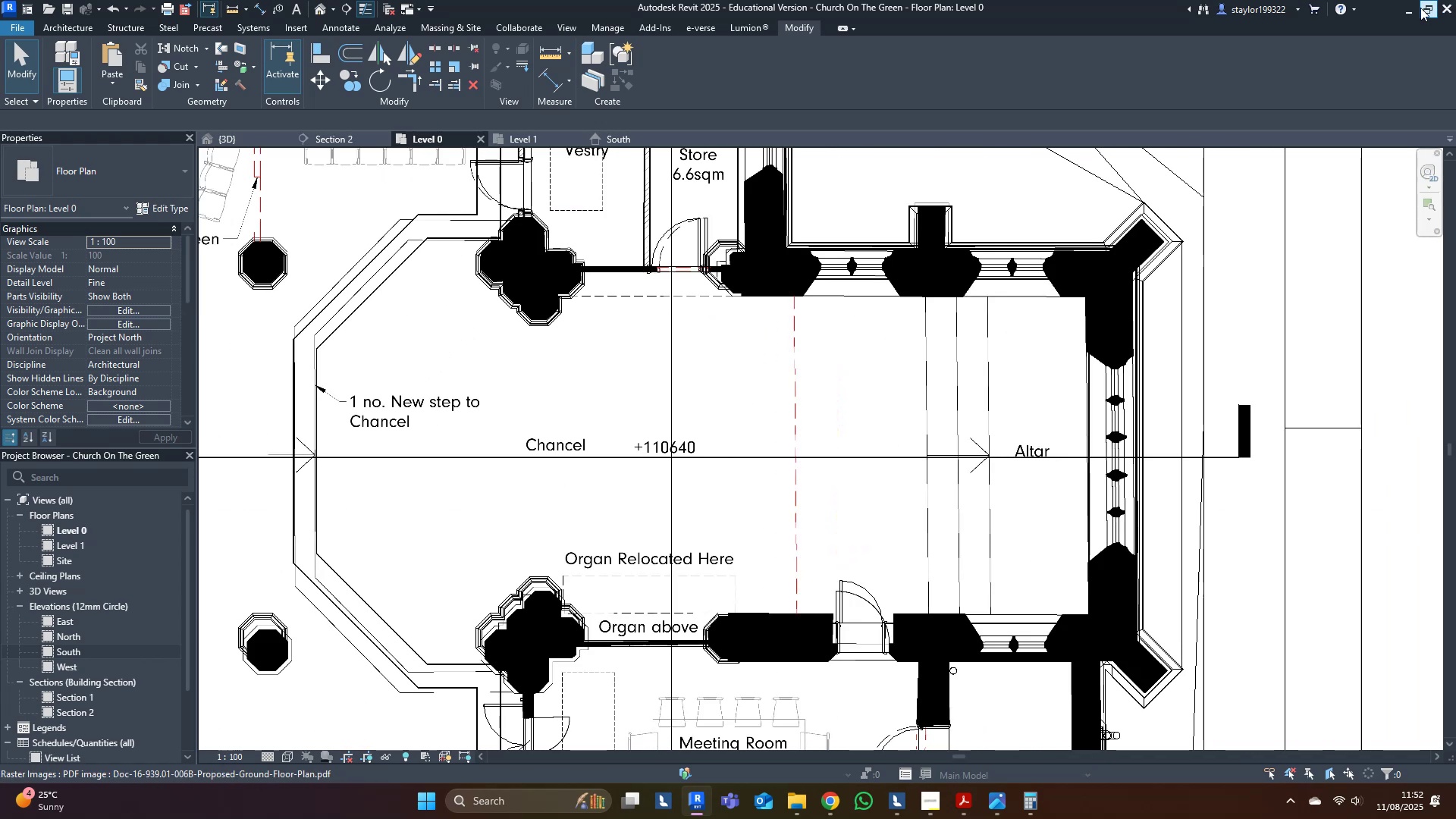 
left_click([1410, 9])
 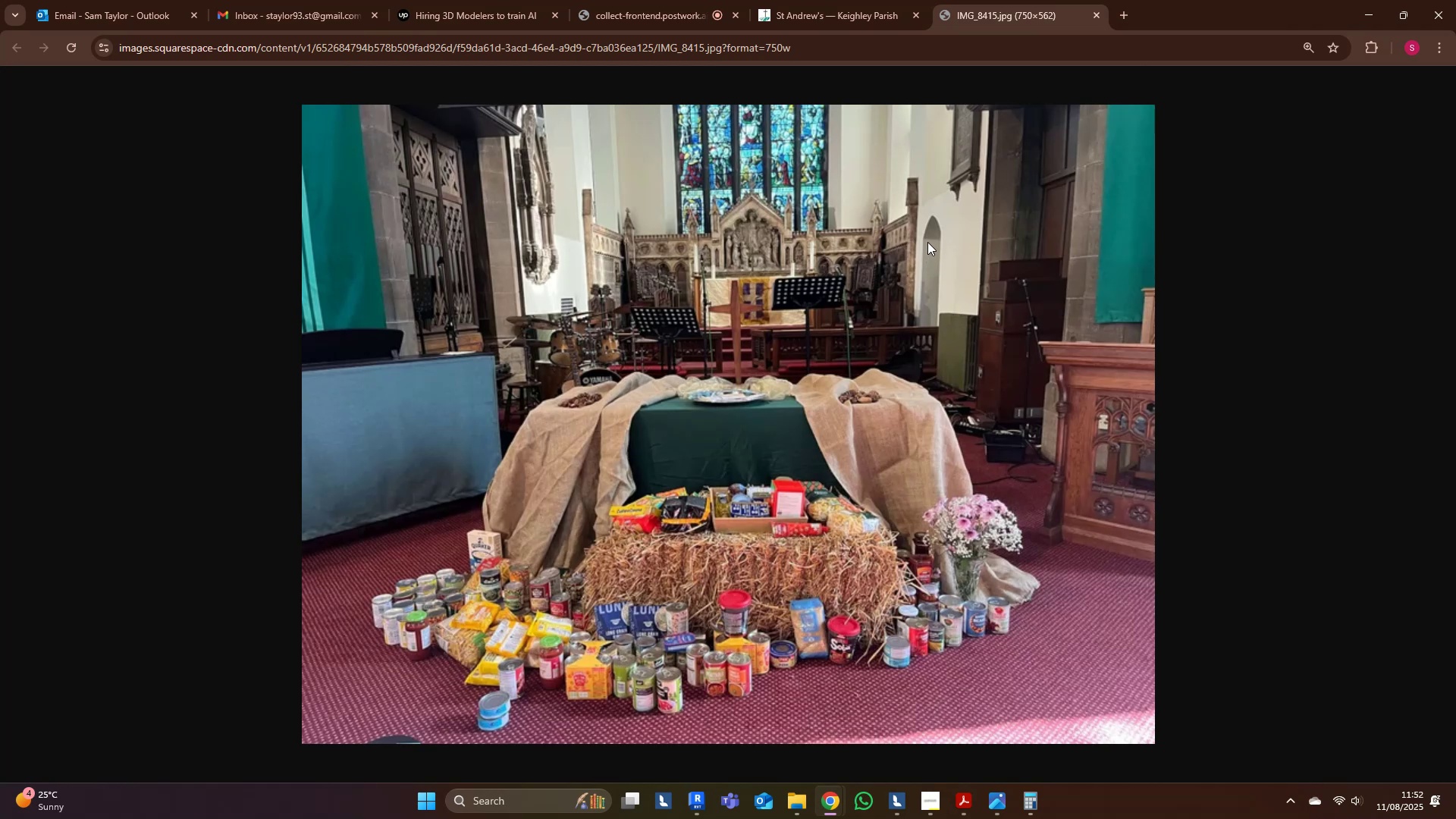 
wait(7.72)
 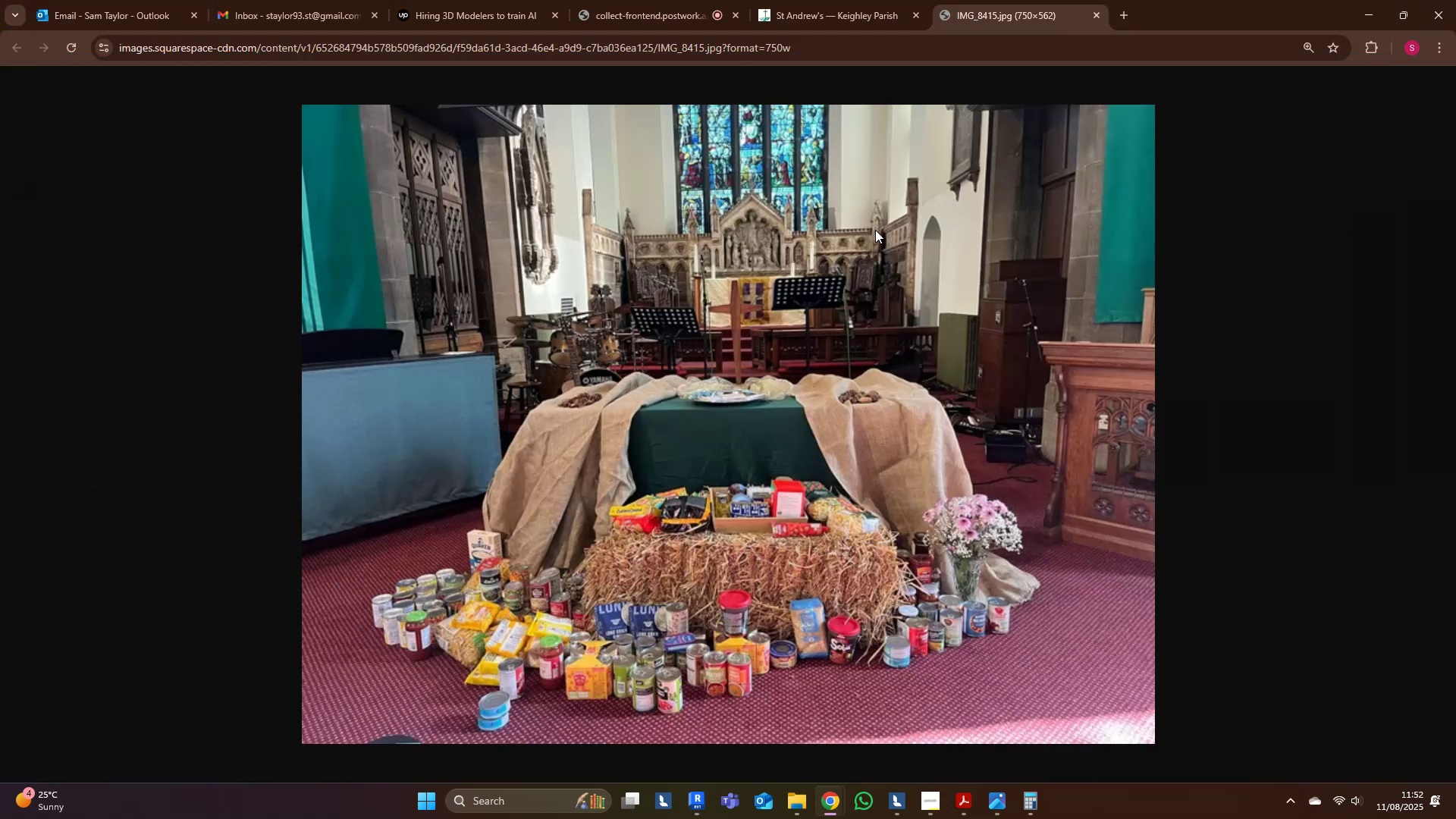 
scroll: coordinate [714, 383], scroll_direction: down, amount: 1.0
 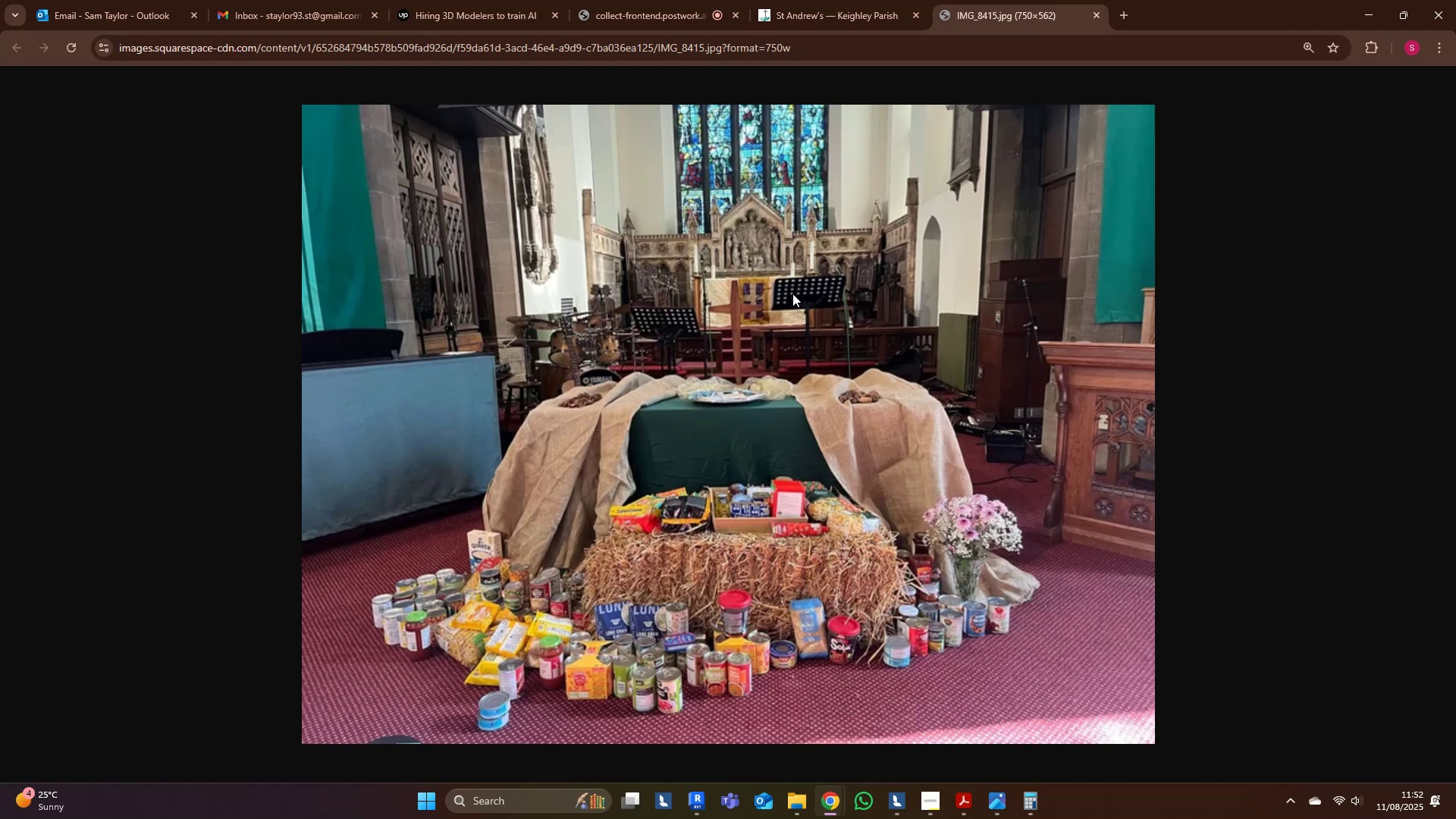 
left_click([852, 8])
 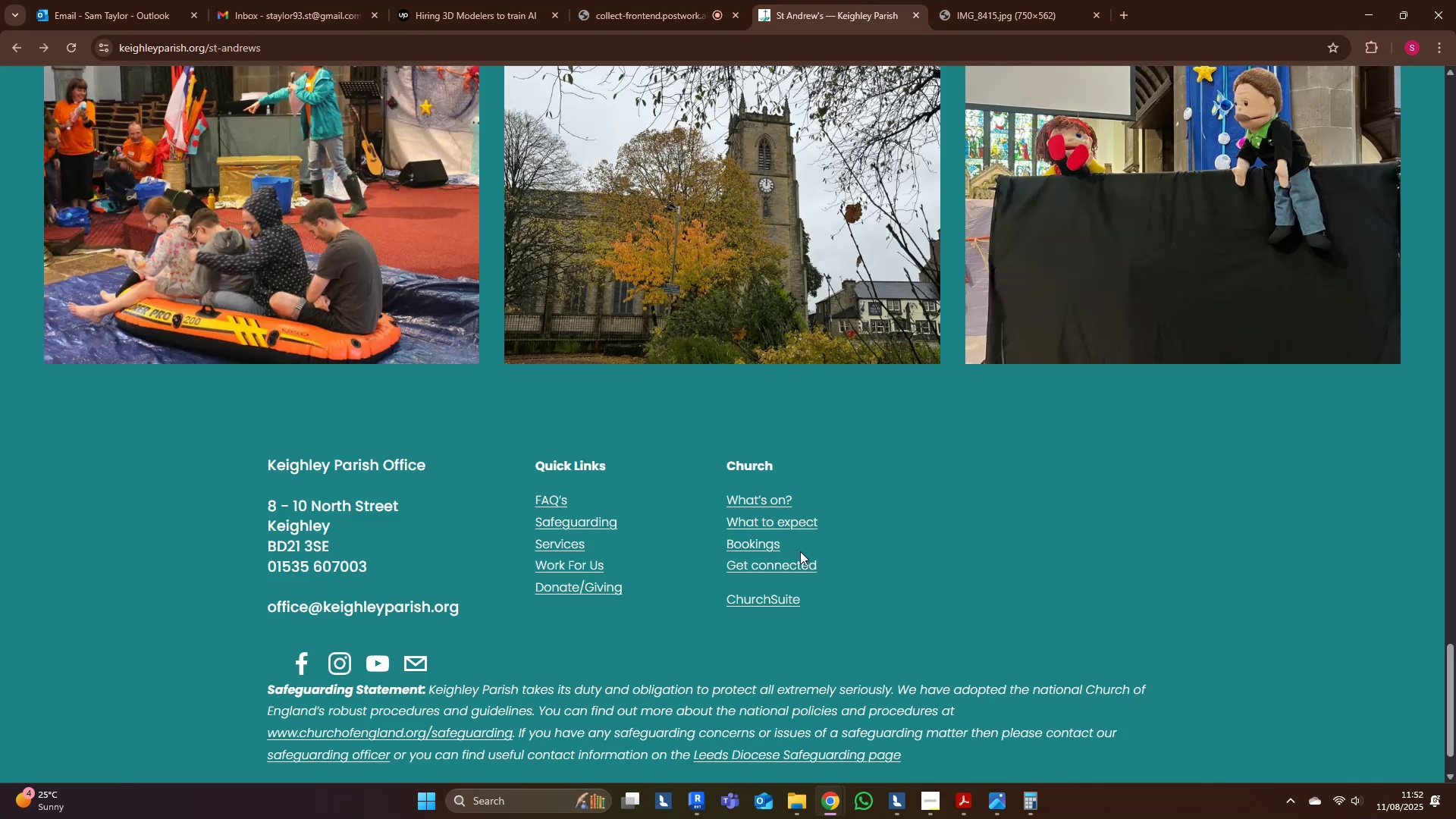 
scroll: coordinate [927, 598], scroll_direction: down, amount: 1.0
 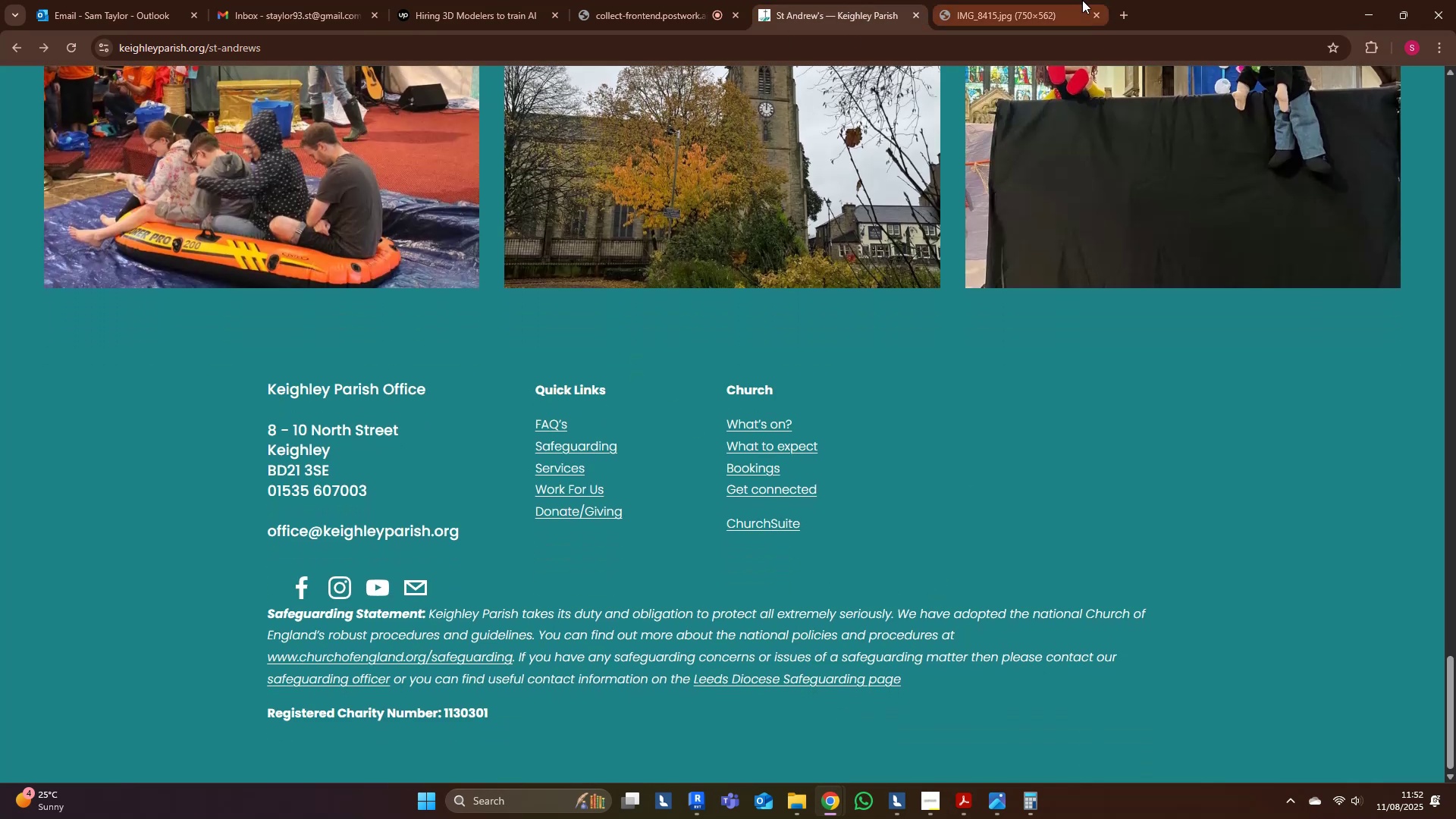 
left_click([1044, 12])
 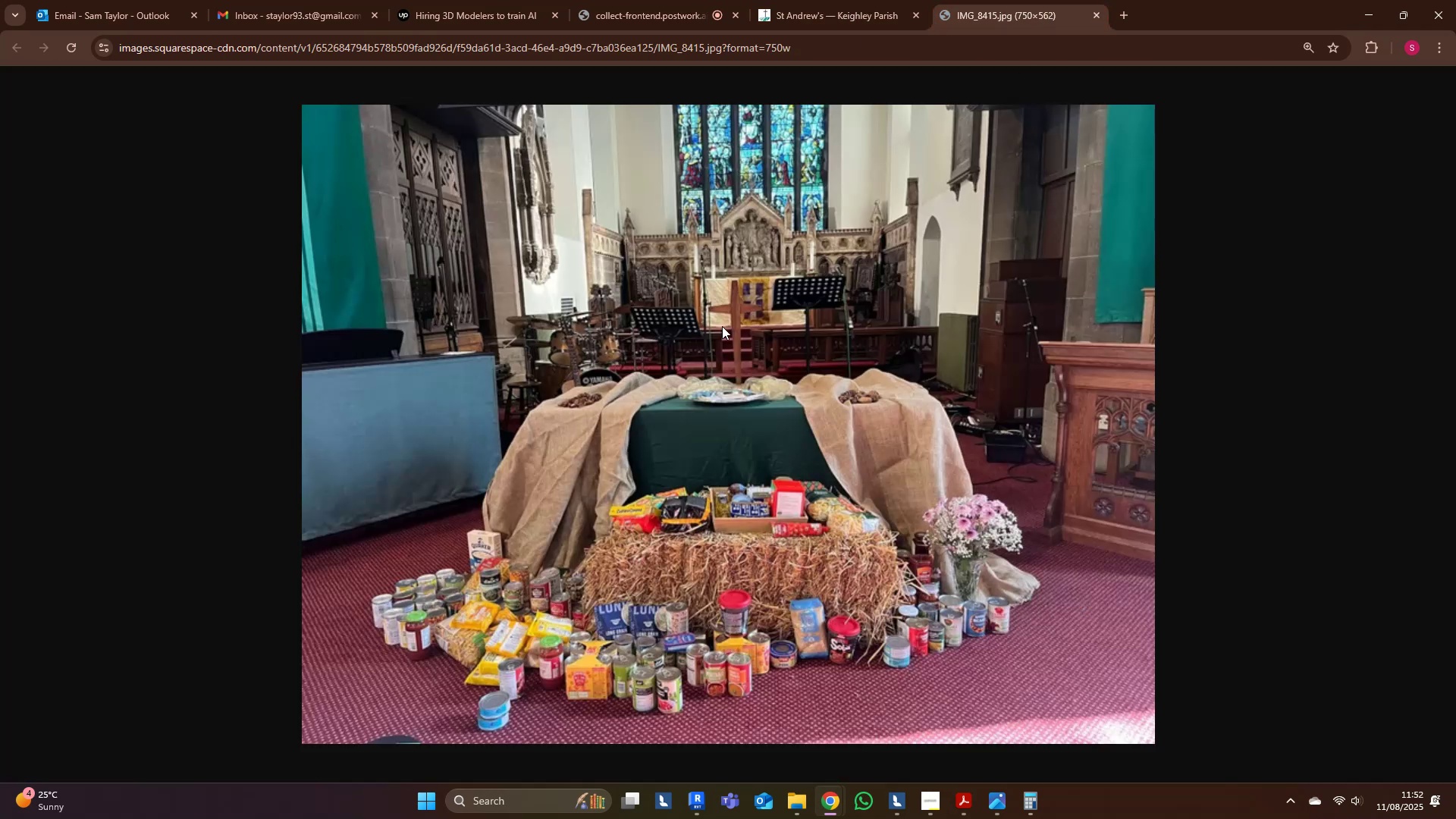 
right_click([720, 327])
 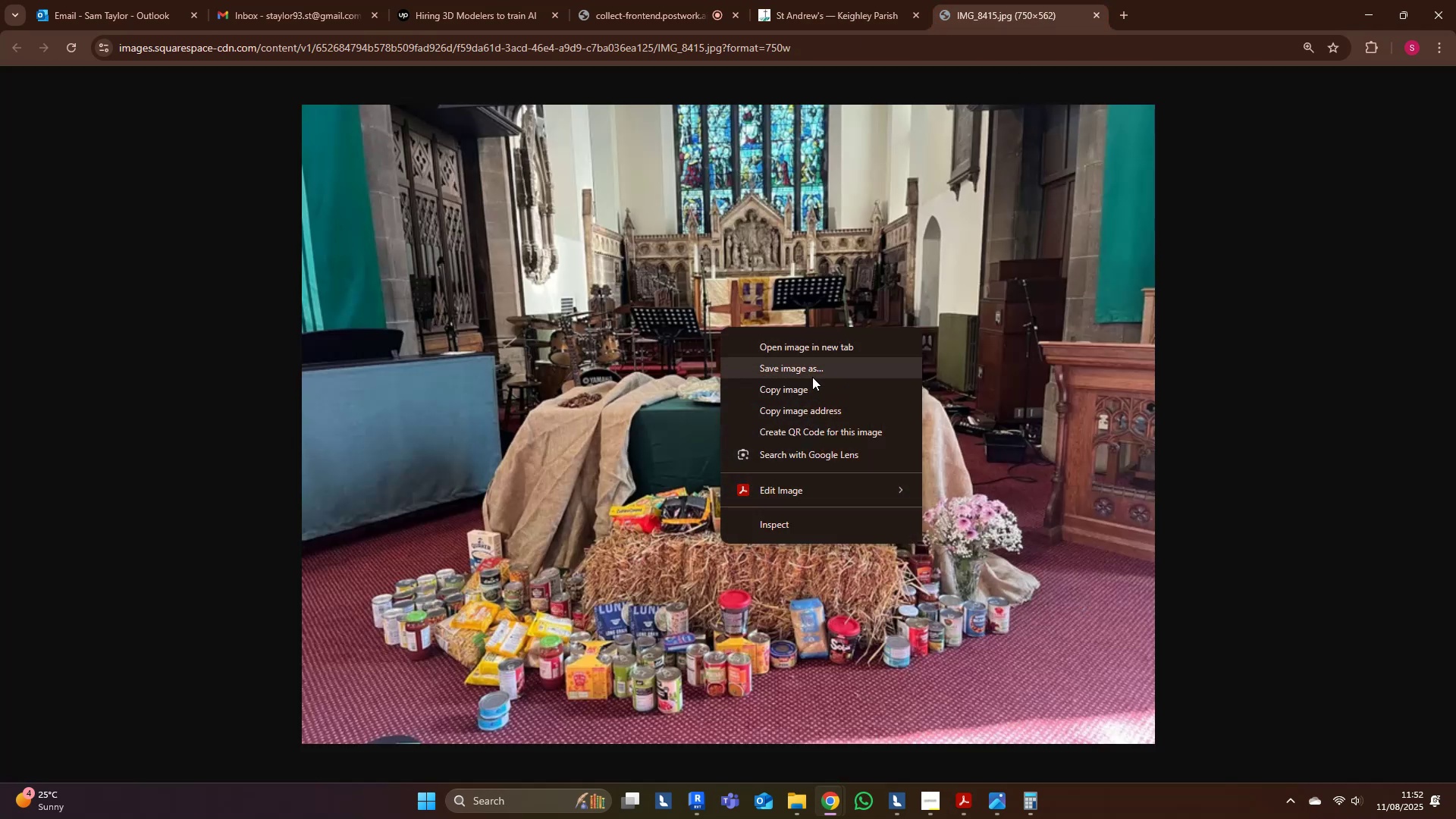 
left_click([813, 372])
 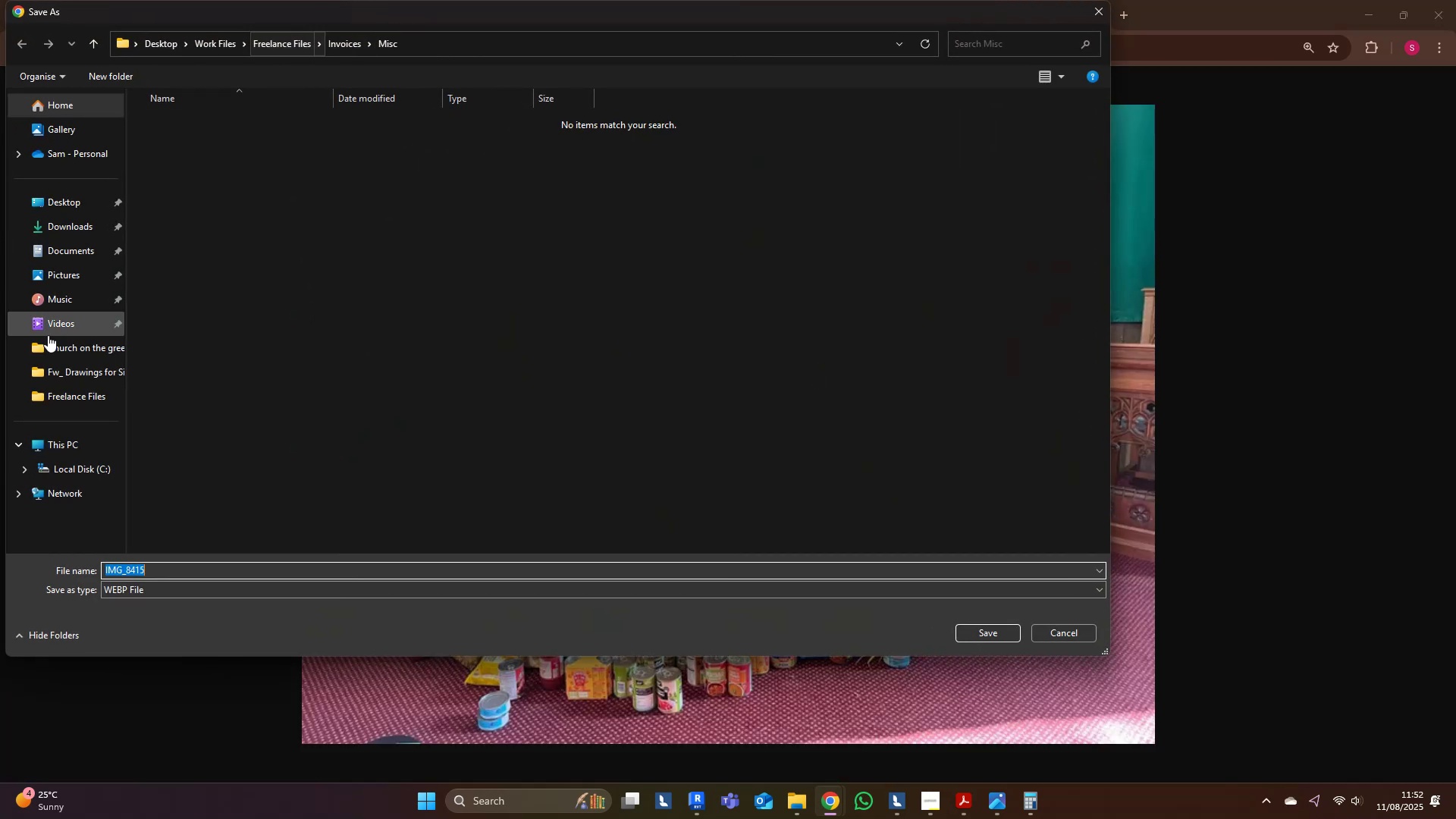 
left_click([74, 353])
 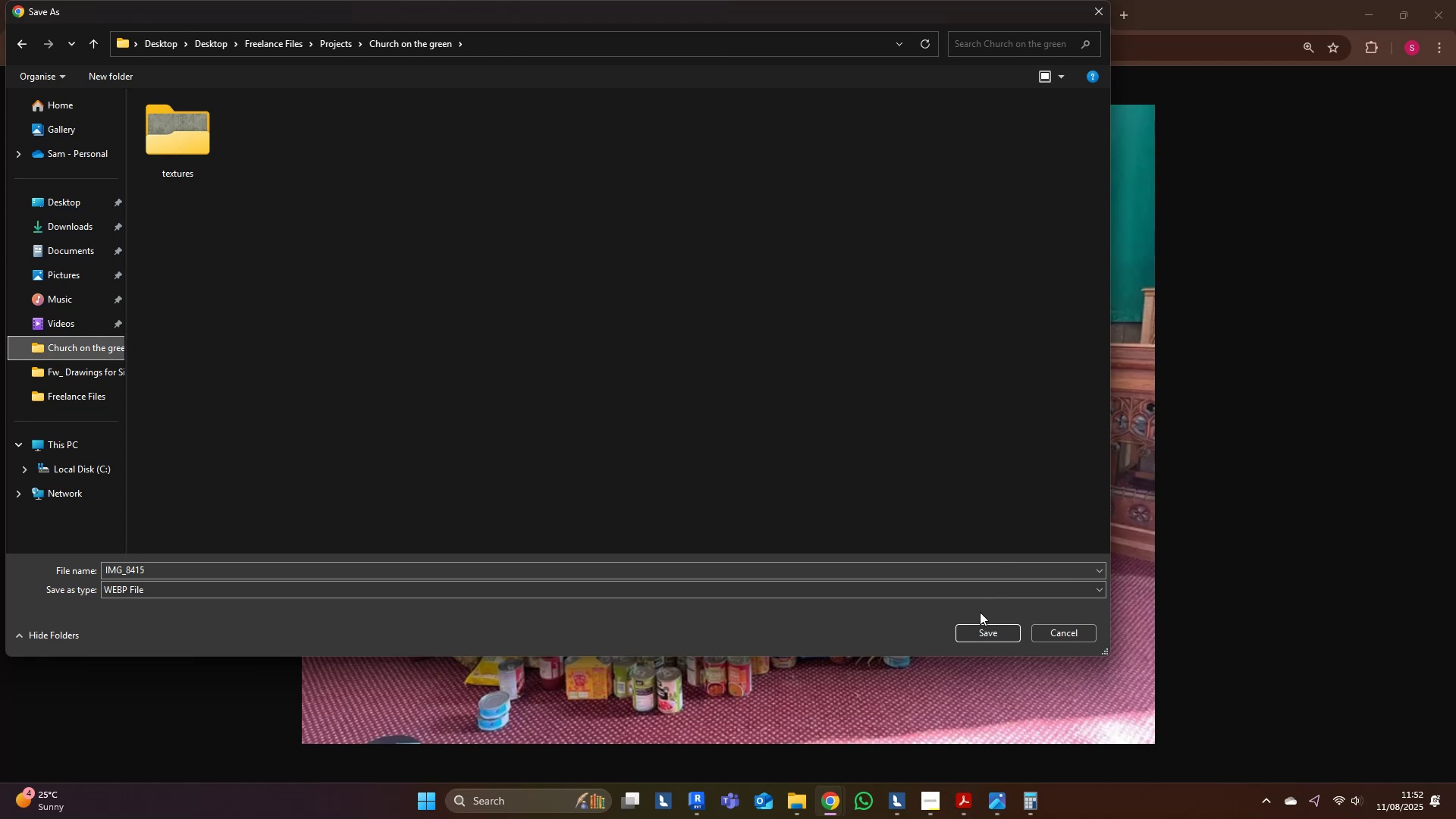 
left_click([971, 633])
 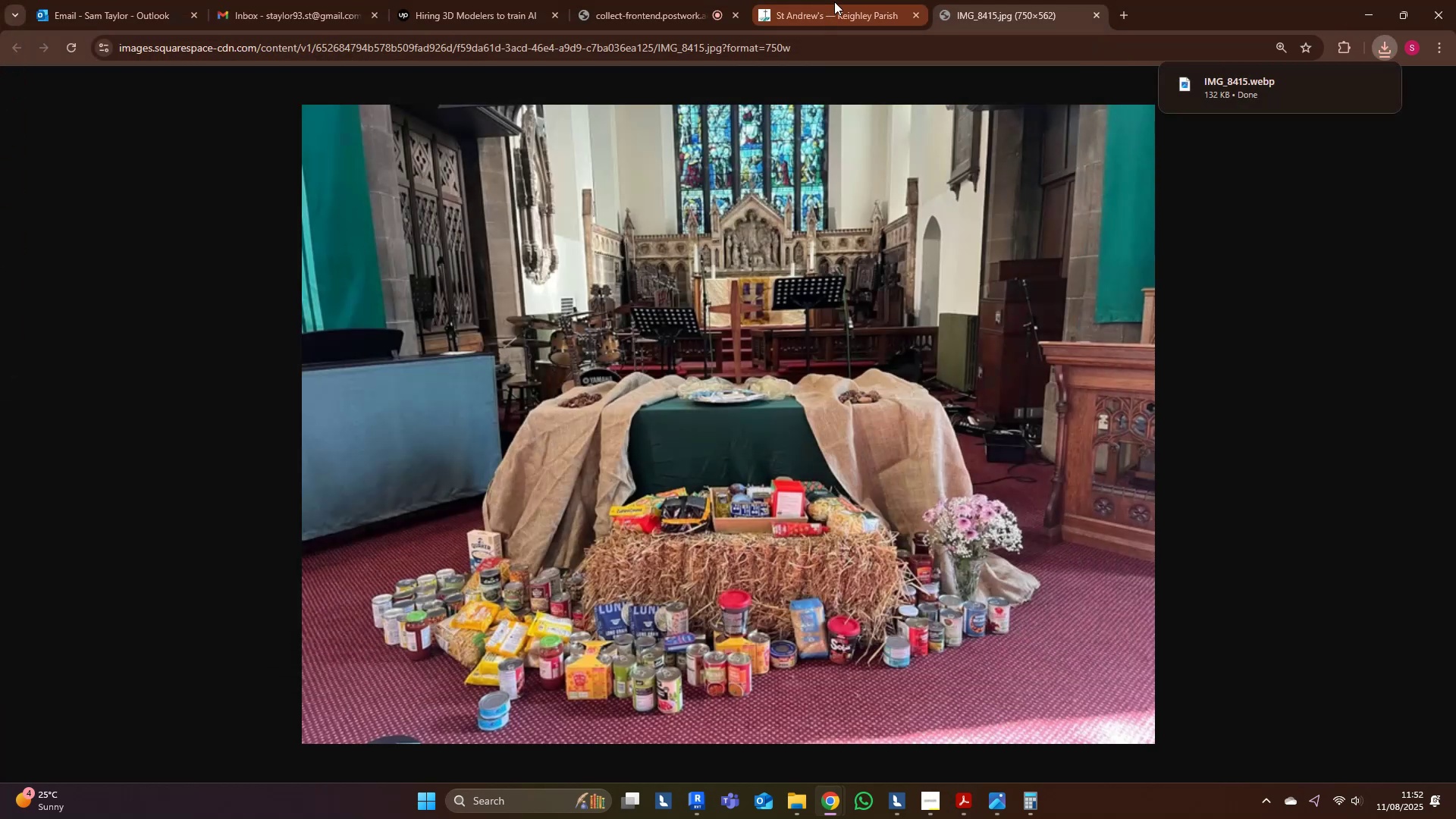 
left_click([834, 2])
 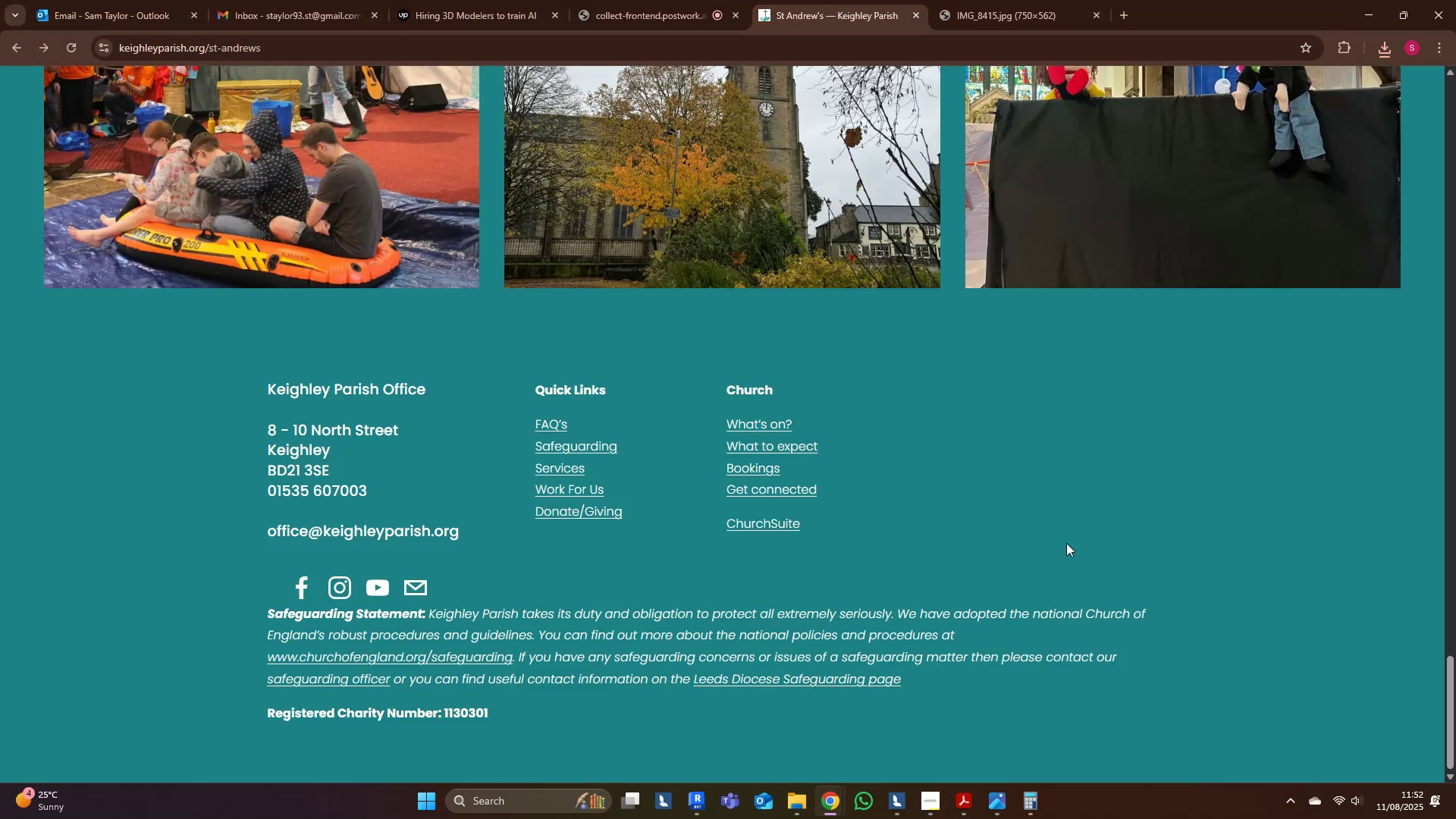 
scroll: coordinate [1012, 626], scroll_direction: up, amount: 16.0
 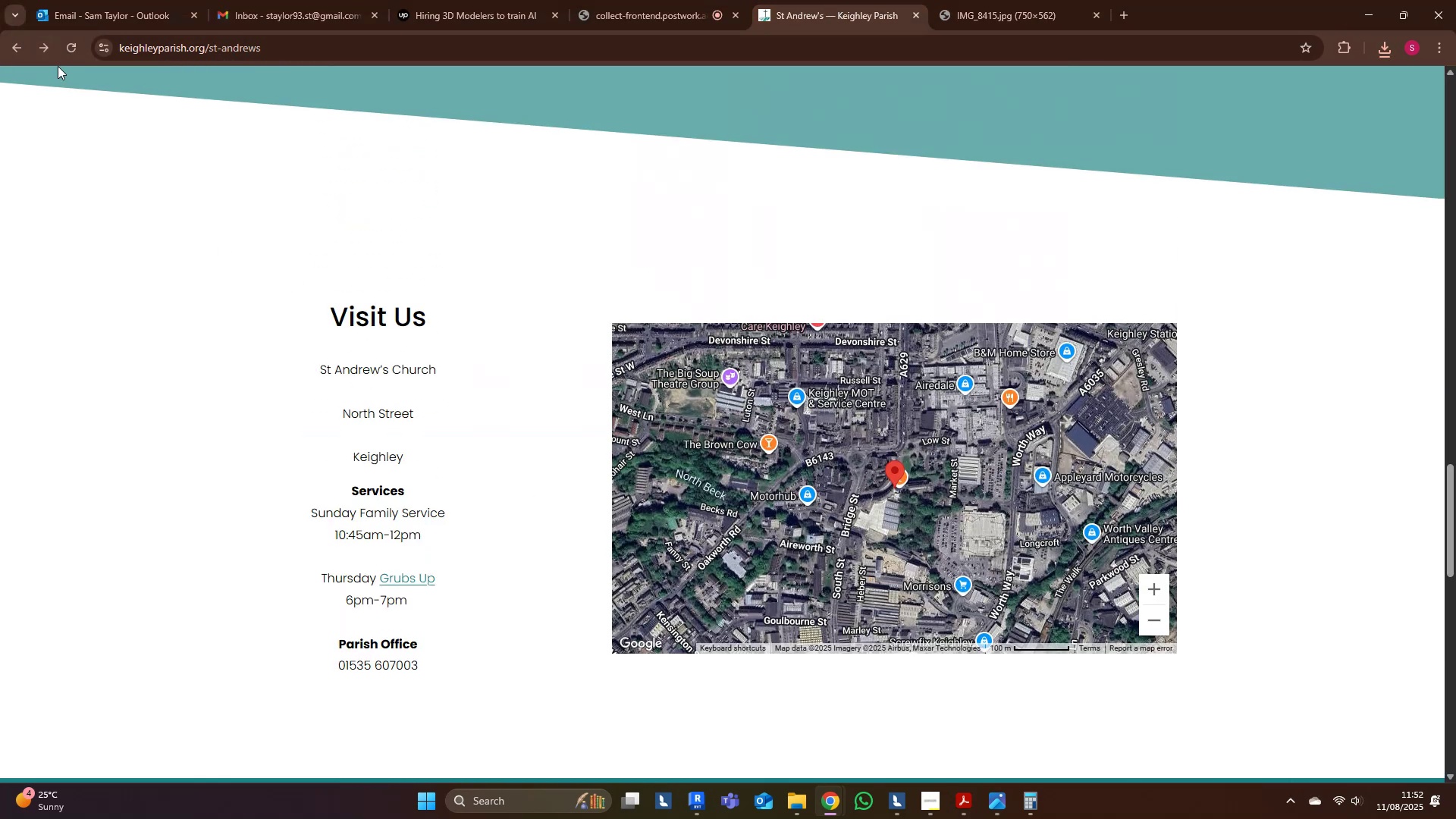 
left_click([12, 43])
 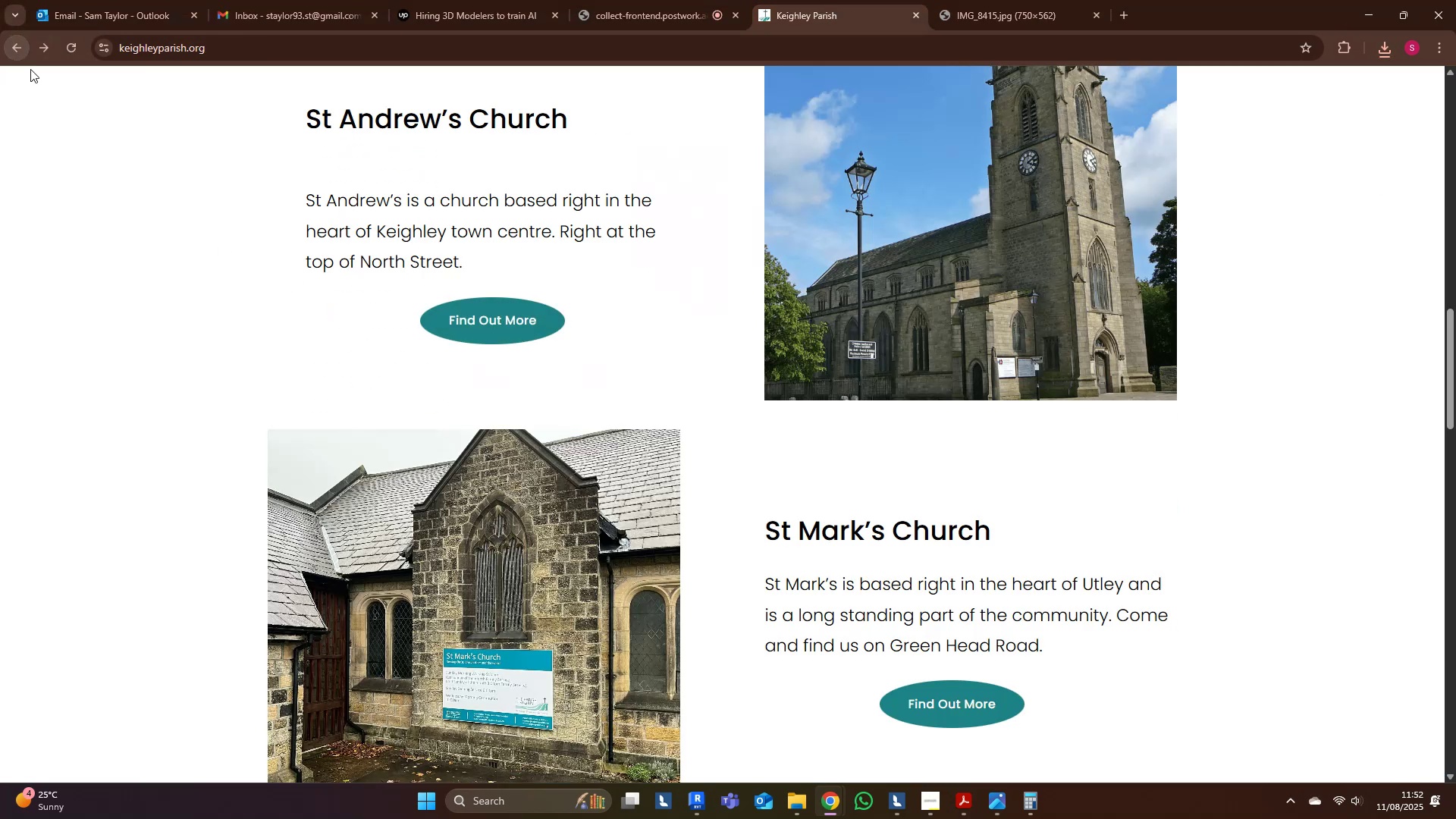 
scroll: coordinate [848, 539], scroll_direction: up, amount: 11.0
 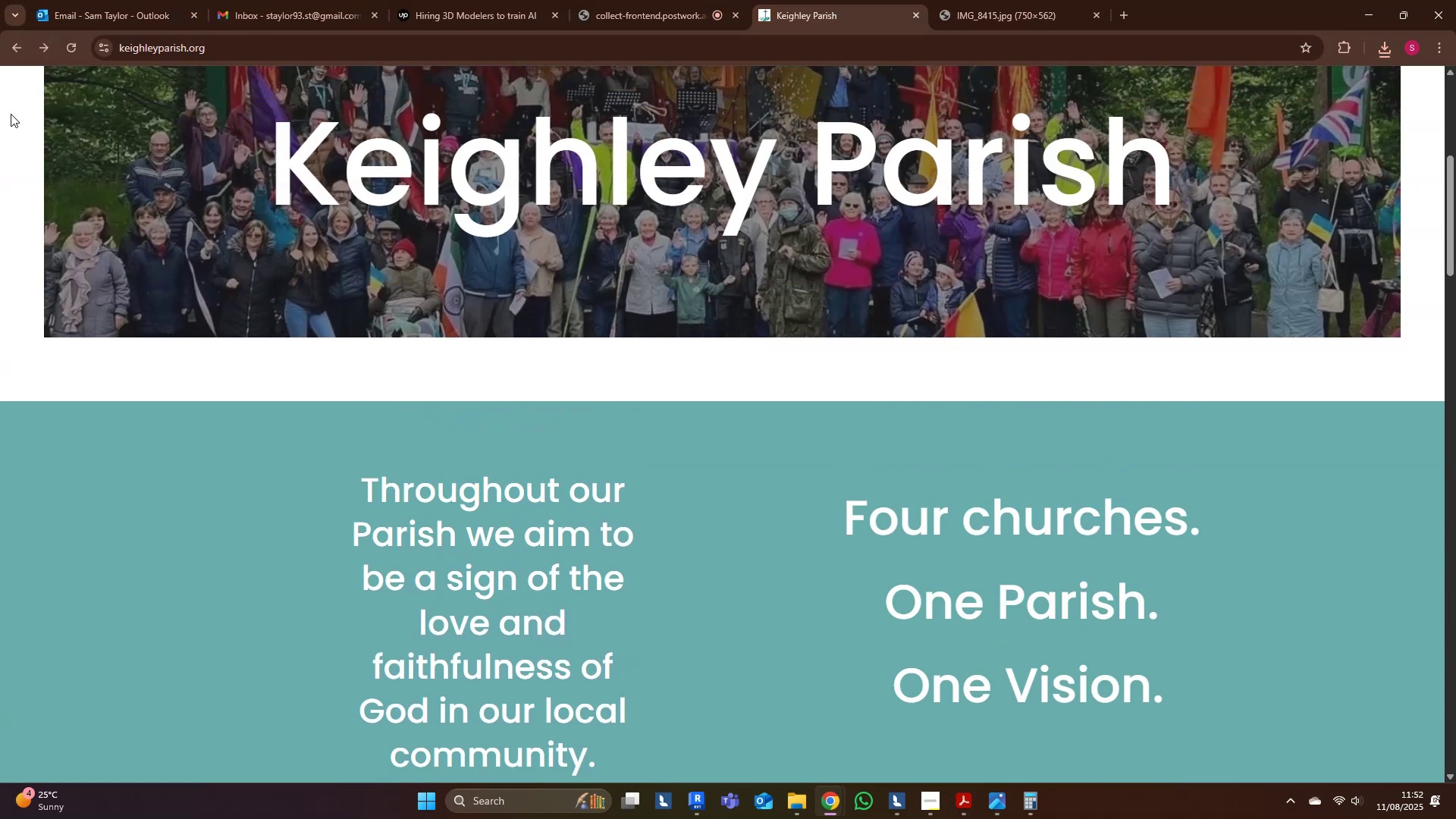 
left_click([16, 44])
 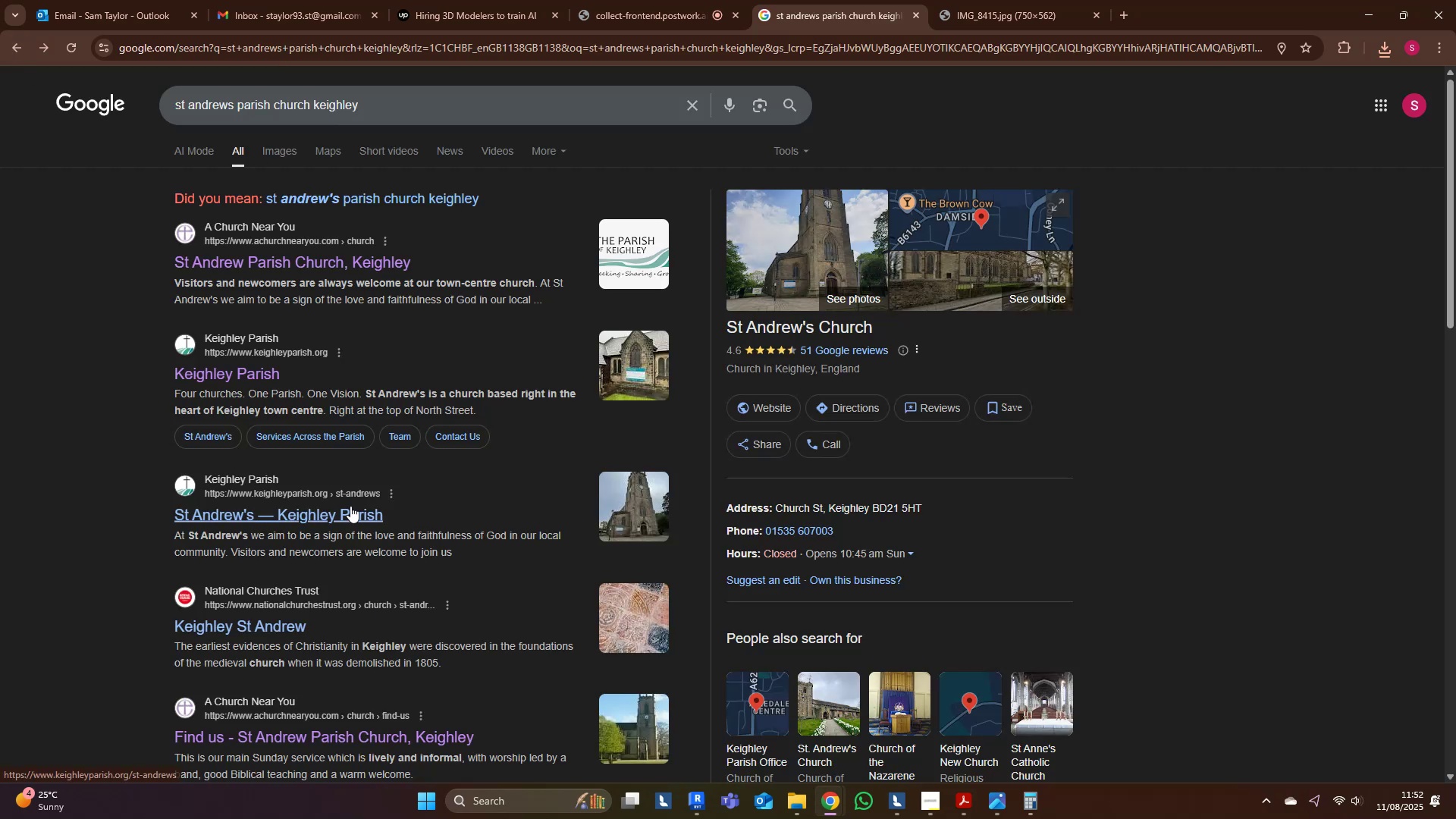 
middle_click([350, 506])
 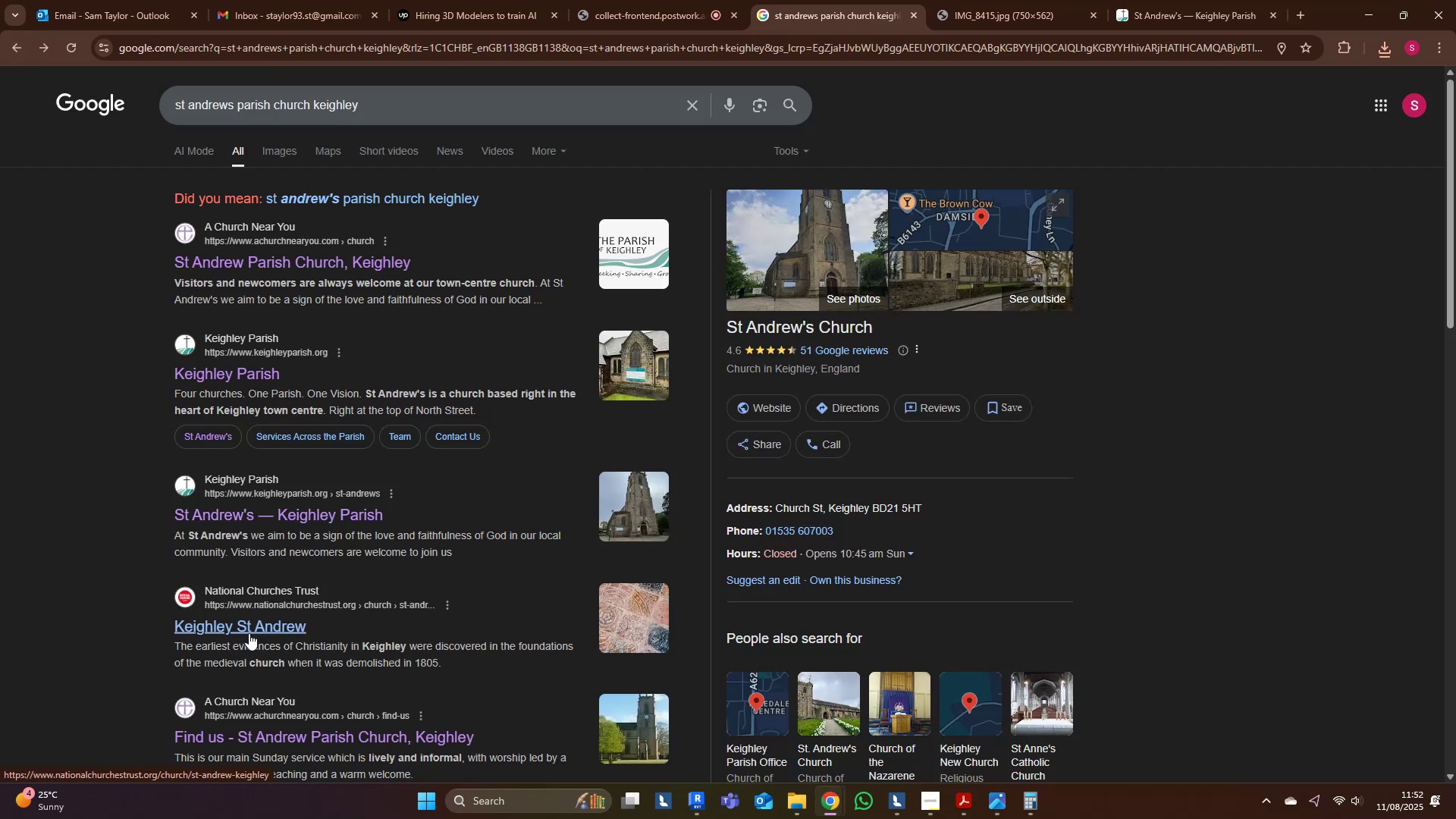 
middle_click([253, 626])
 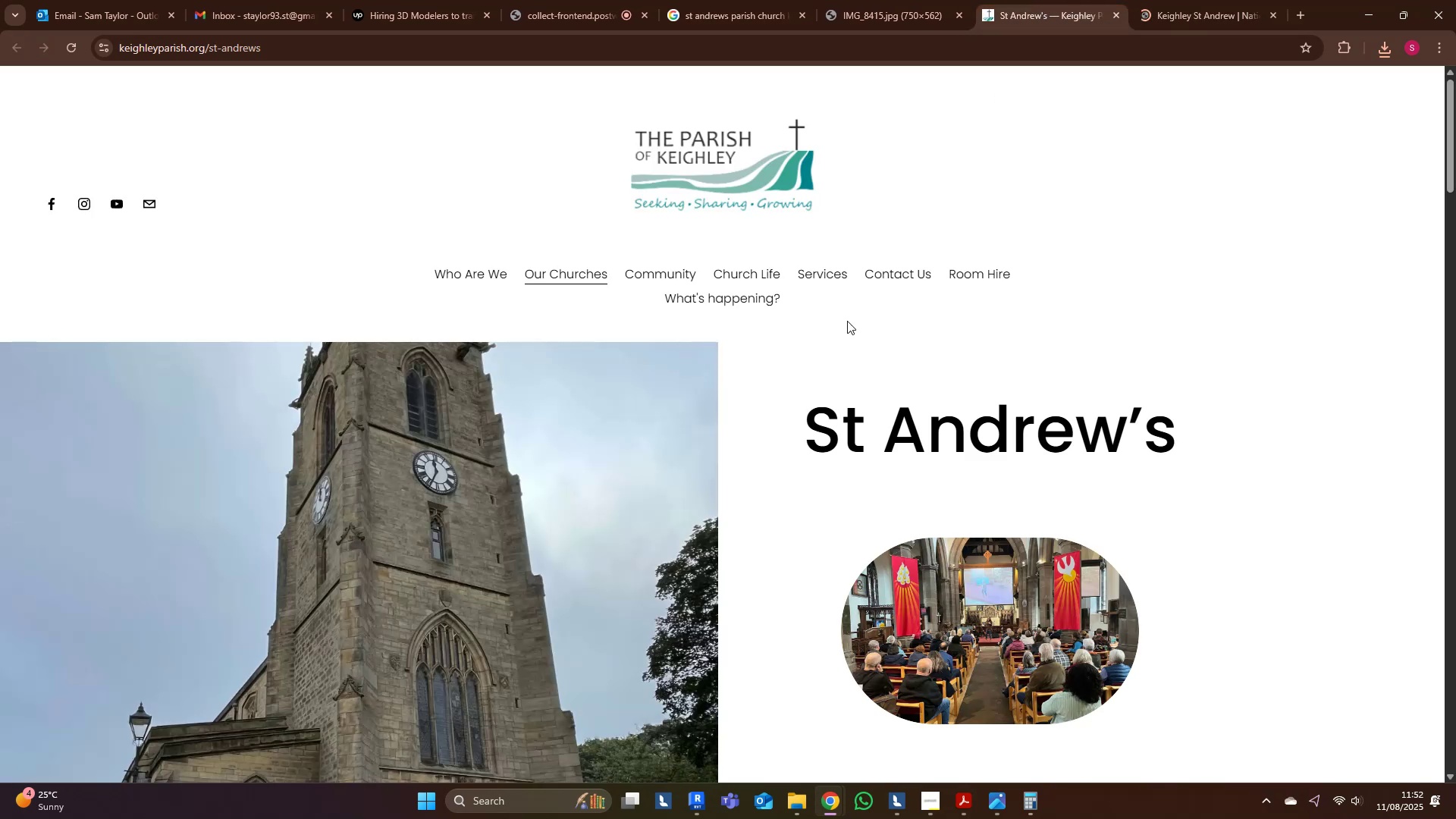 
scroll: coordinate [606, 419], scroll_direction: down, amount: 70.0
 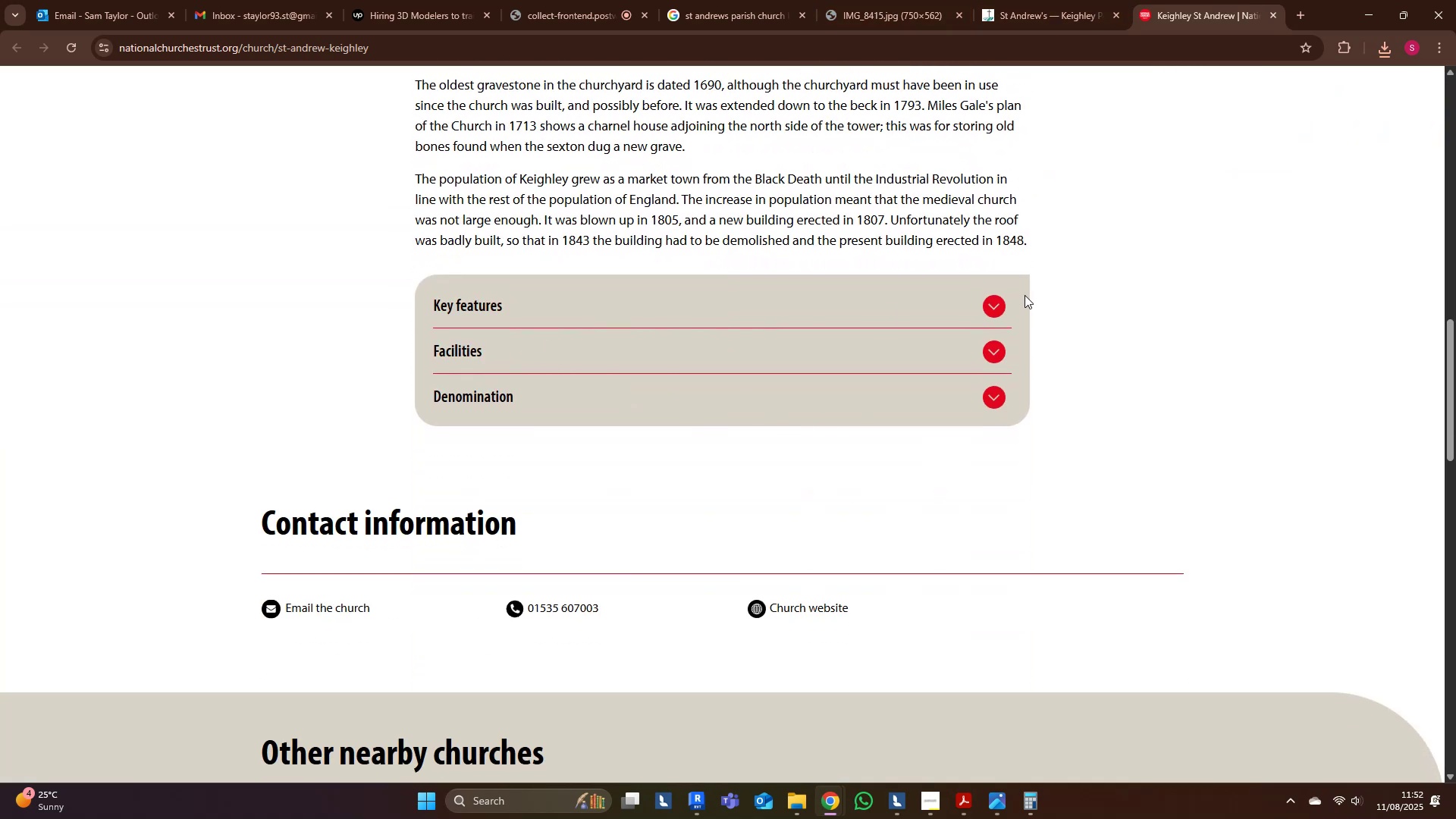 
left_click([1002, 309])
 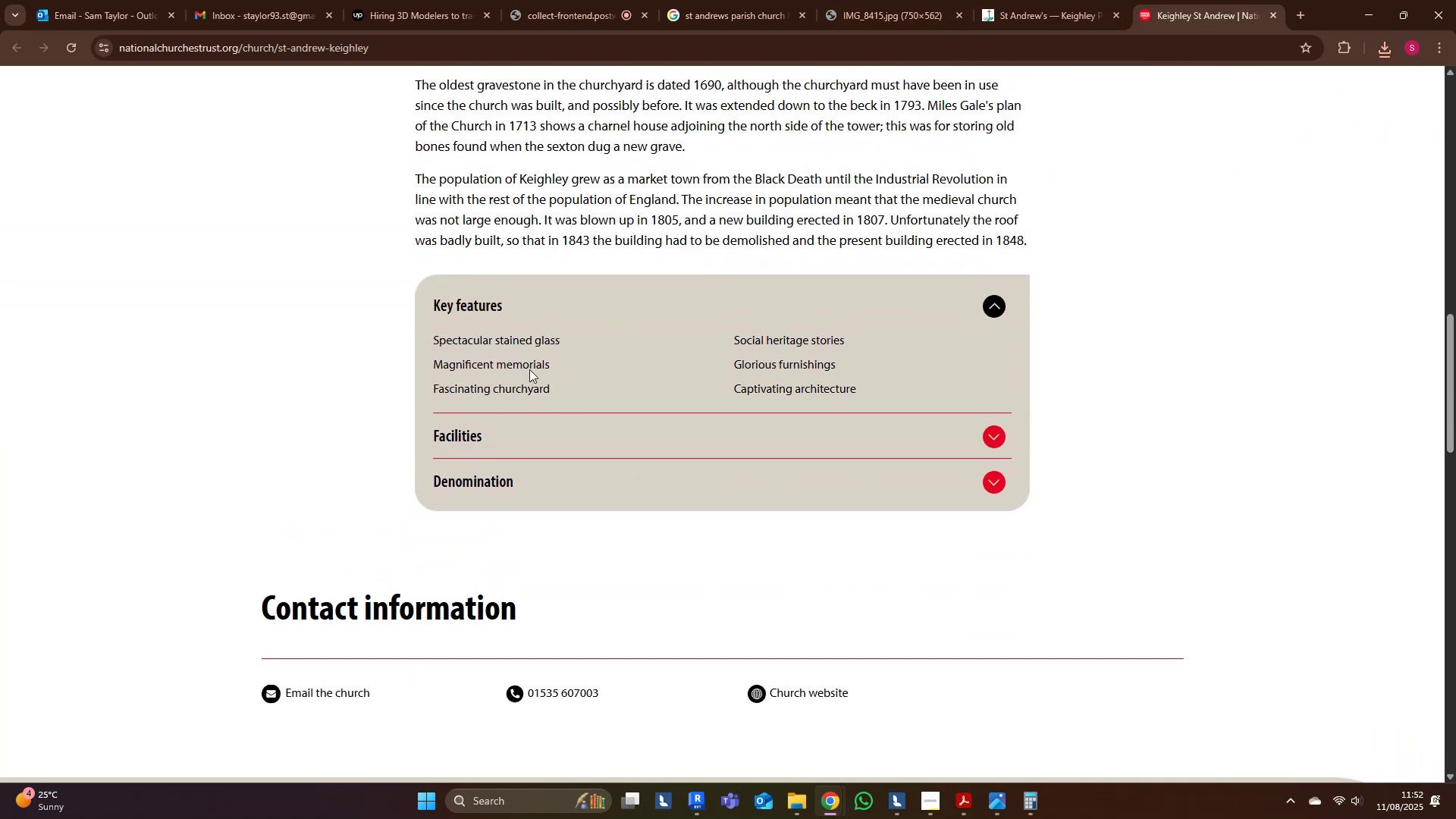 
left_click([491, 433])
 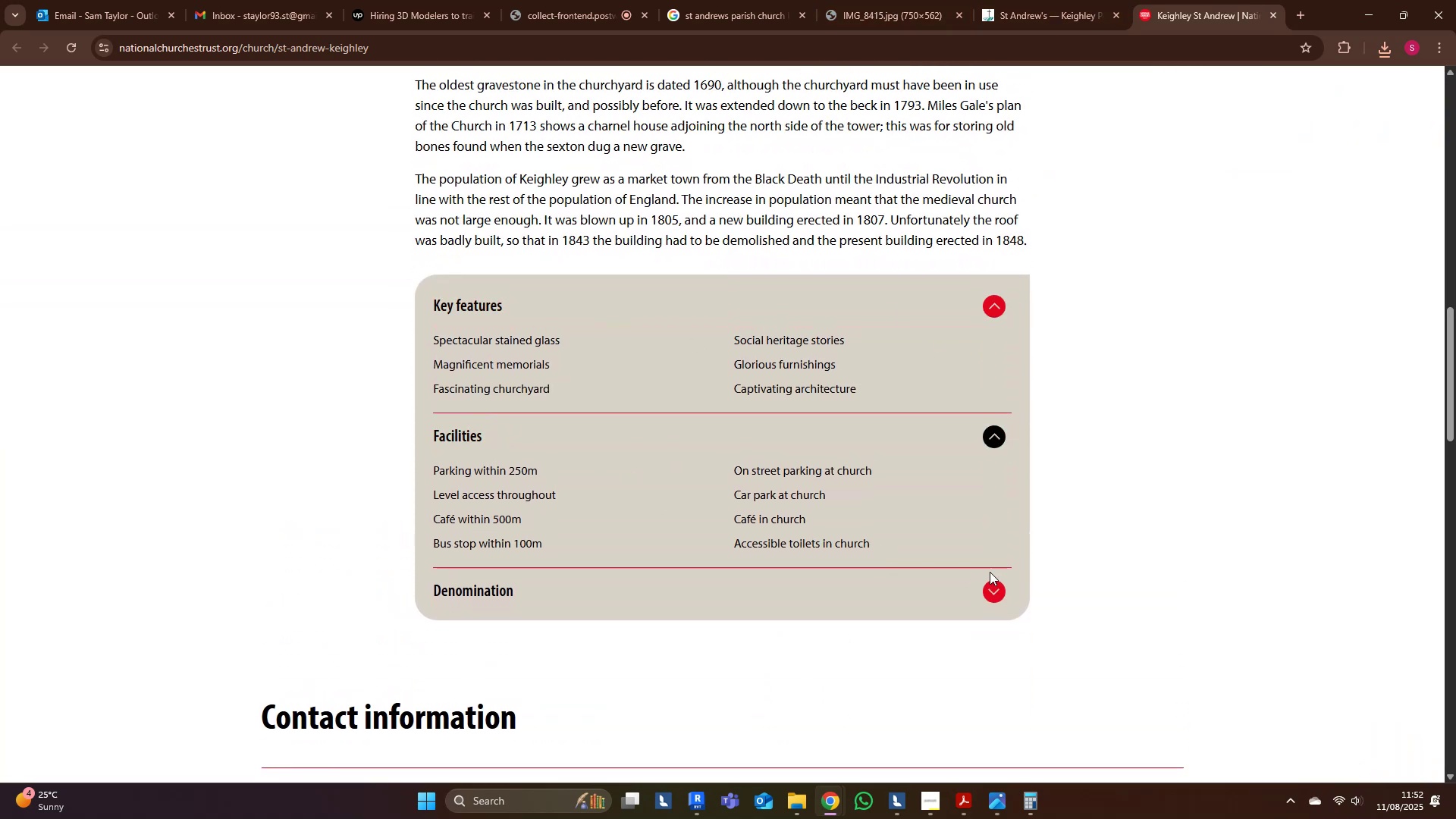 
left_click([972, 588])
 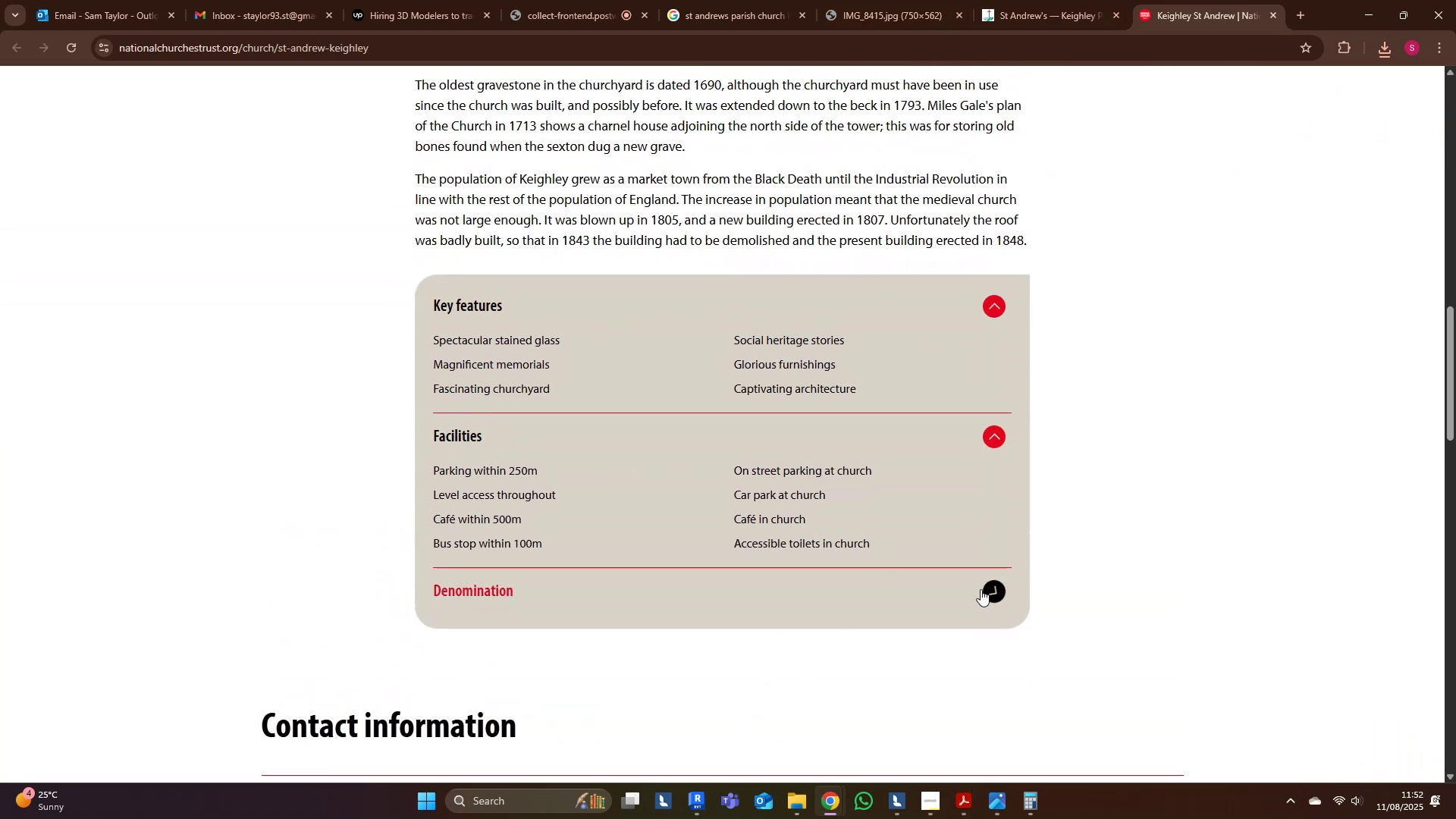 
scroll: coordinate [1035, 588], scroll_direction: down, amount: 32.0
 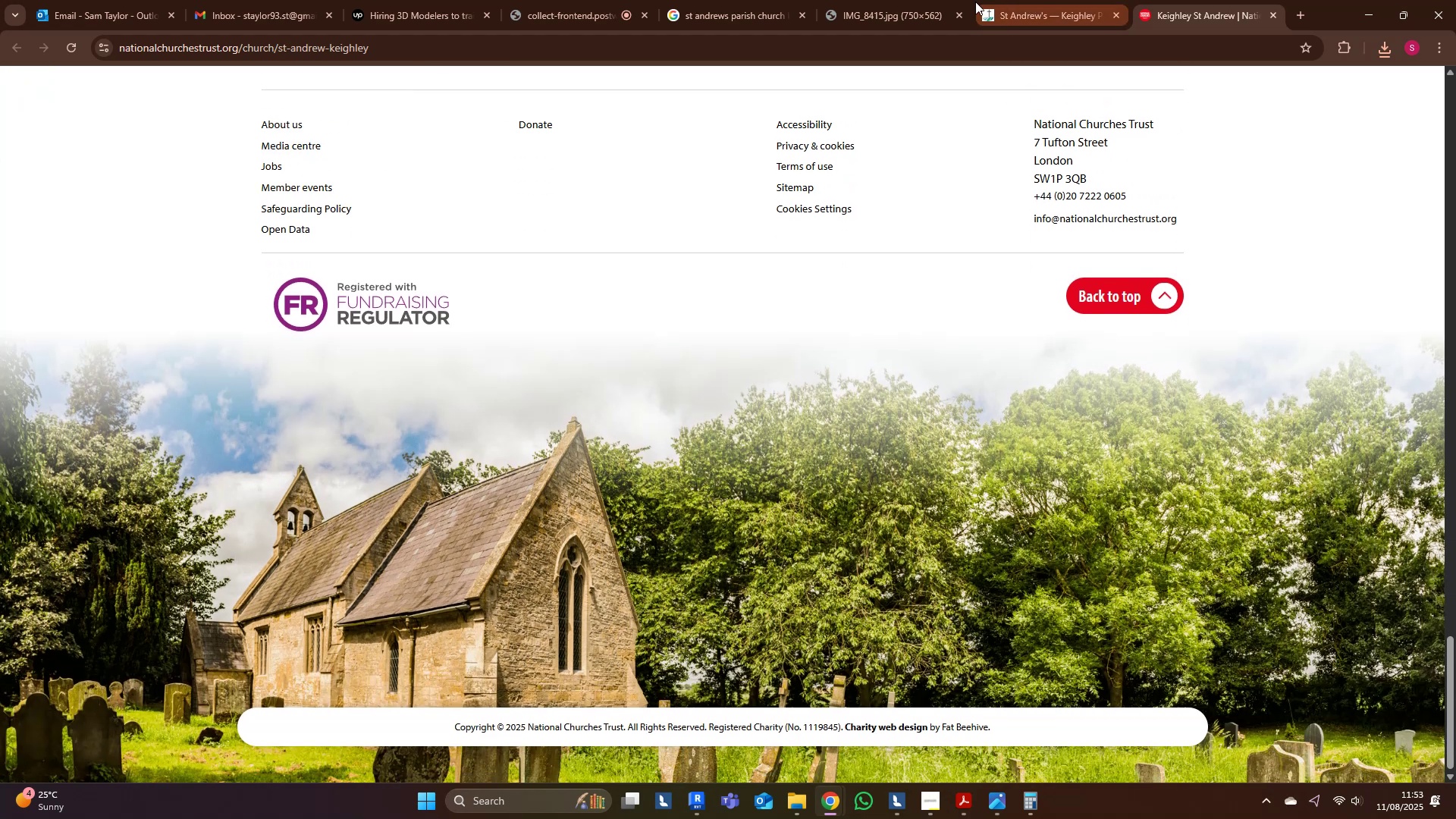 
left_click([1073, 0])
 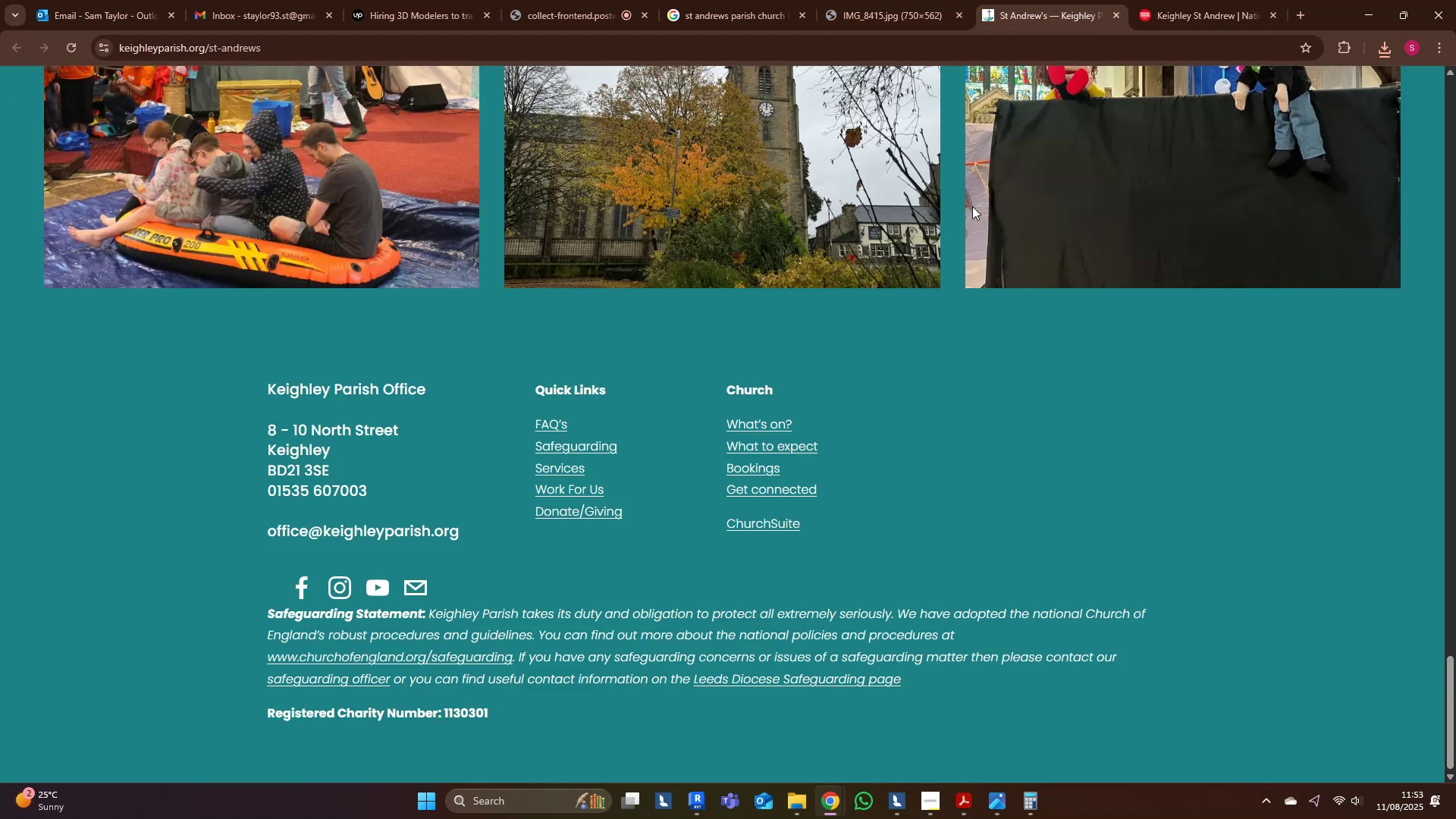 
left_click([1221, 0])
 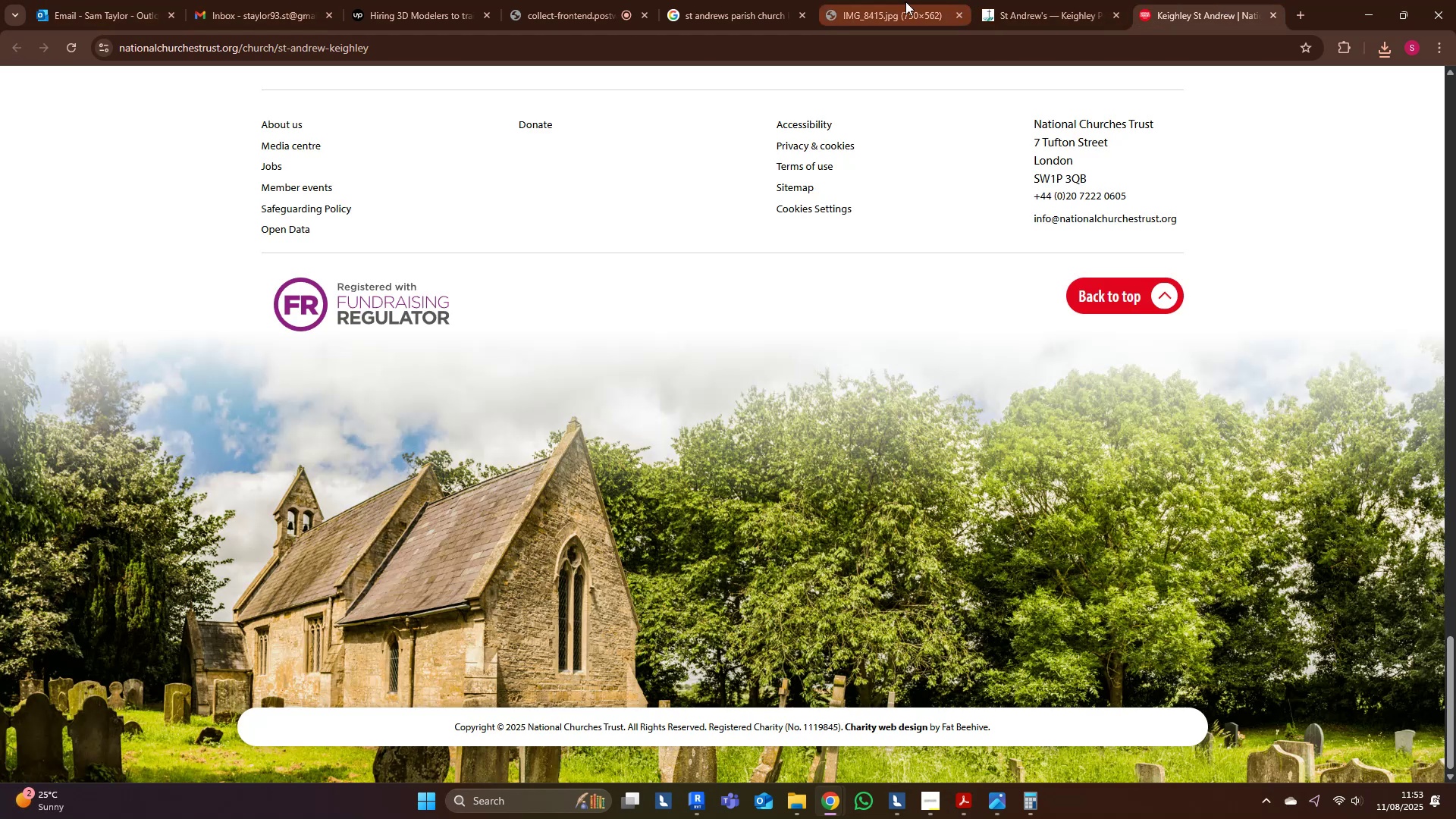 
left_click([897, 1])
 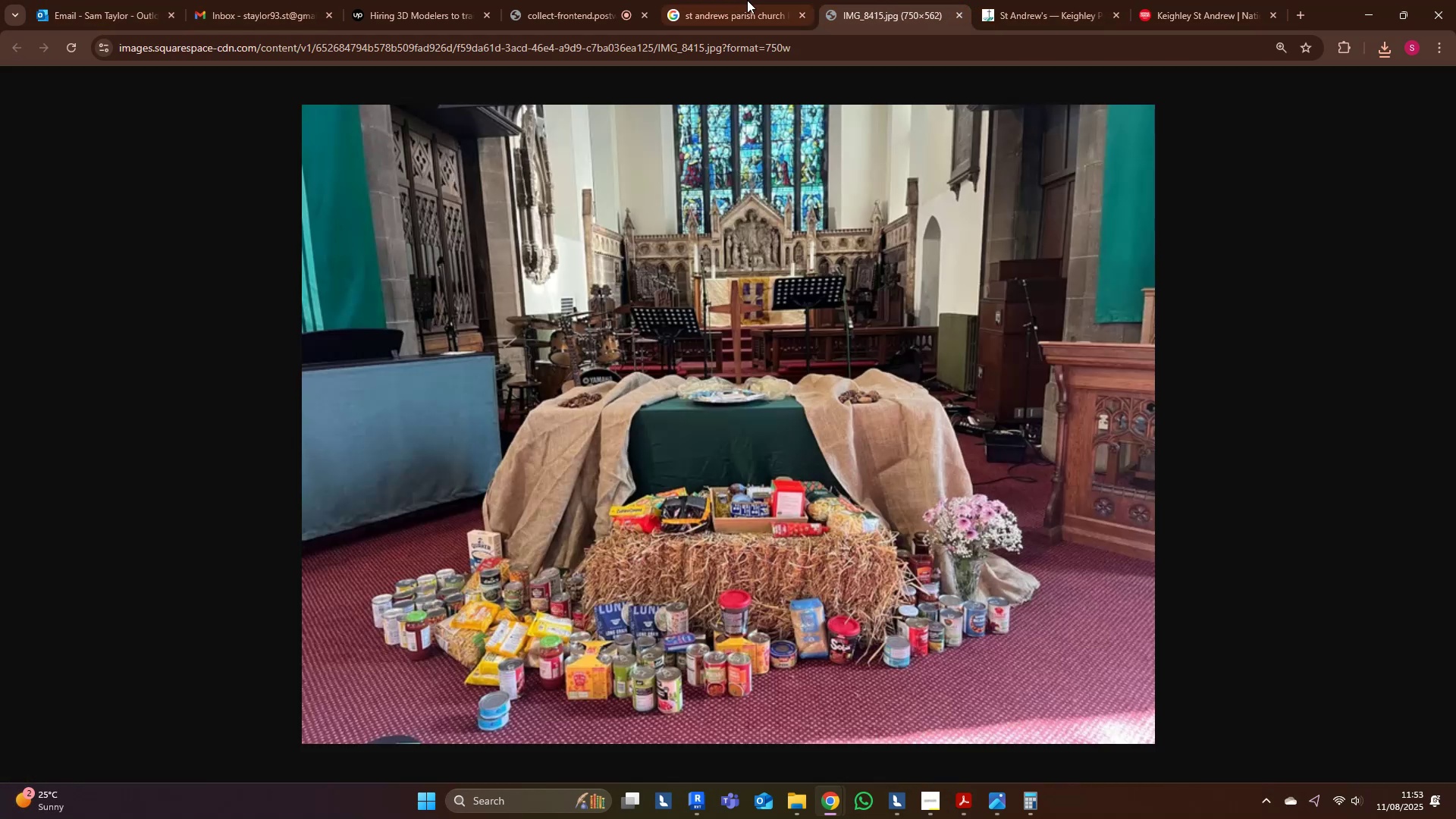 
left_click([716, 0])
 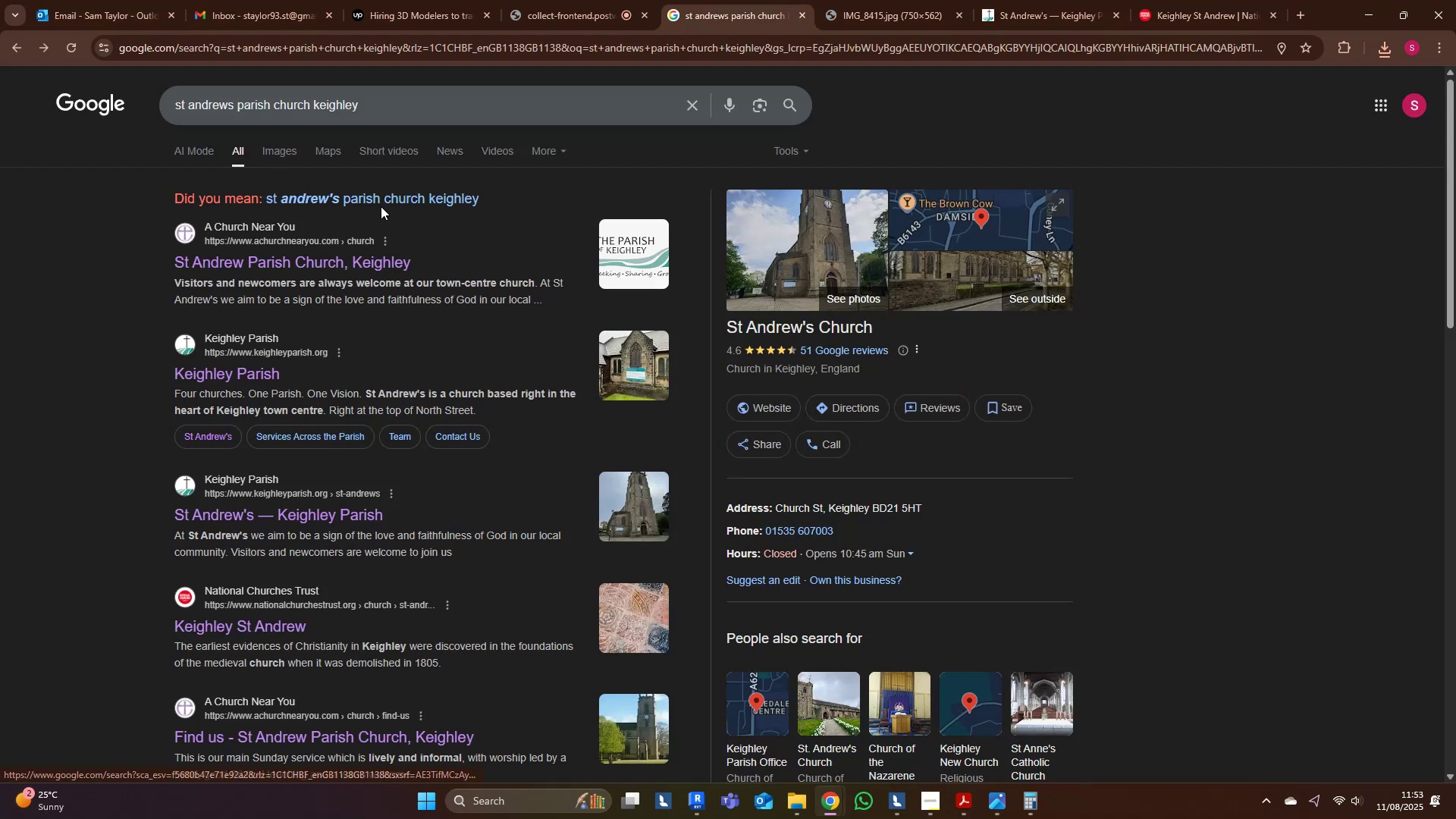 
double_click([387, 198])
 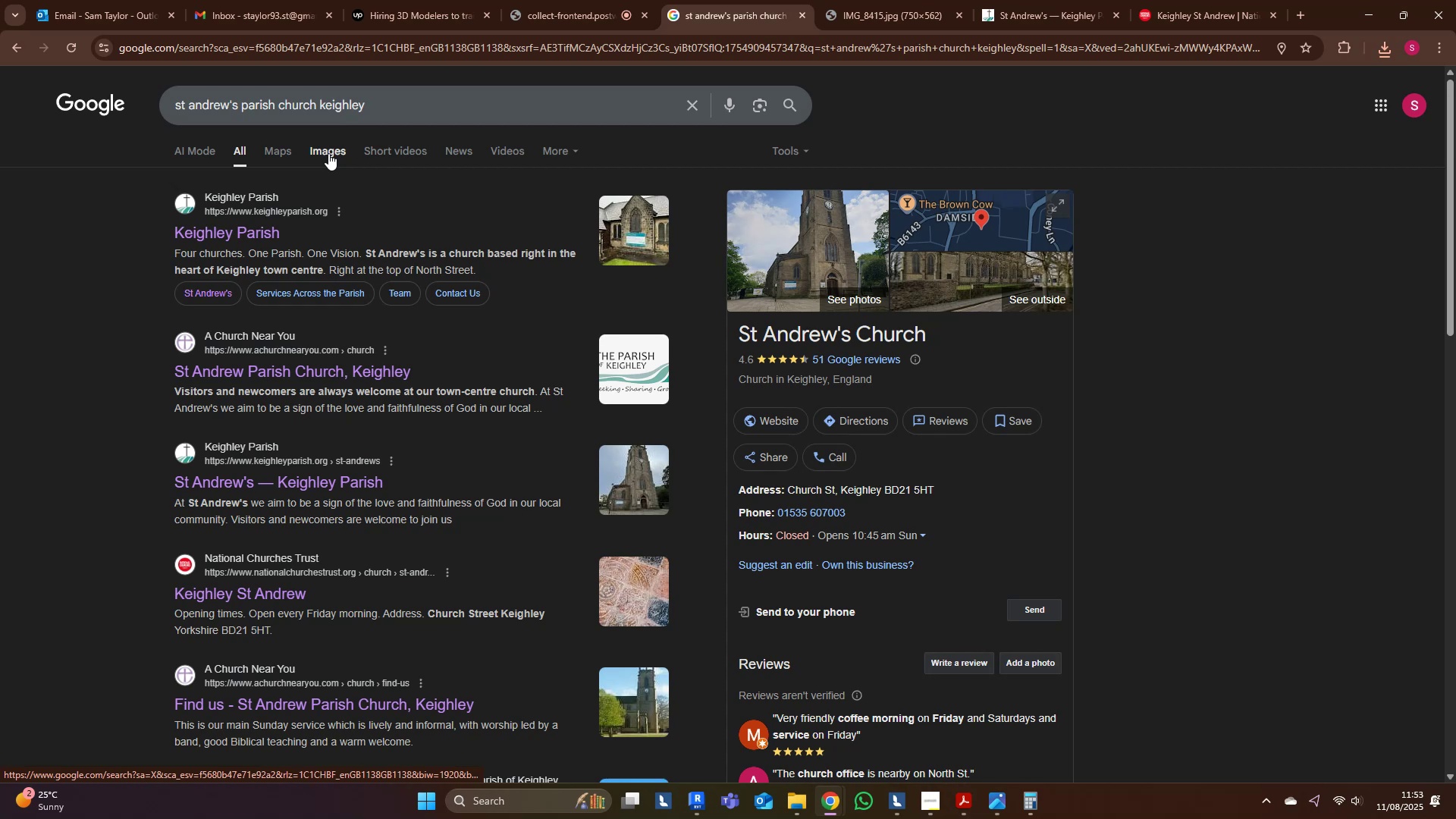 
scroll: coordinate [464, 507], scroll_direction: down, amount: 6.0
 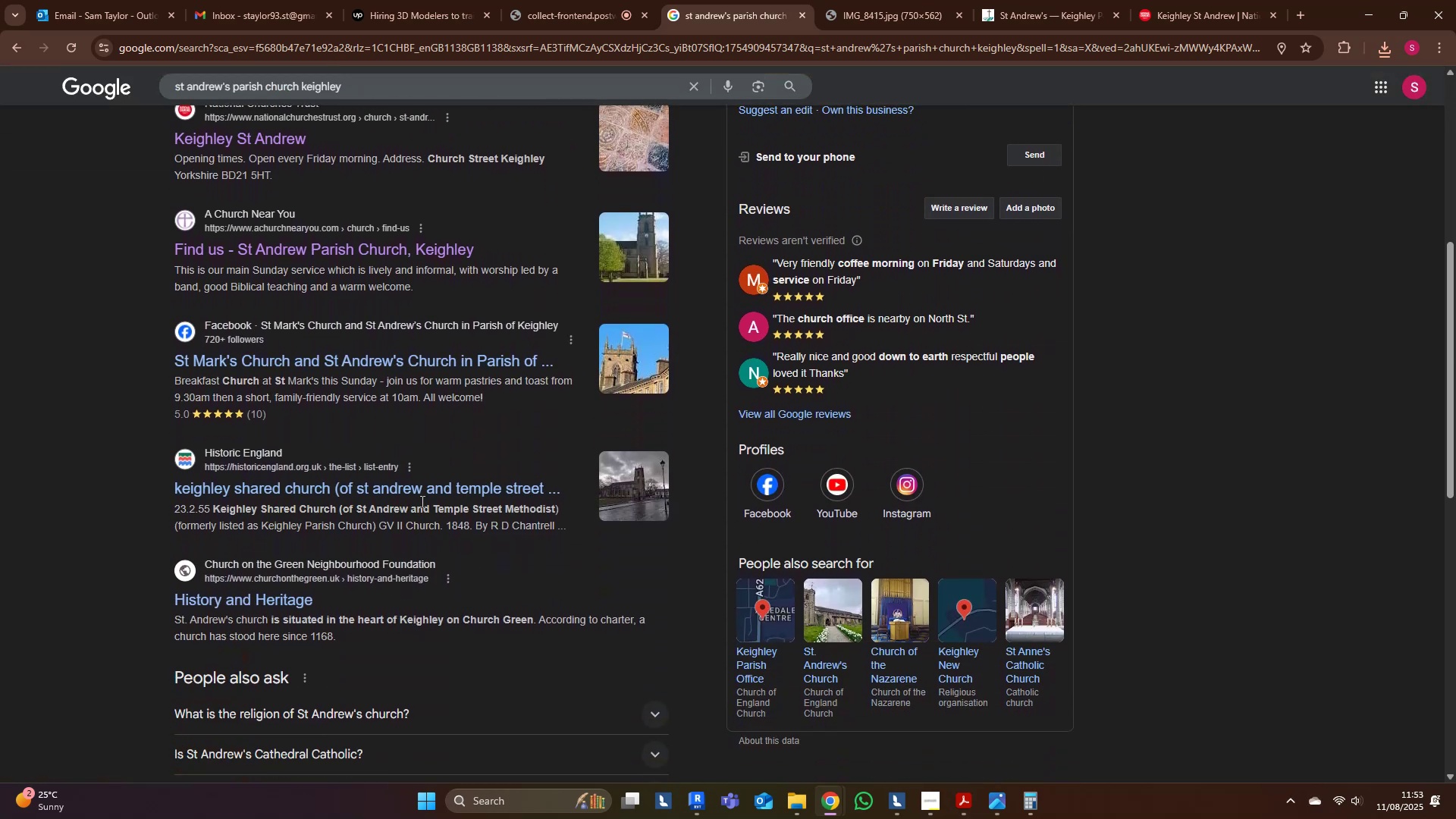 
middle_click([428, 489])
 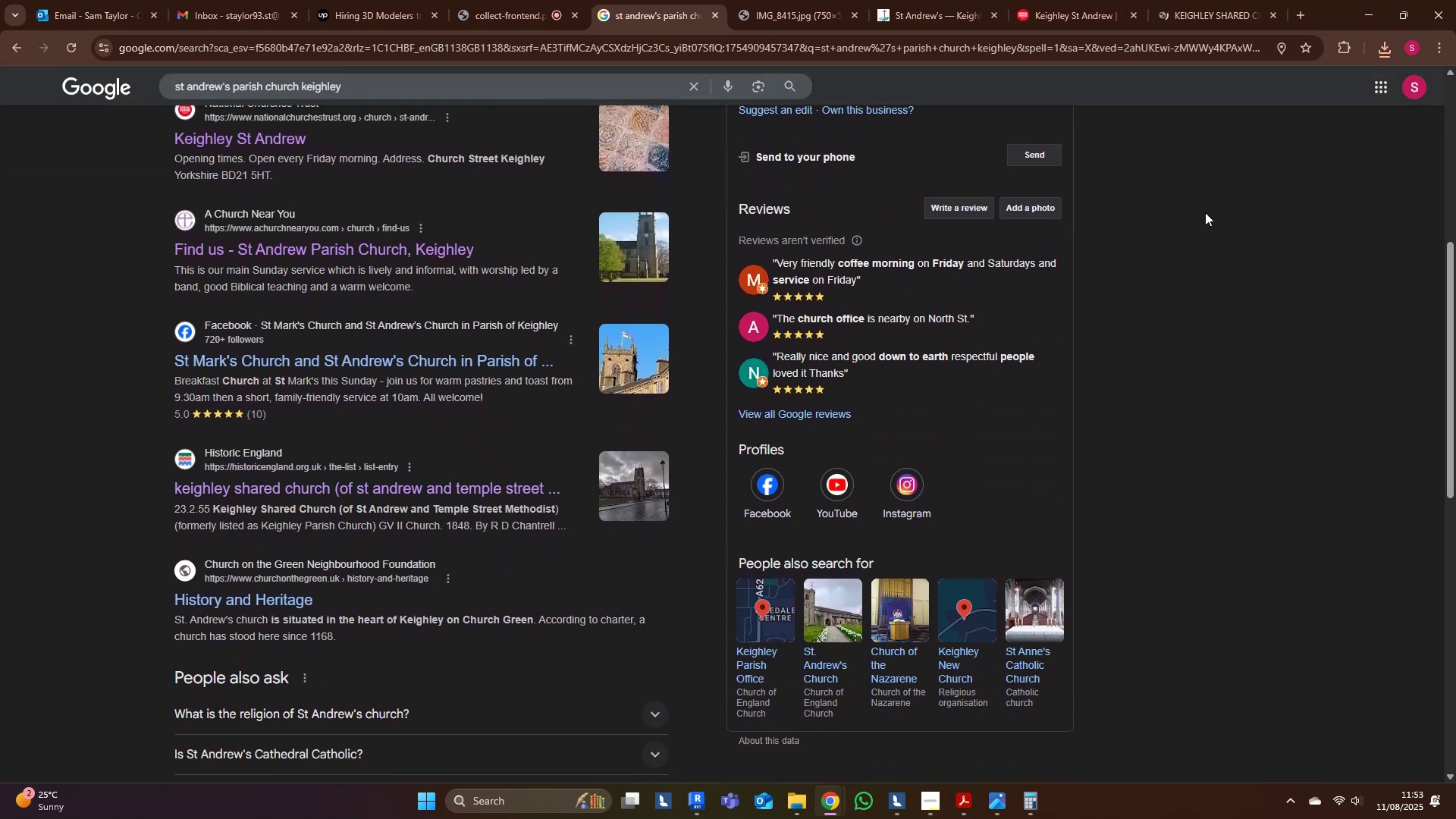 
left_click([1220, 0])
 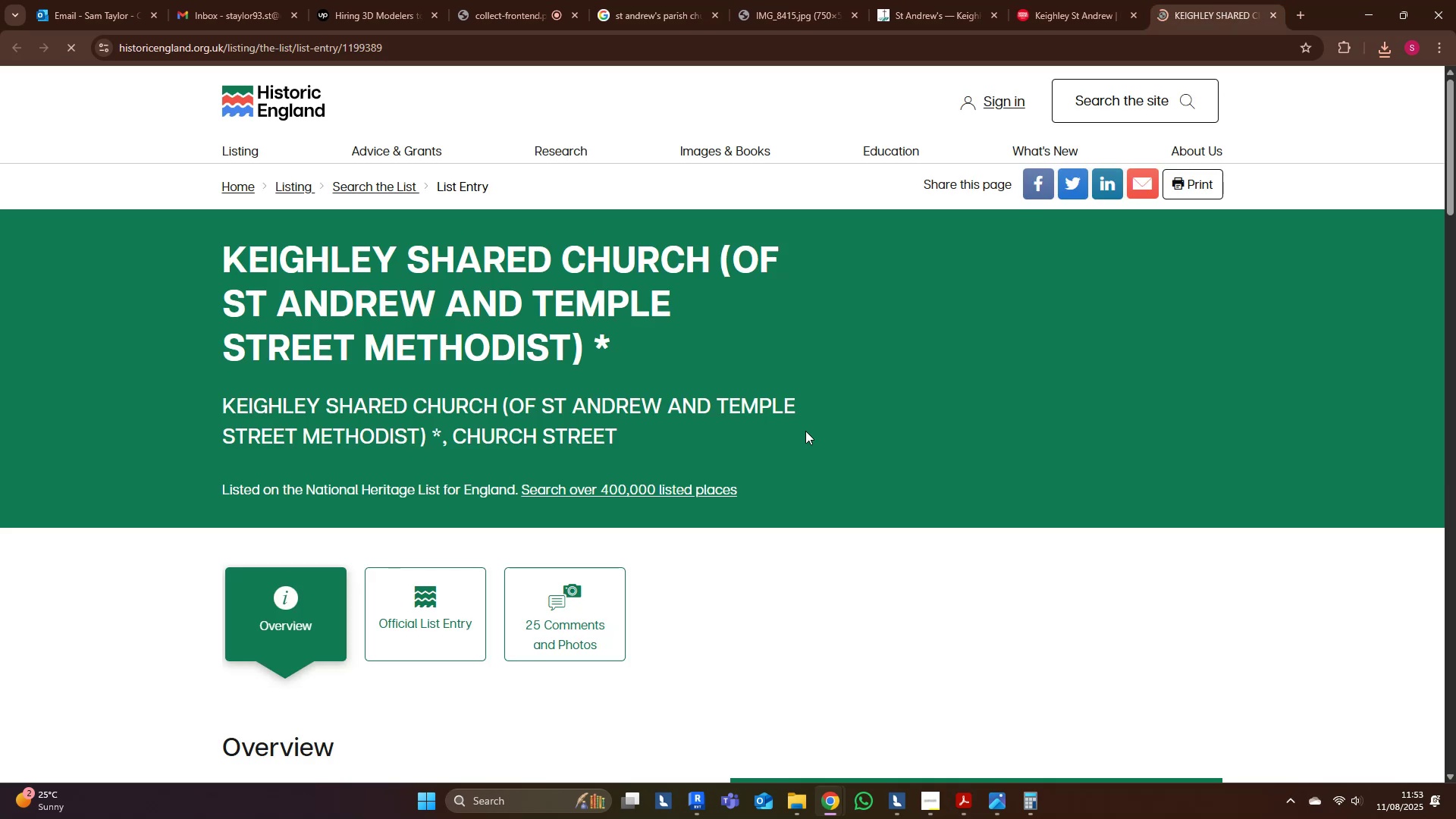 
scroll: coordinate [1217, 493], scroll_direction: down, amount: 11.0
 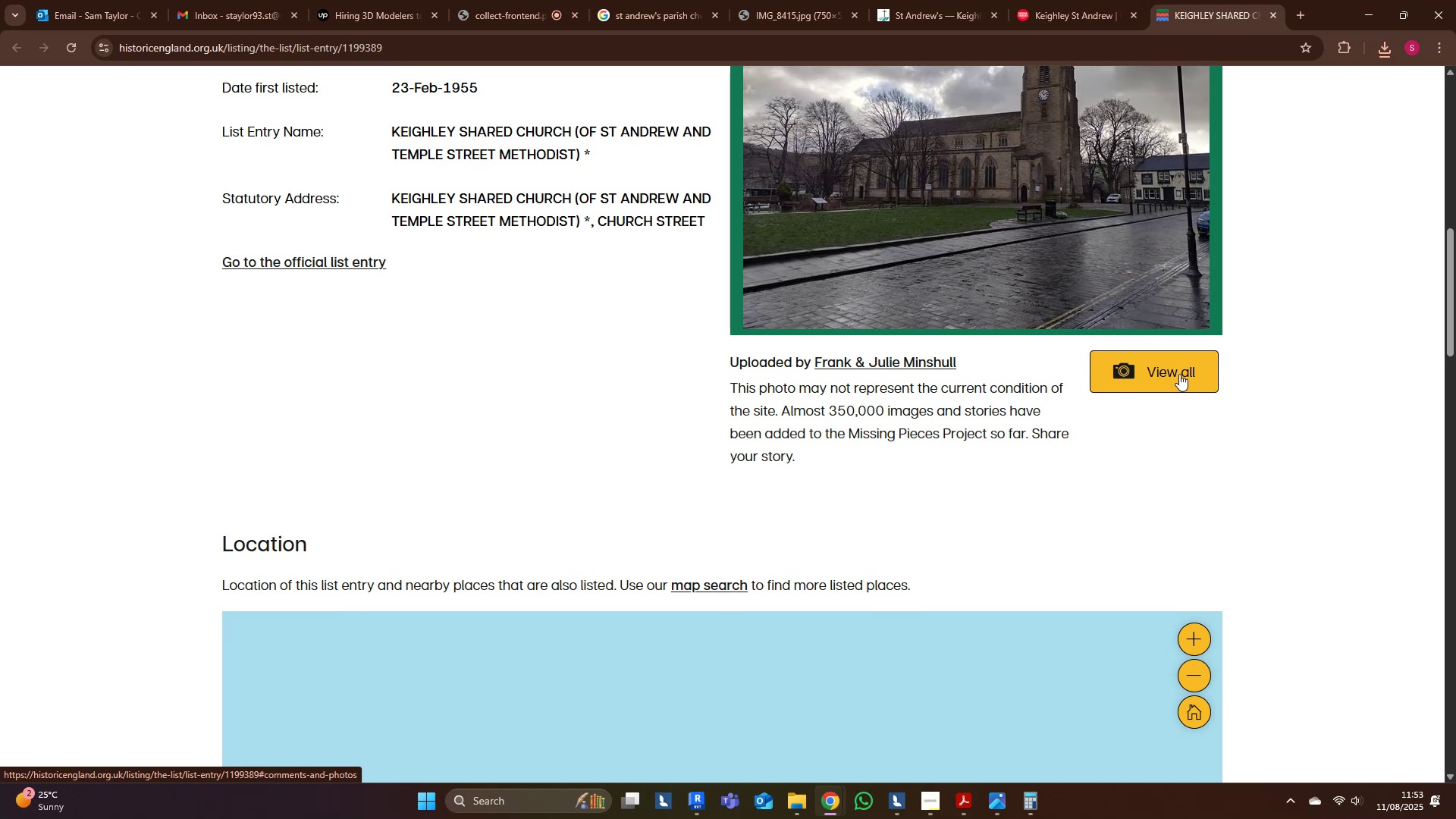 
left_click([1179, 374])
 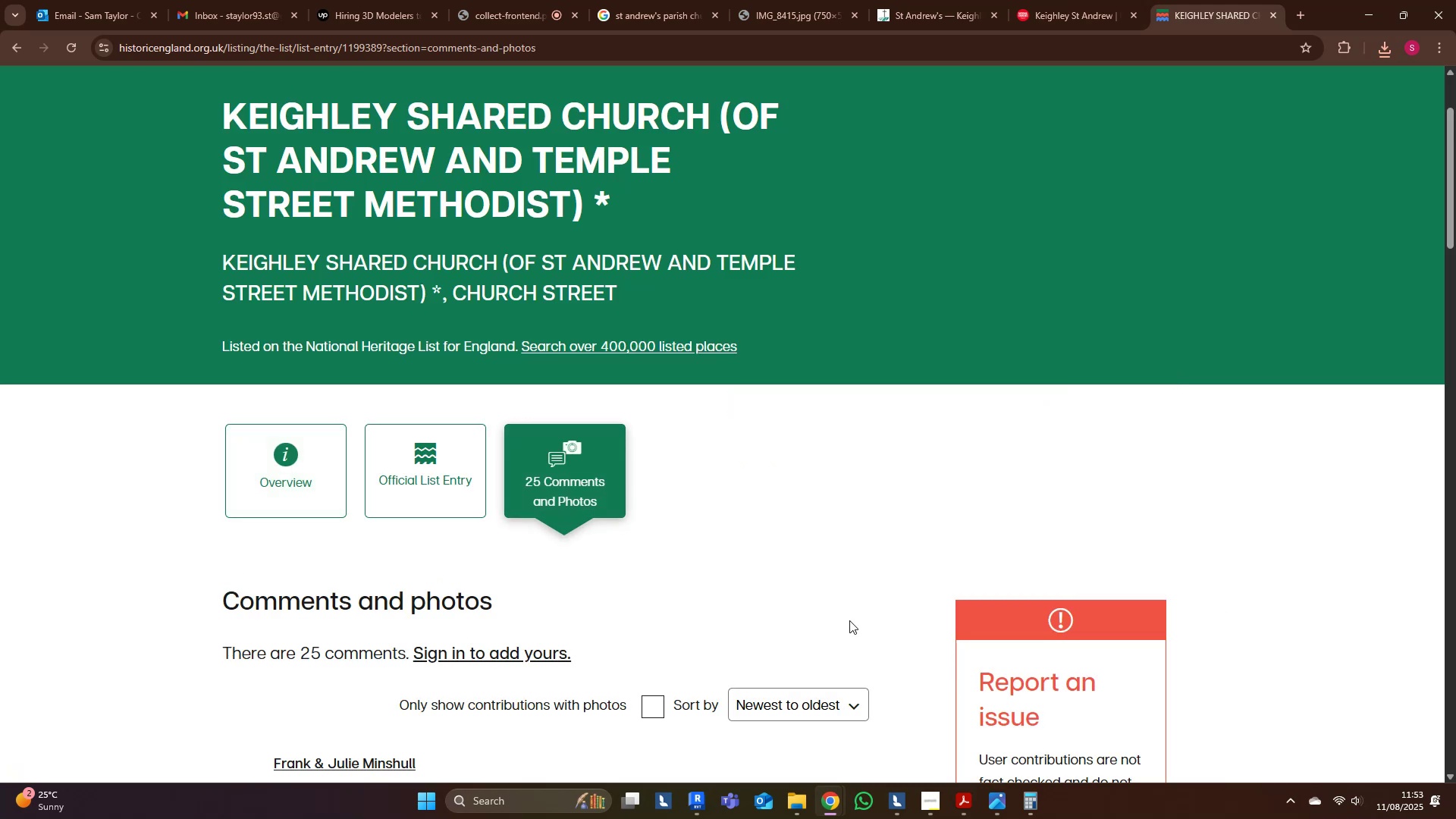 
scroll: coordinate [842, 590], scroll_direction: down, amount: 6.0
 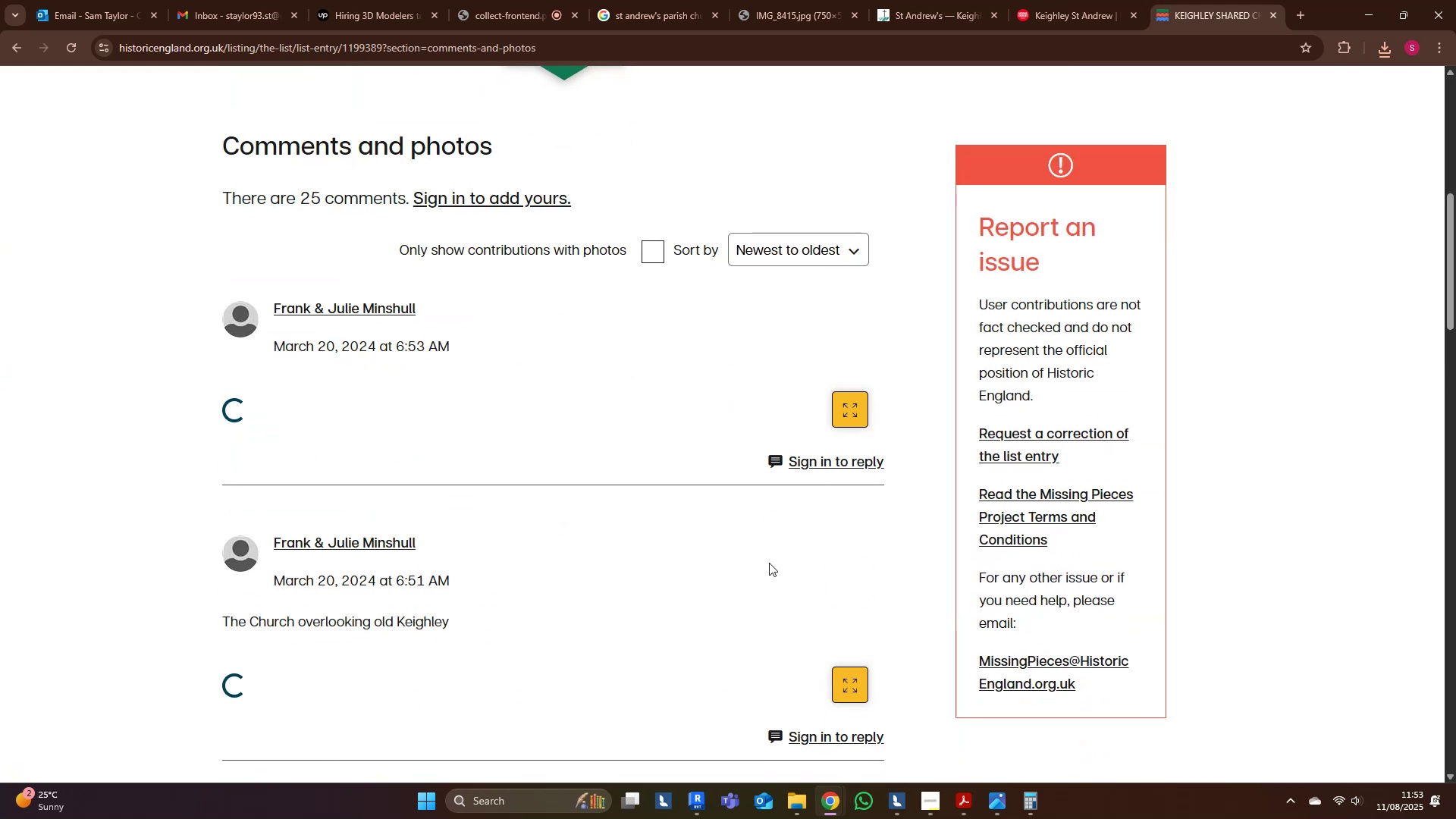 
scroll: coordinate [472, 491], scroll_direction: up, amount: 3.0
 